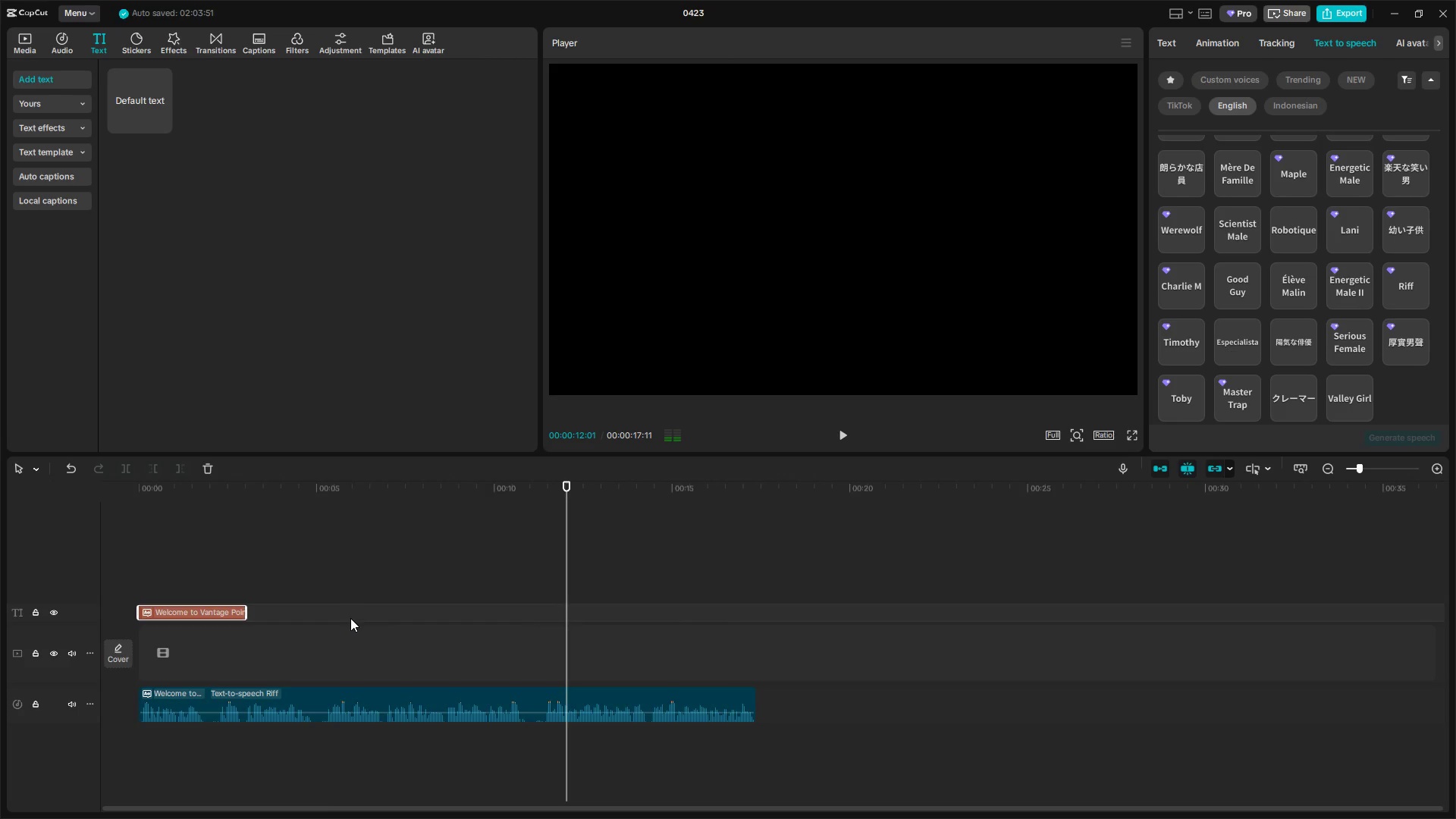 
key(Control+V)
 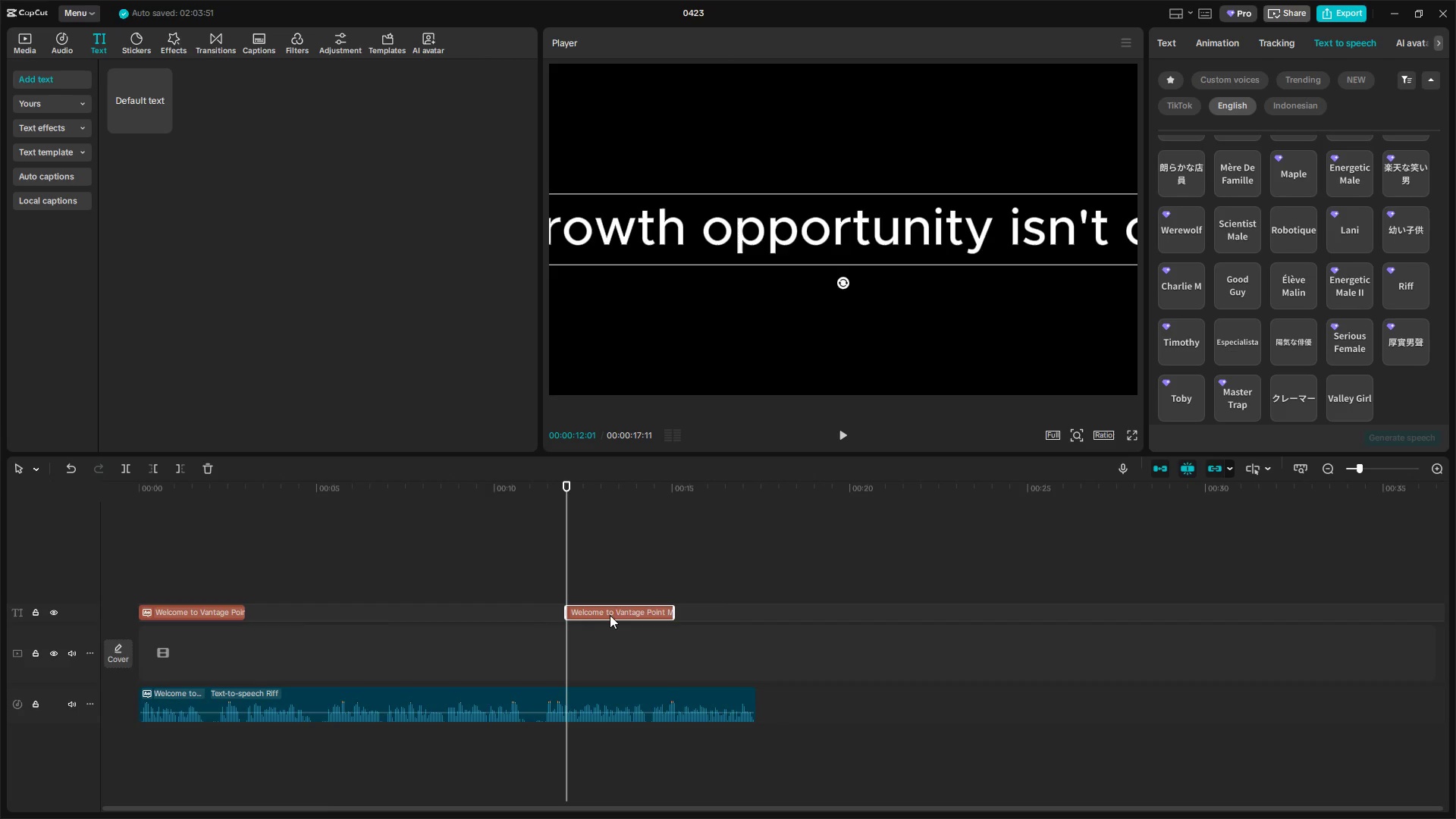 
left_click_drag(start_coordinate=[623, 614], to_coordinate=[813, 625])
 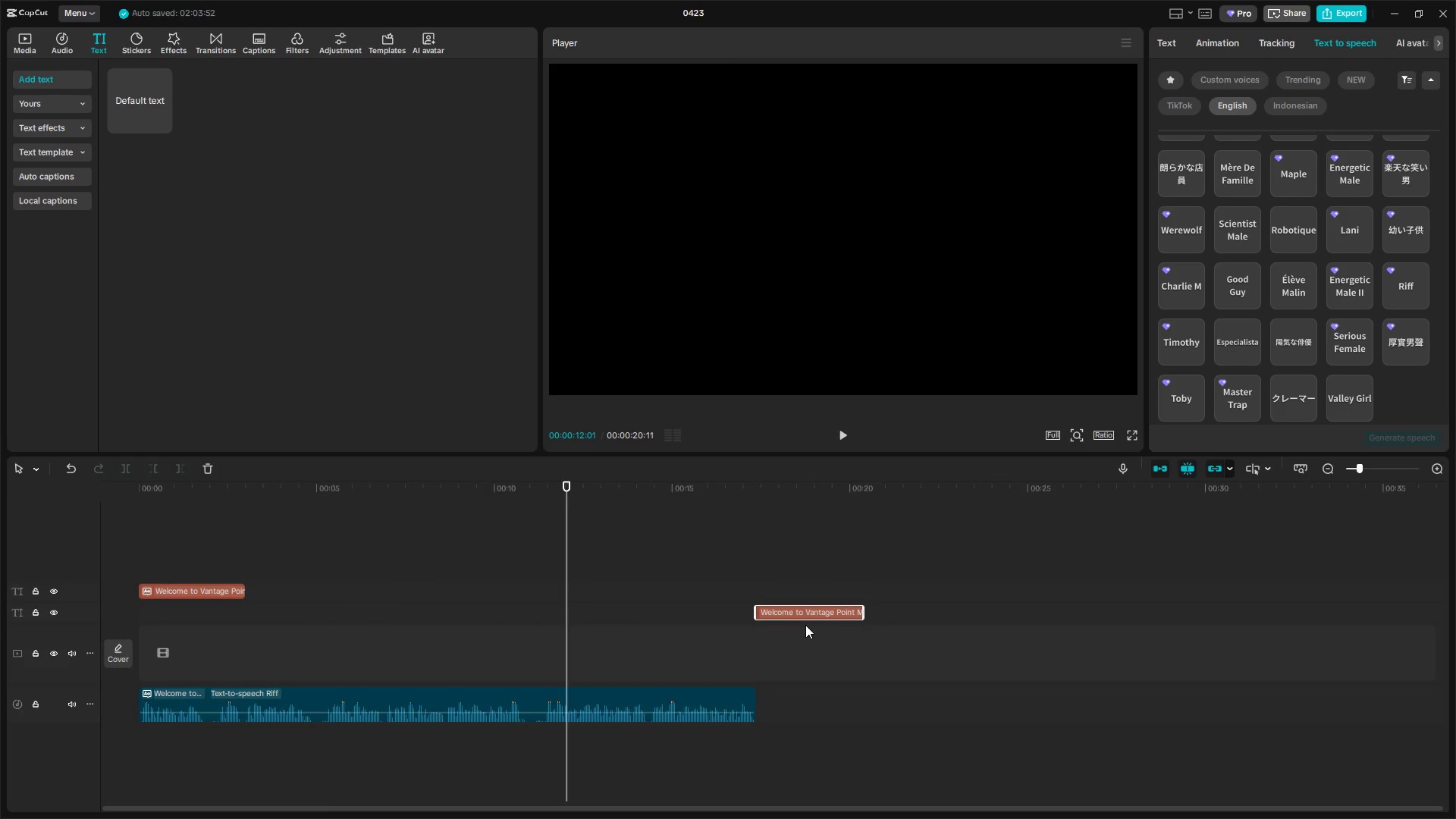 
key(Space)
 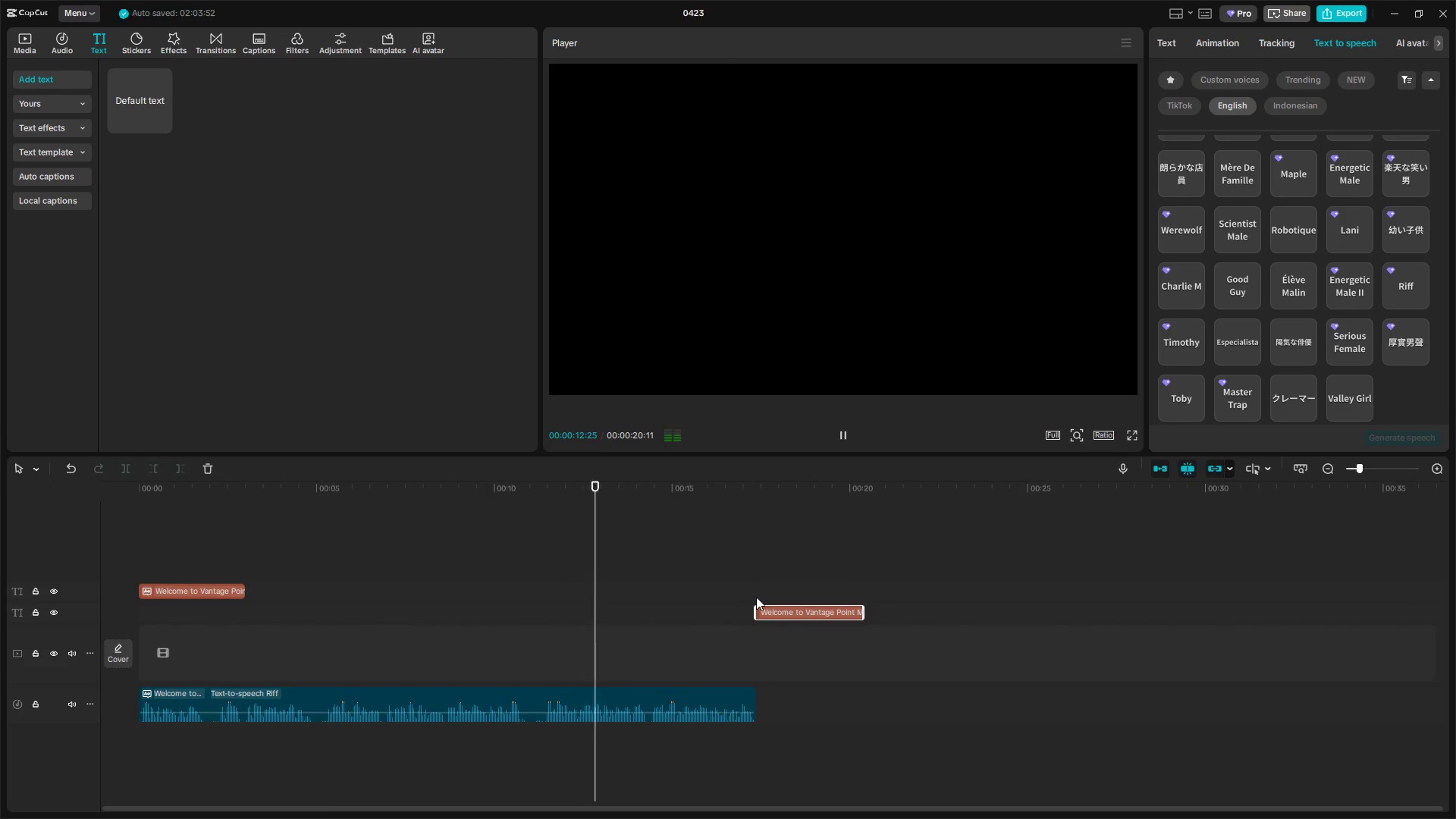 
left_click_drag(start_coordinate=[790, 610], to_coordinate=[791, 595])
 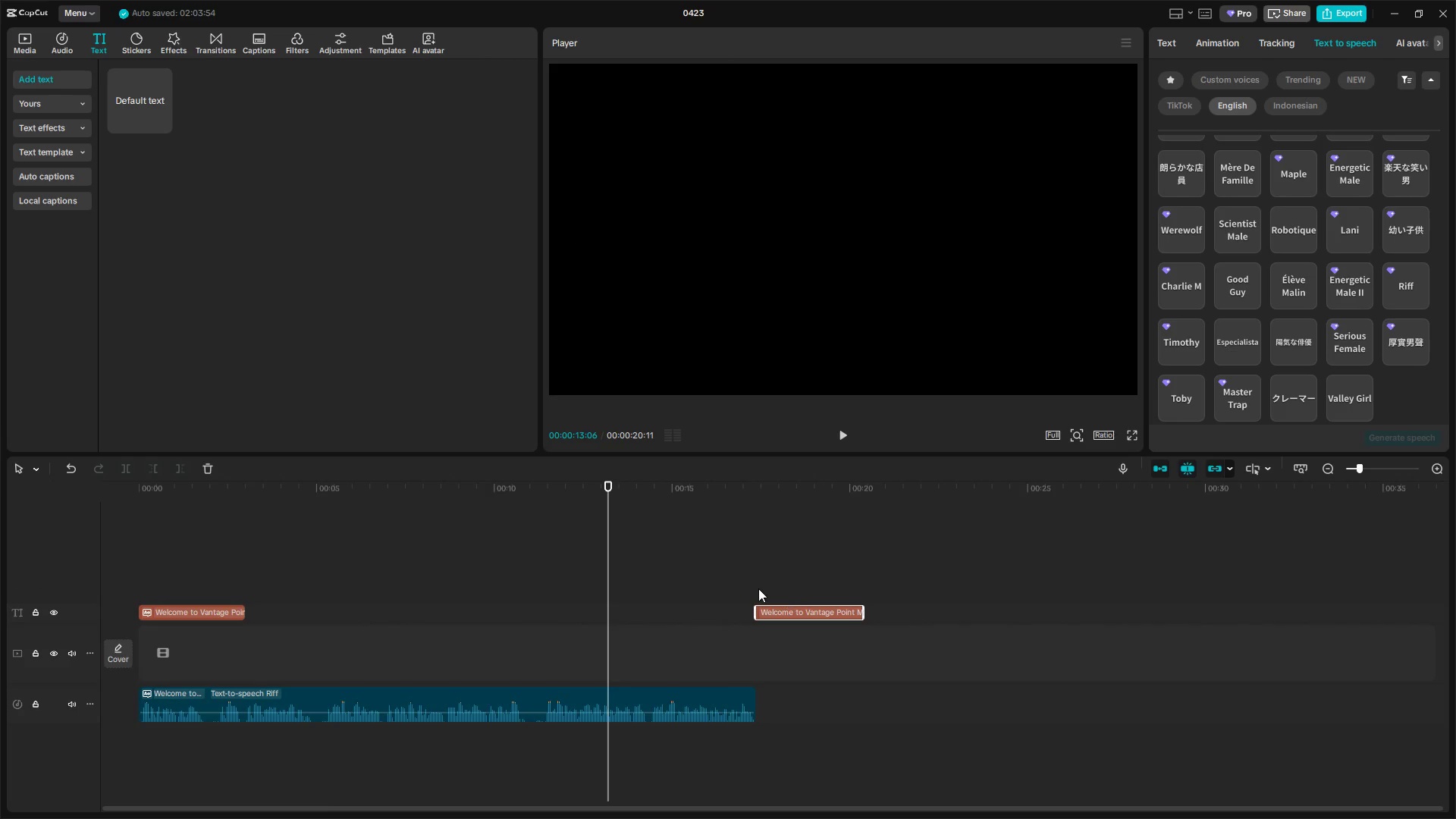 
key(Space)
 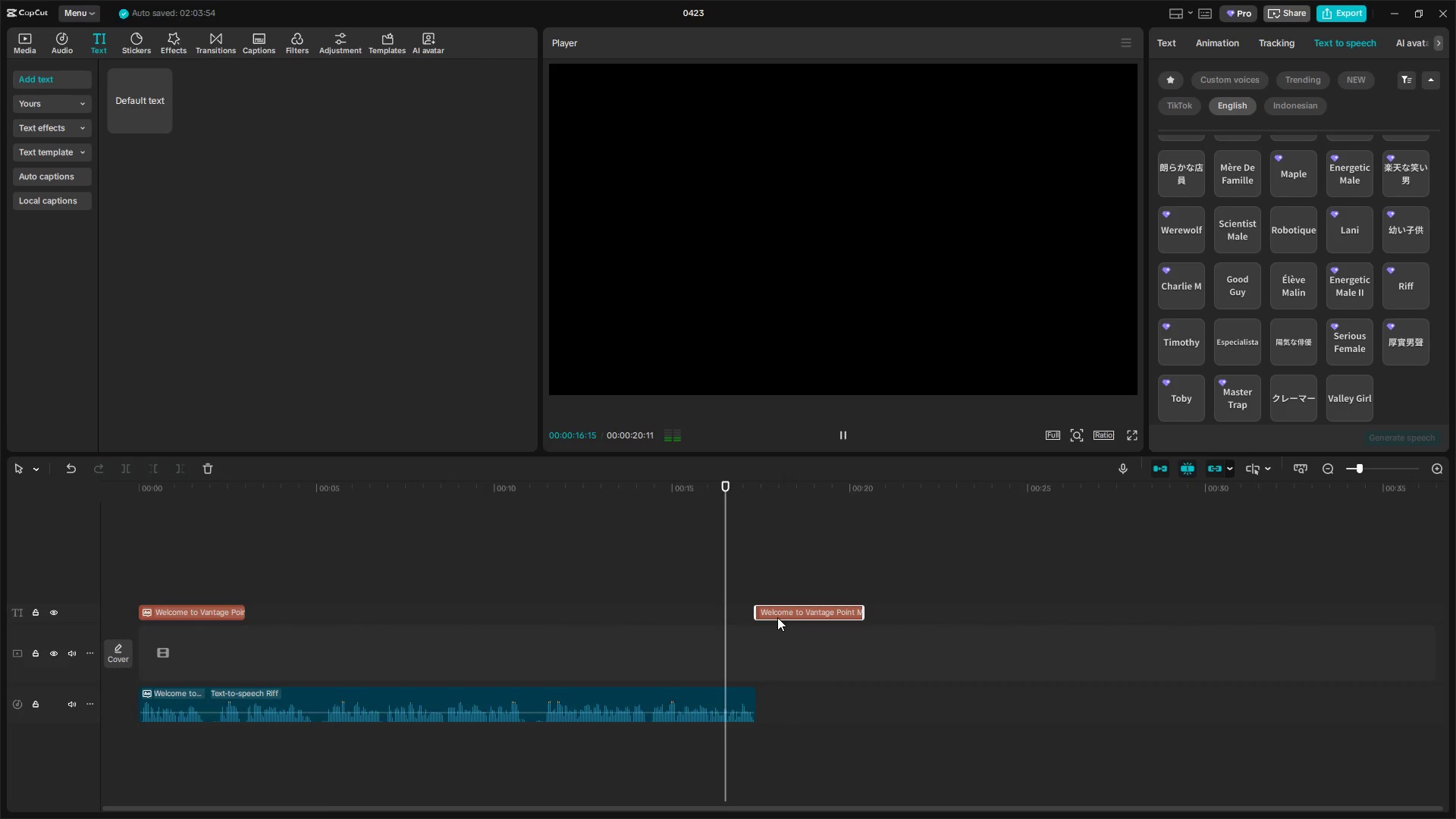 
key(Space)
 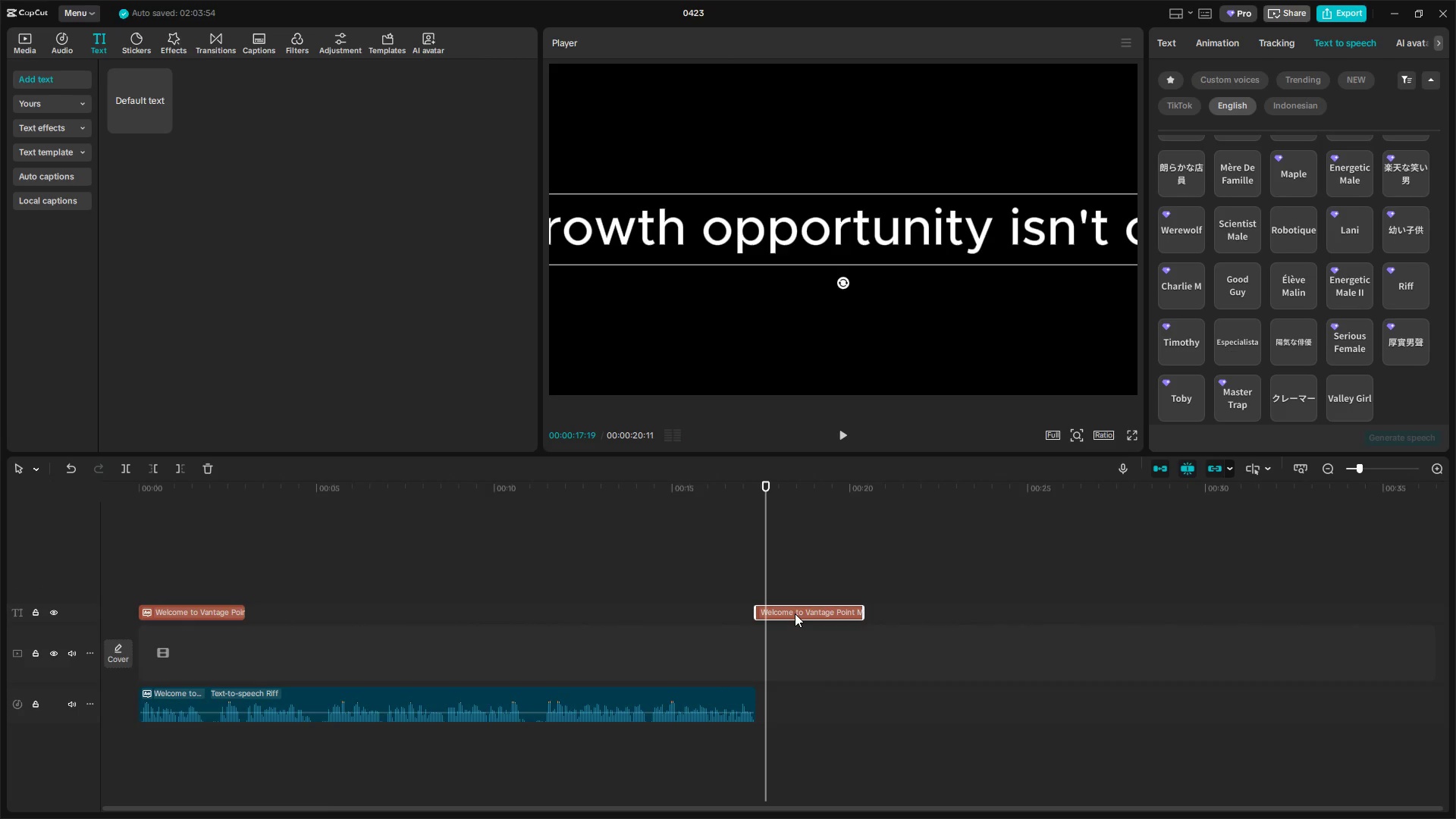 
left_click([795, 613])
 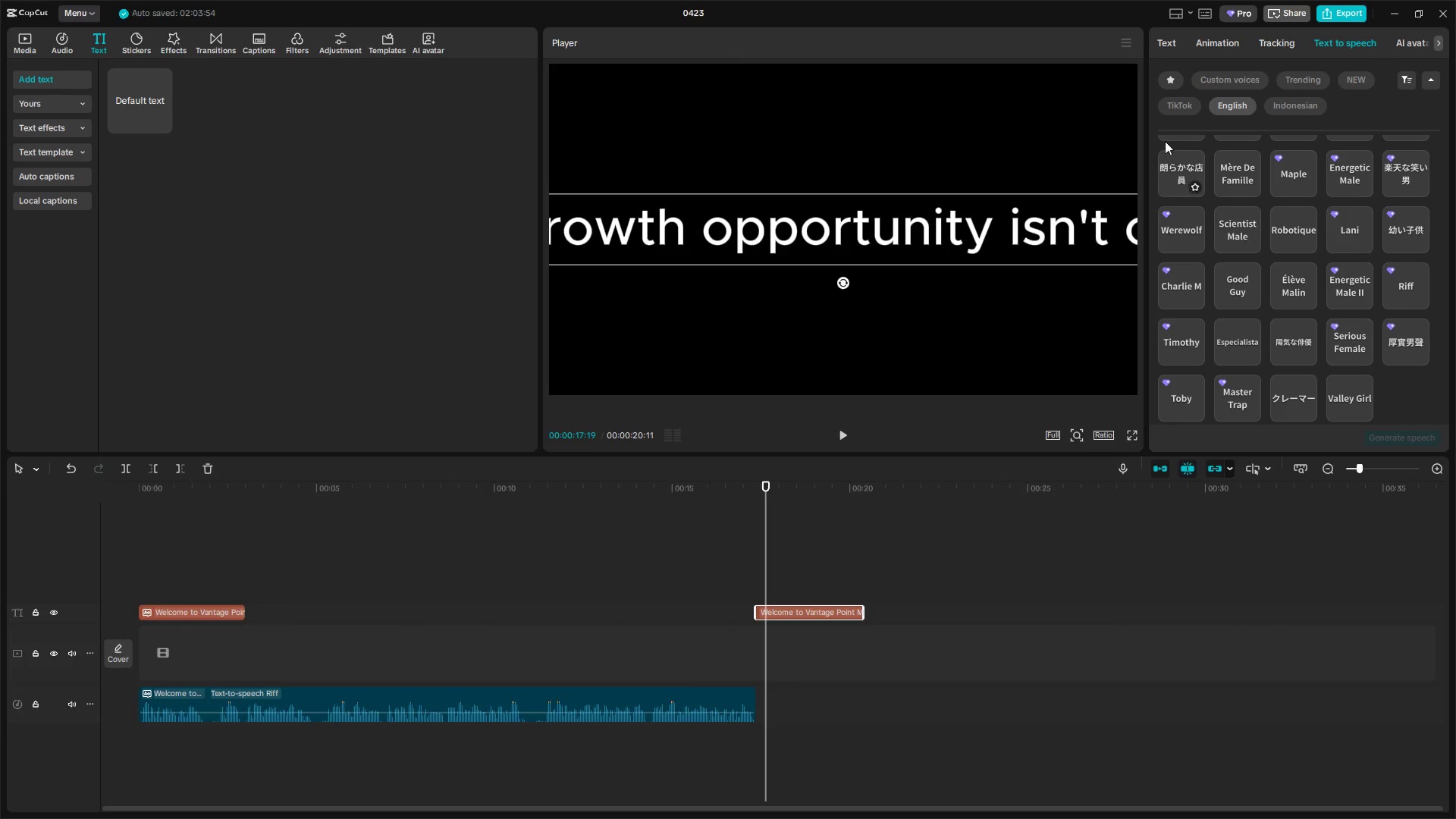 
left_click([1168, 52])
 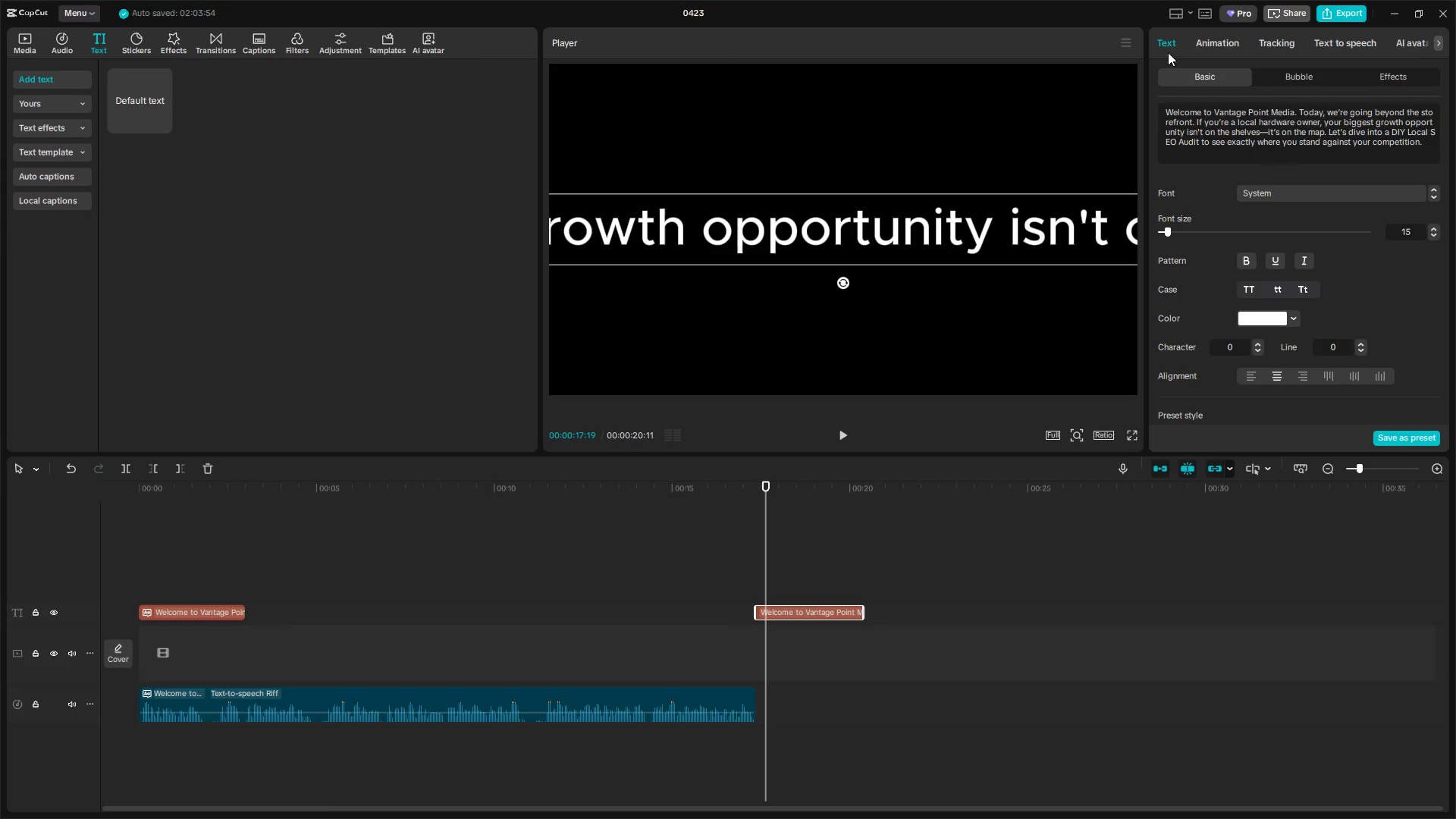 
key(Alt+Tab)
 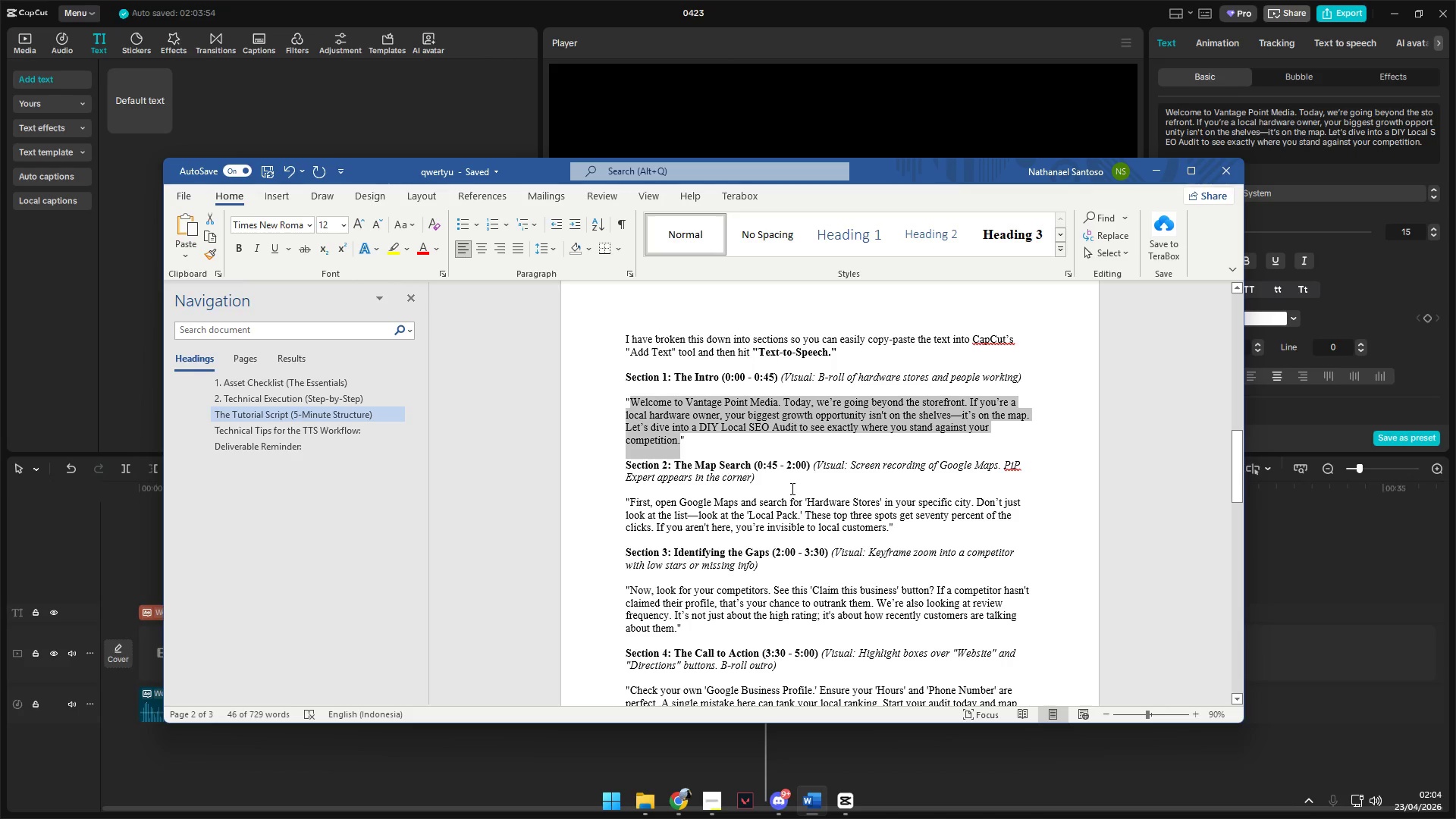 
scroll: coordinate [784, 494], scroll_direction: down, amount: 1.0
 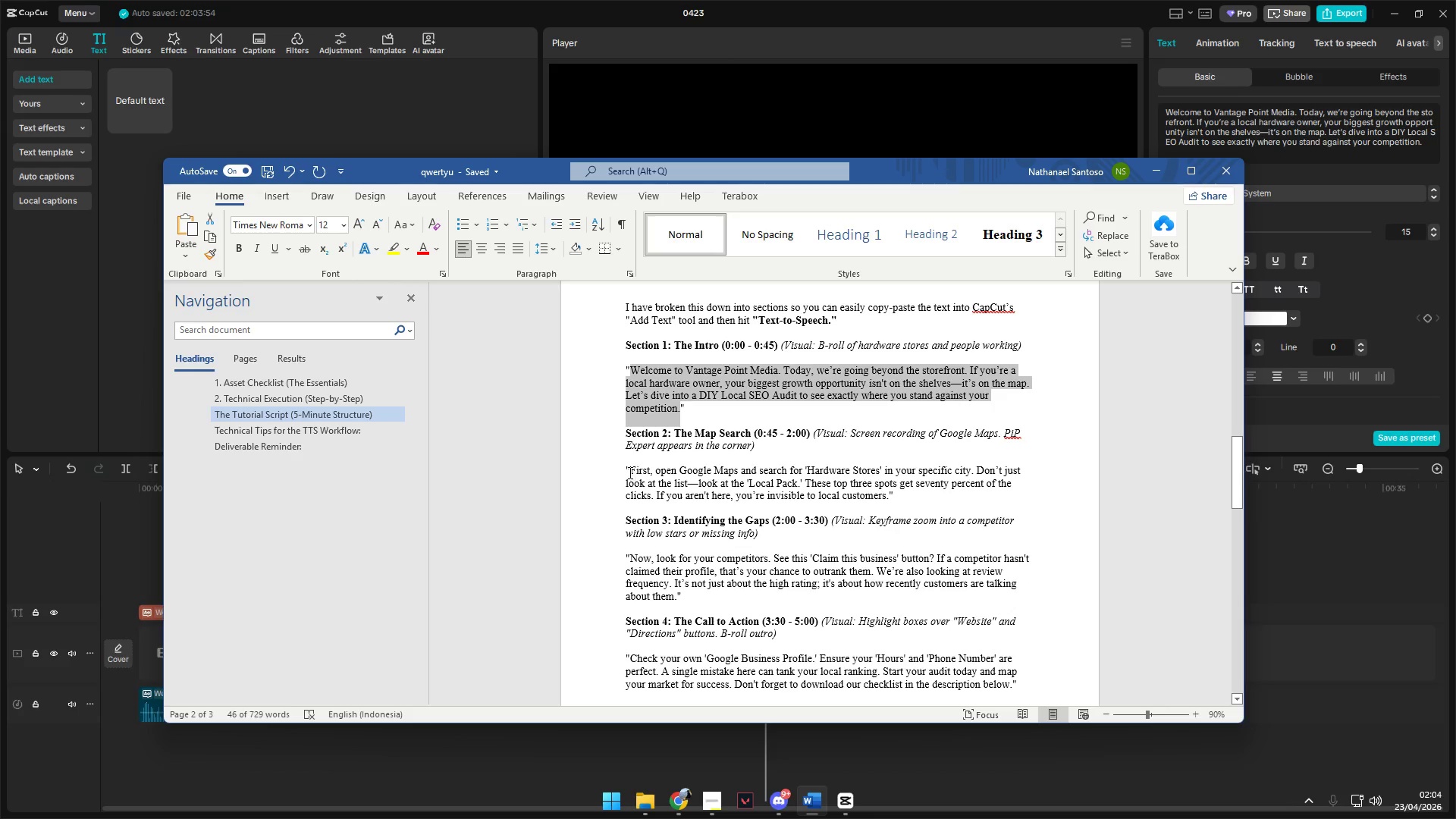 
left_click_drag(start_coordinate=[629, 472], to_coordinate=[886, 504])
 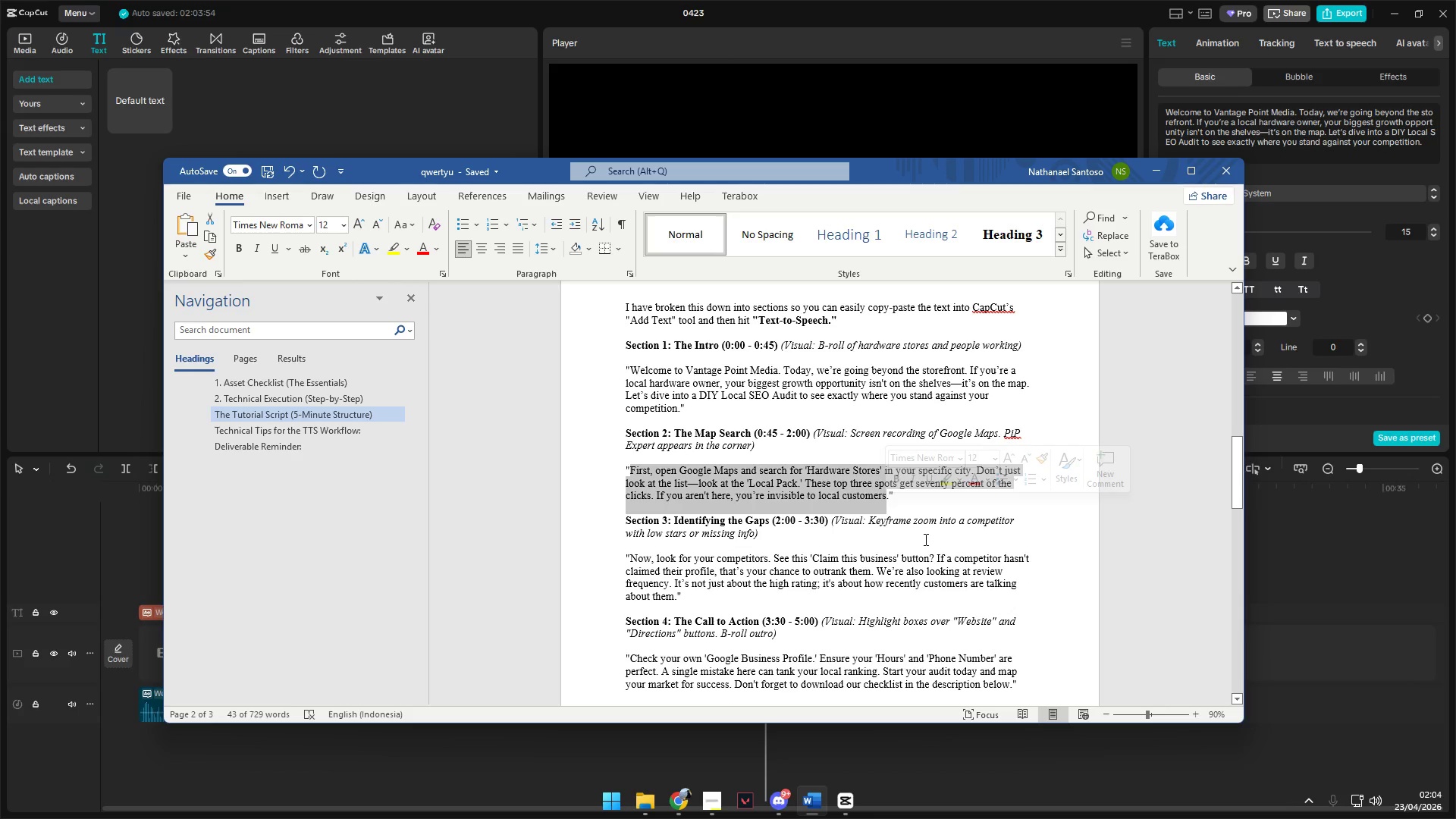 
key(Control+C)
 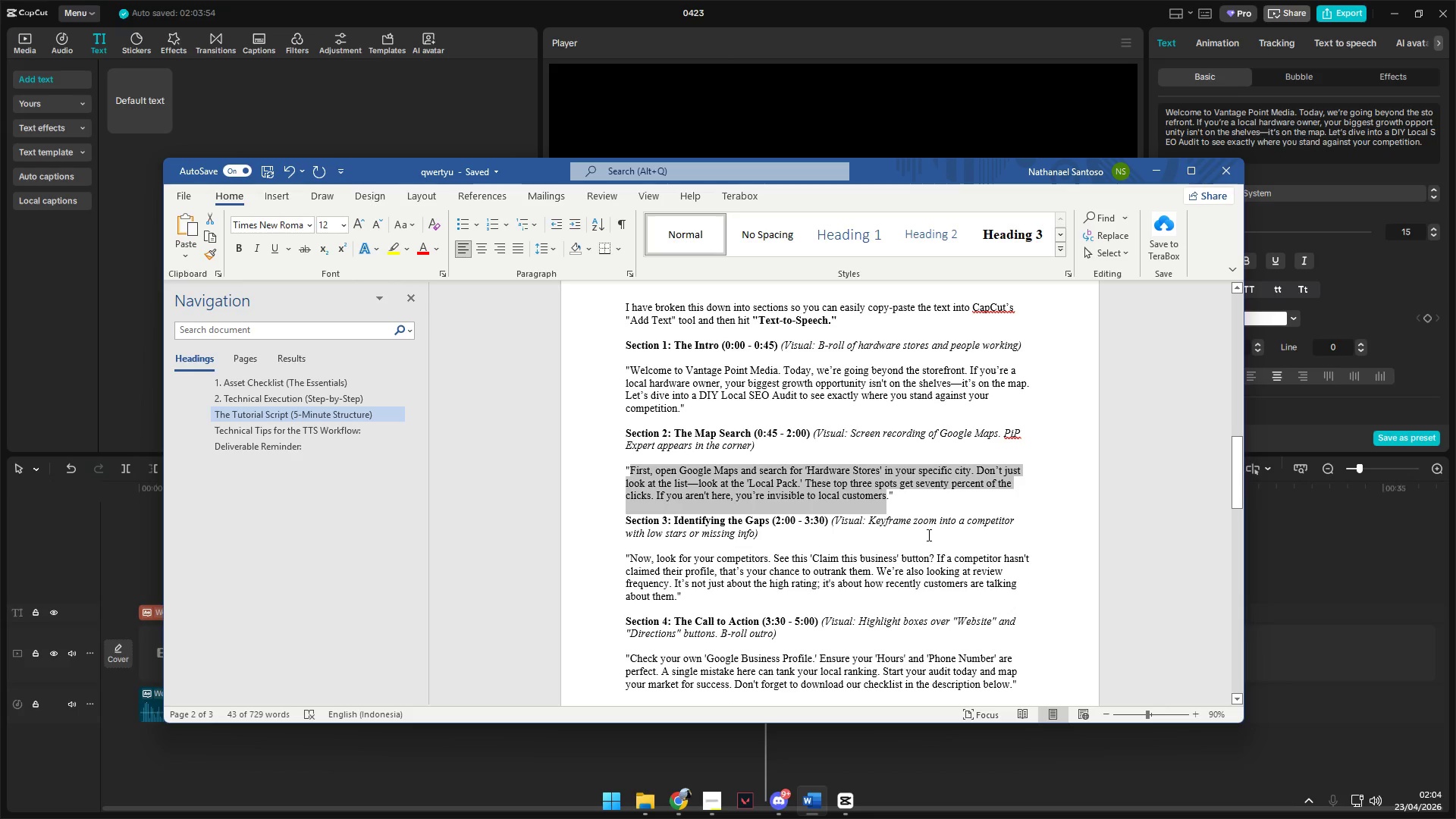 
key(Control+C)
 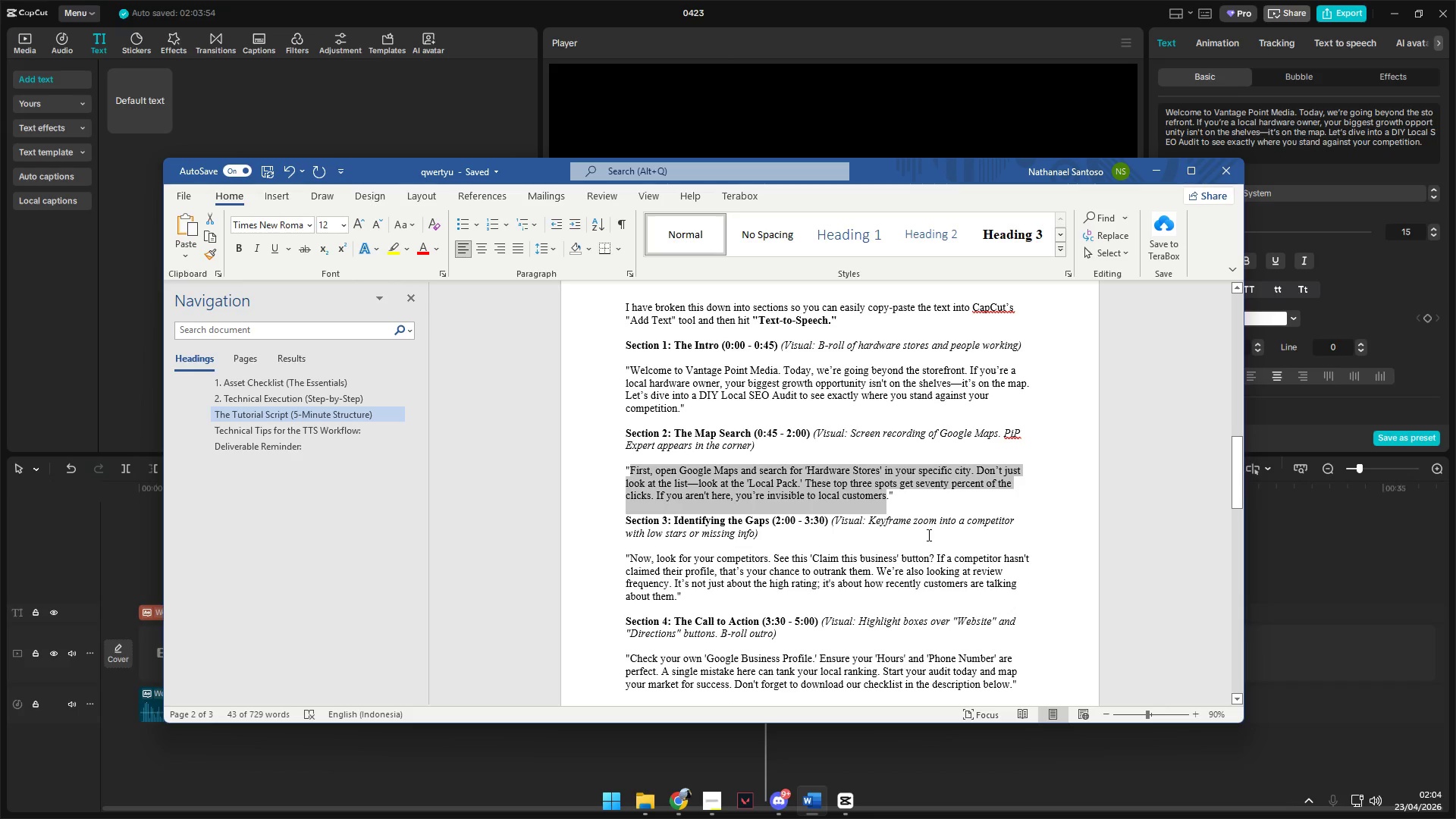 
key(Alt+AltLeft)
 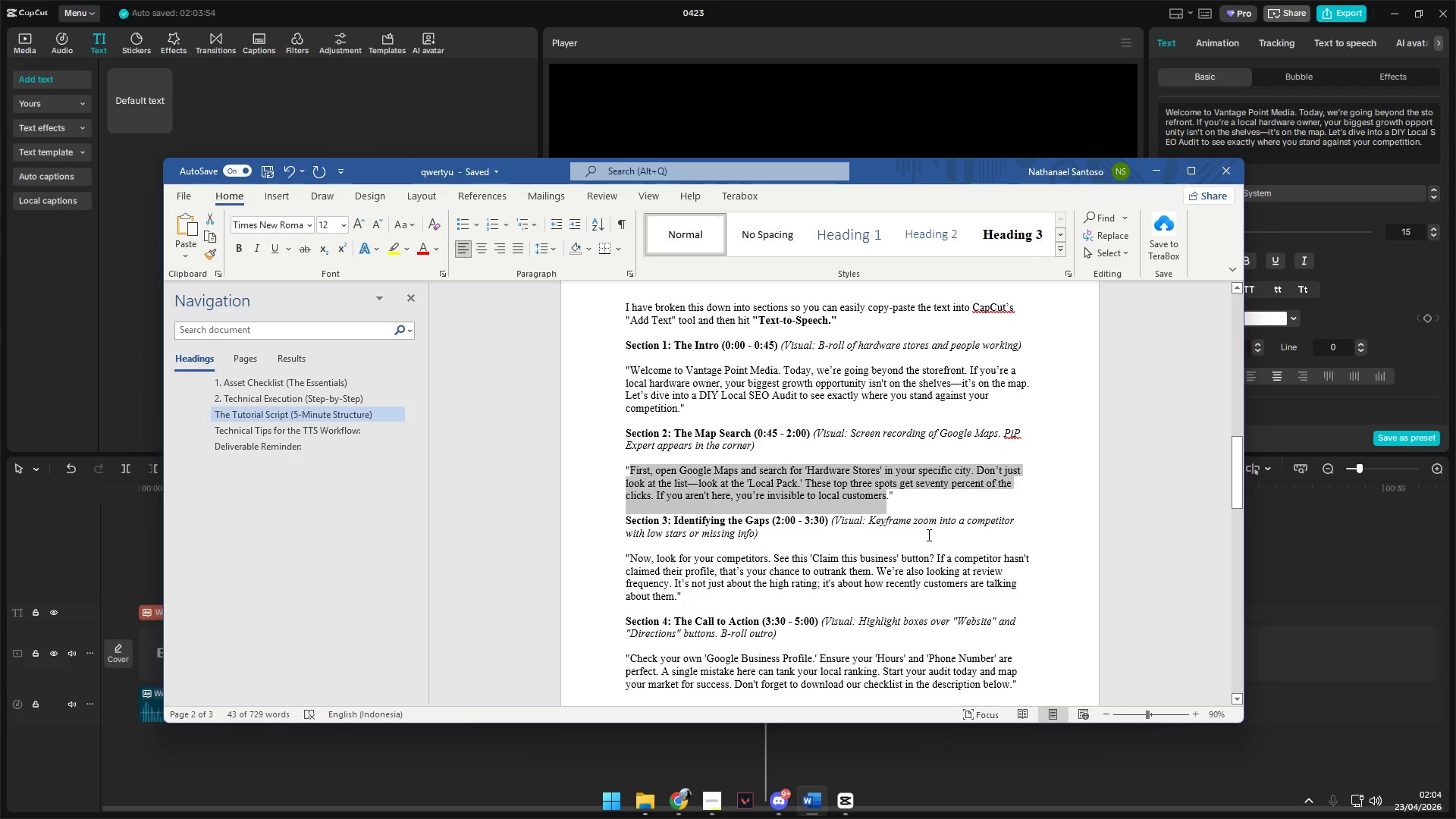 
key(Alt+Tab)
 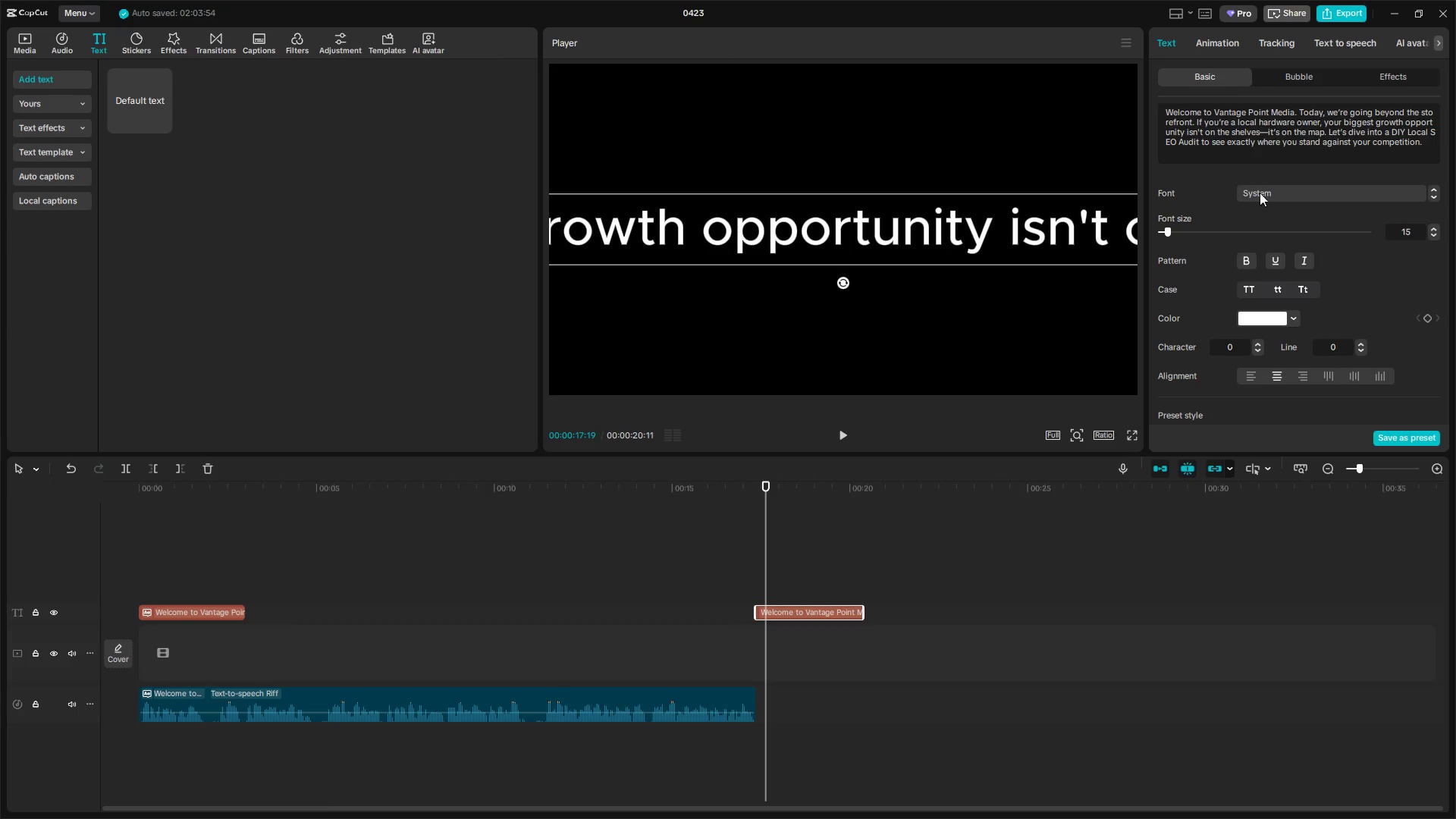 
left_click([1263, 135])
 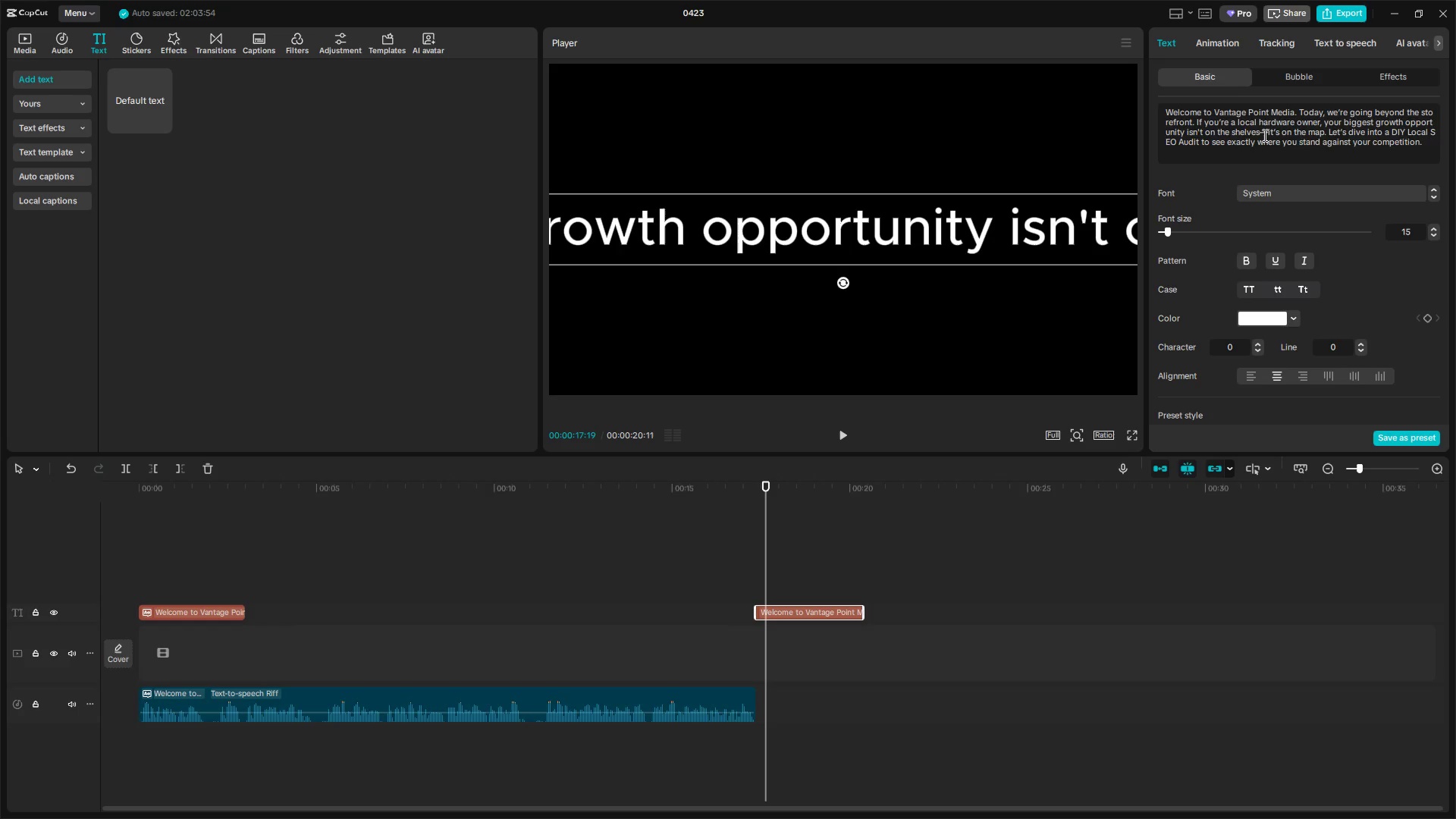 
key(Control+A)
 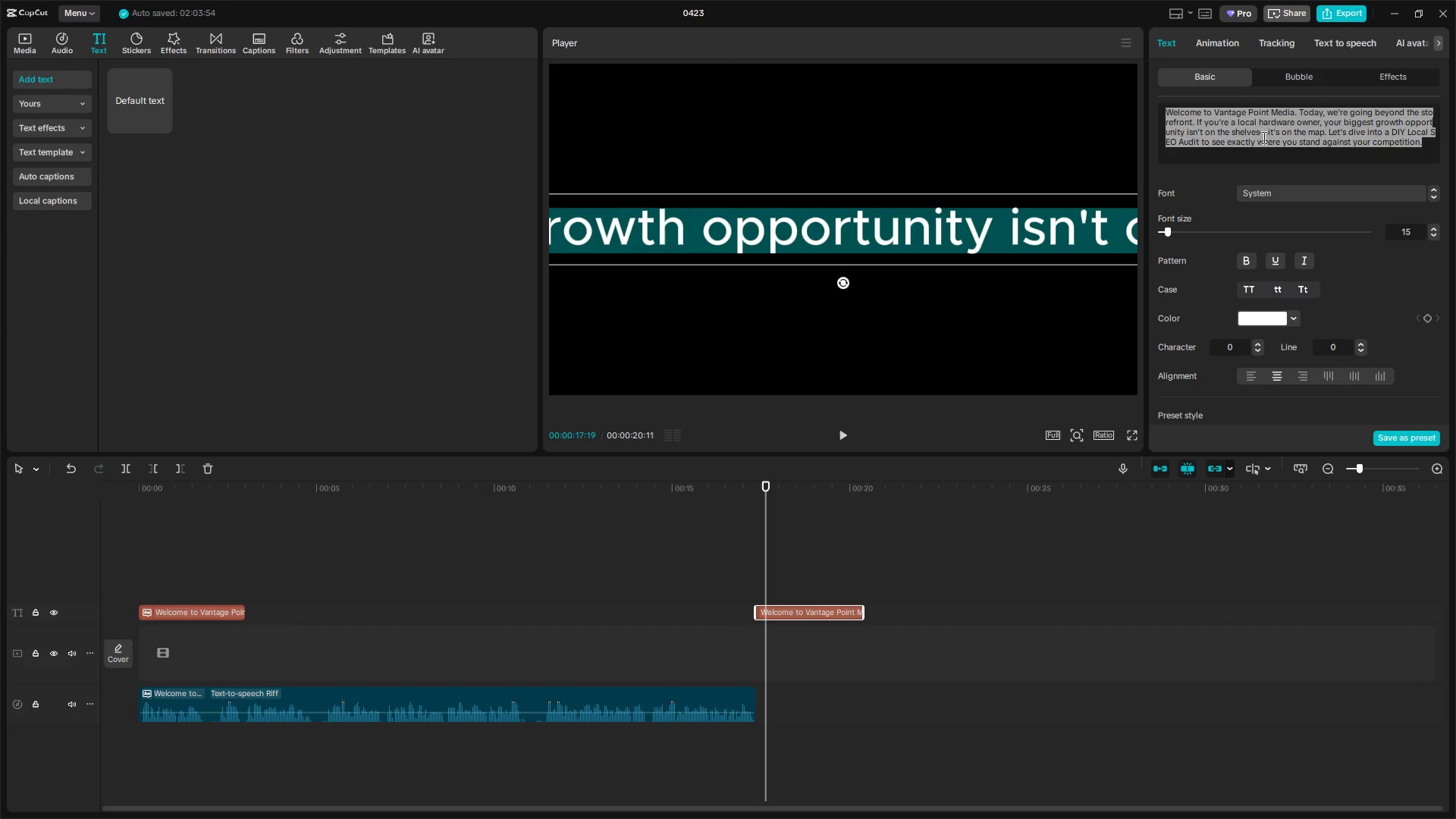 
key(Control+V)
 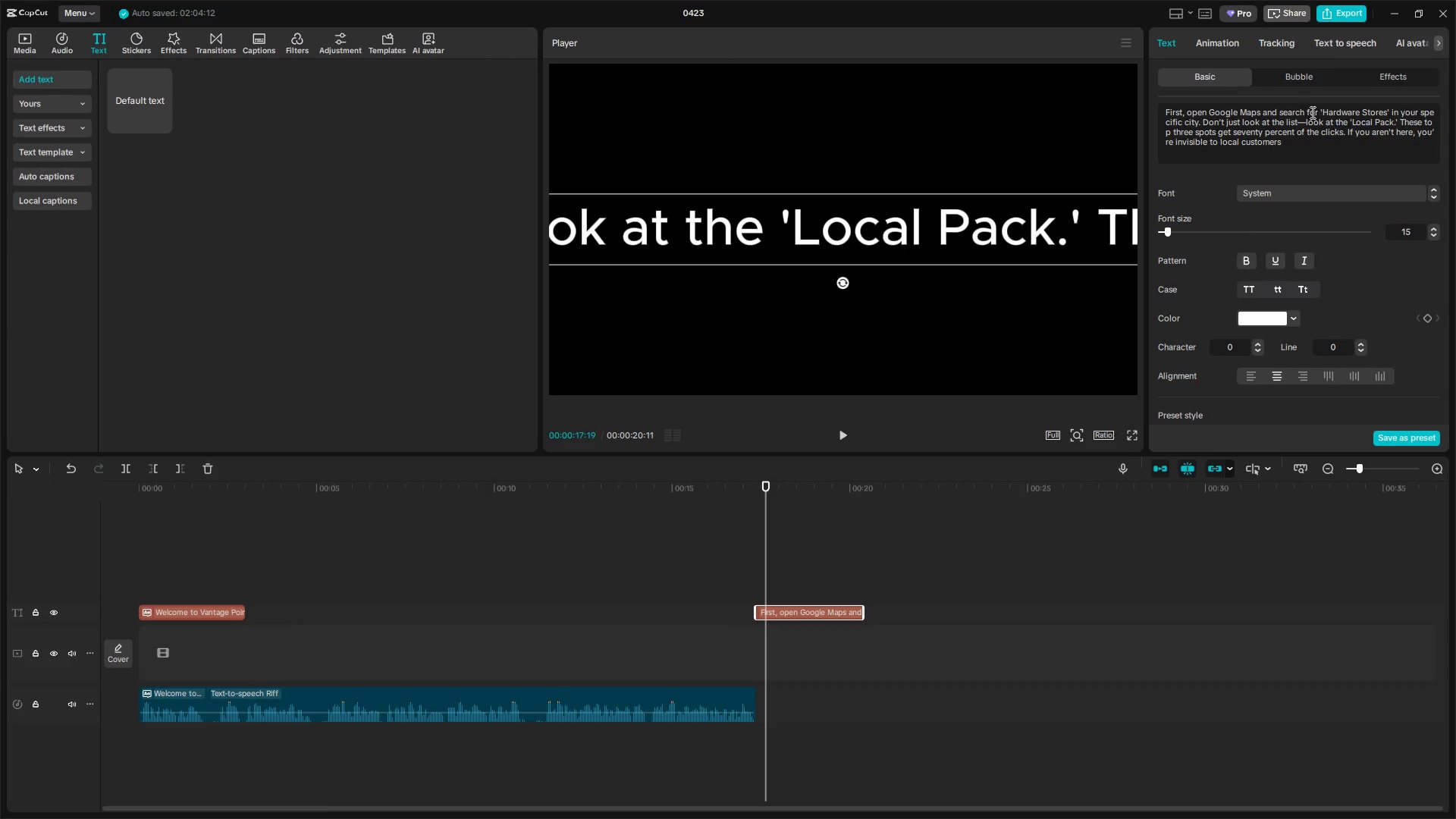 
double_click([1345, 45])
 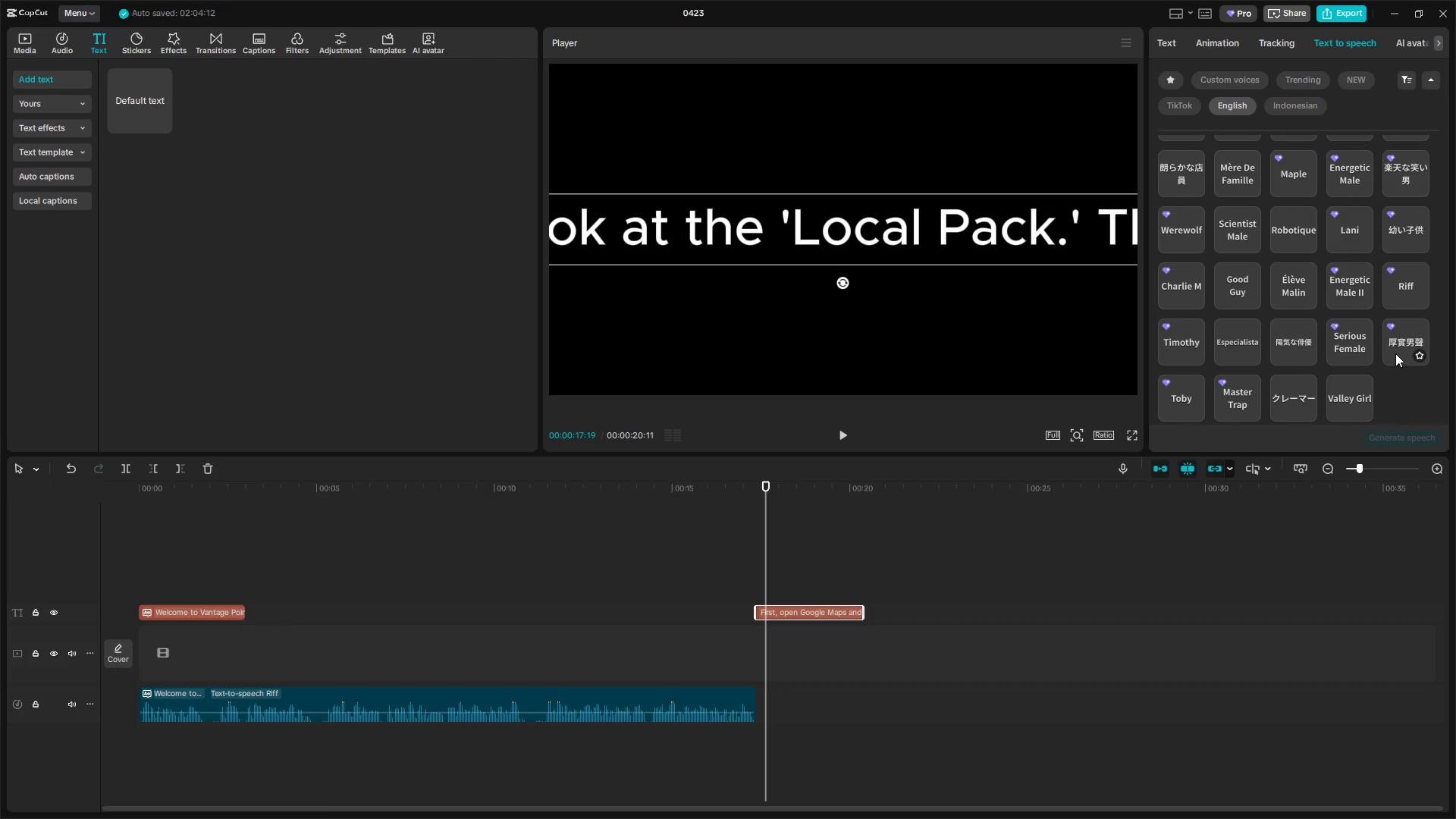 
left_click([1405, 288])
 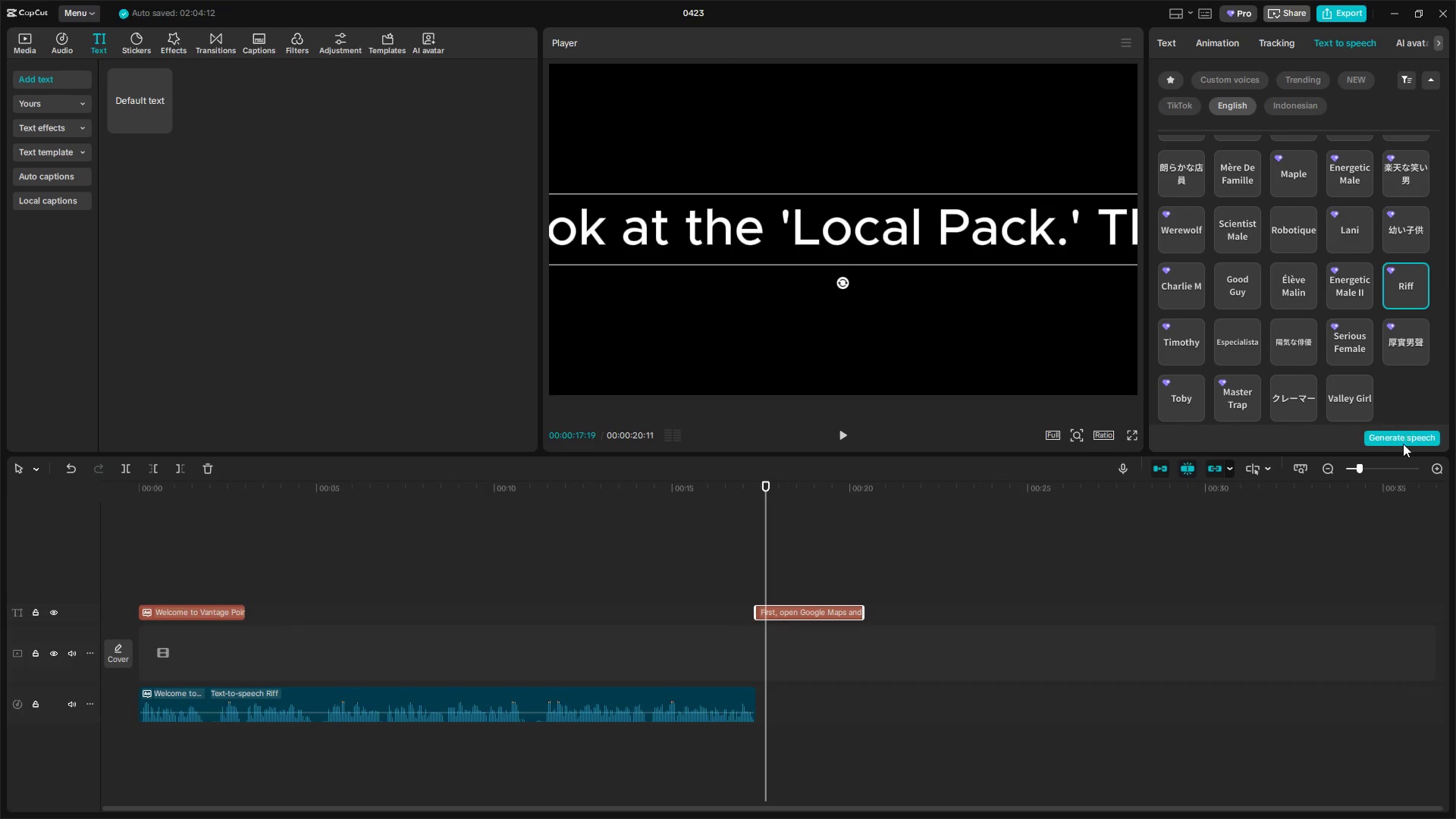 
left_click([1403, 440])
 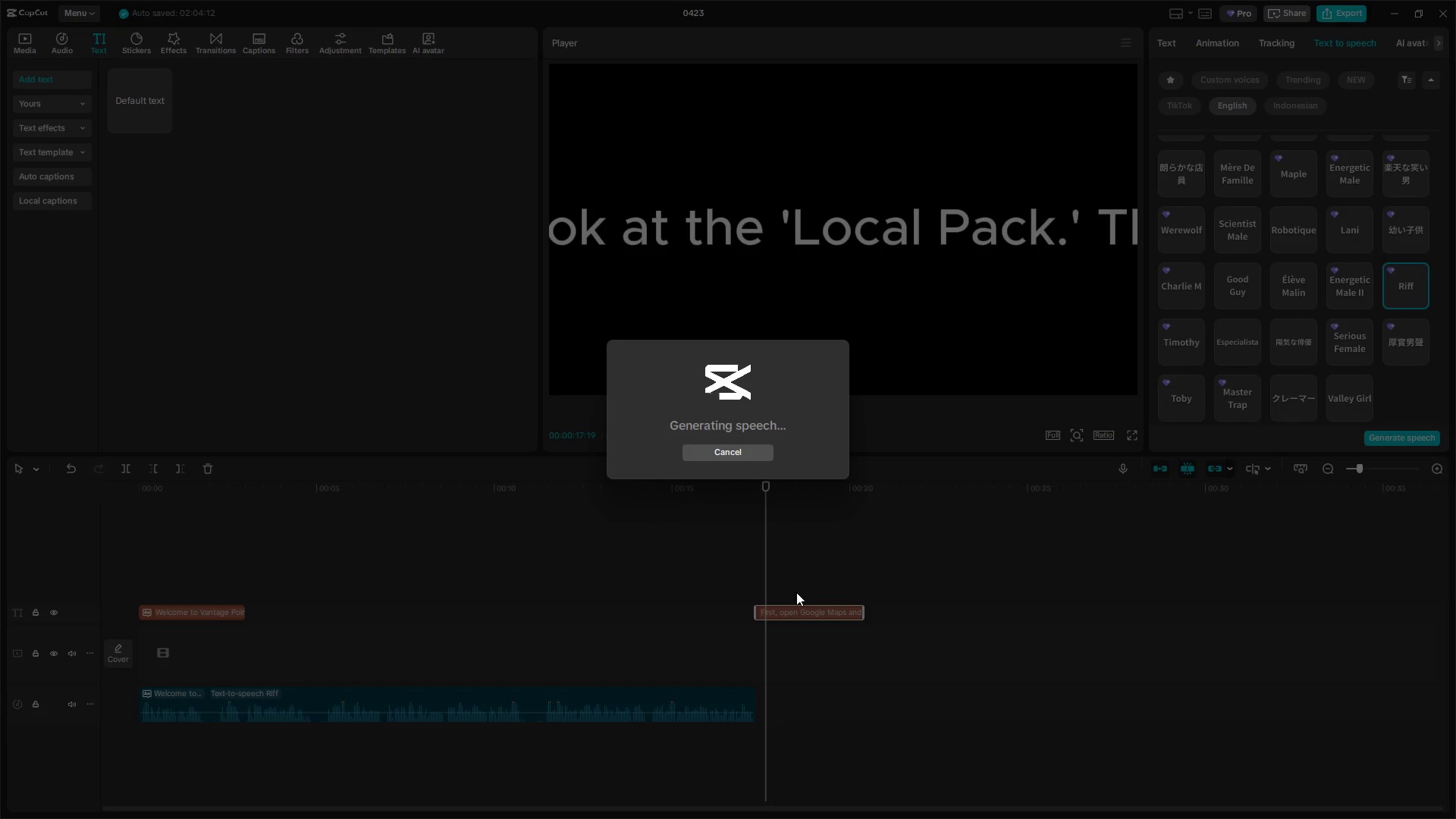 
wait(7.2)
 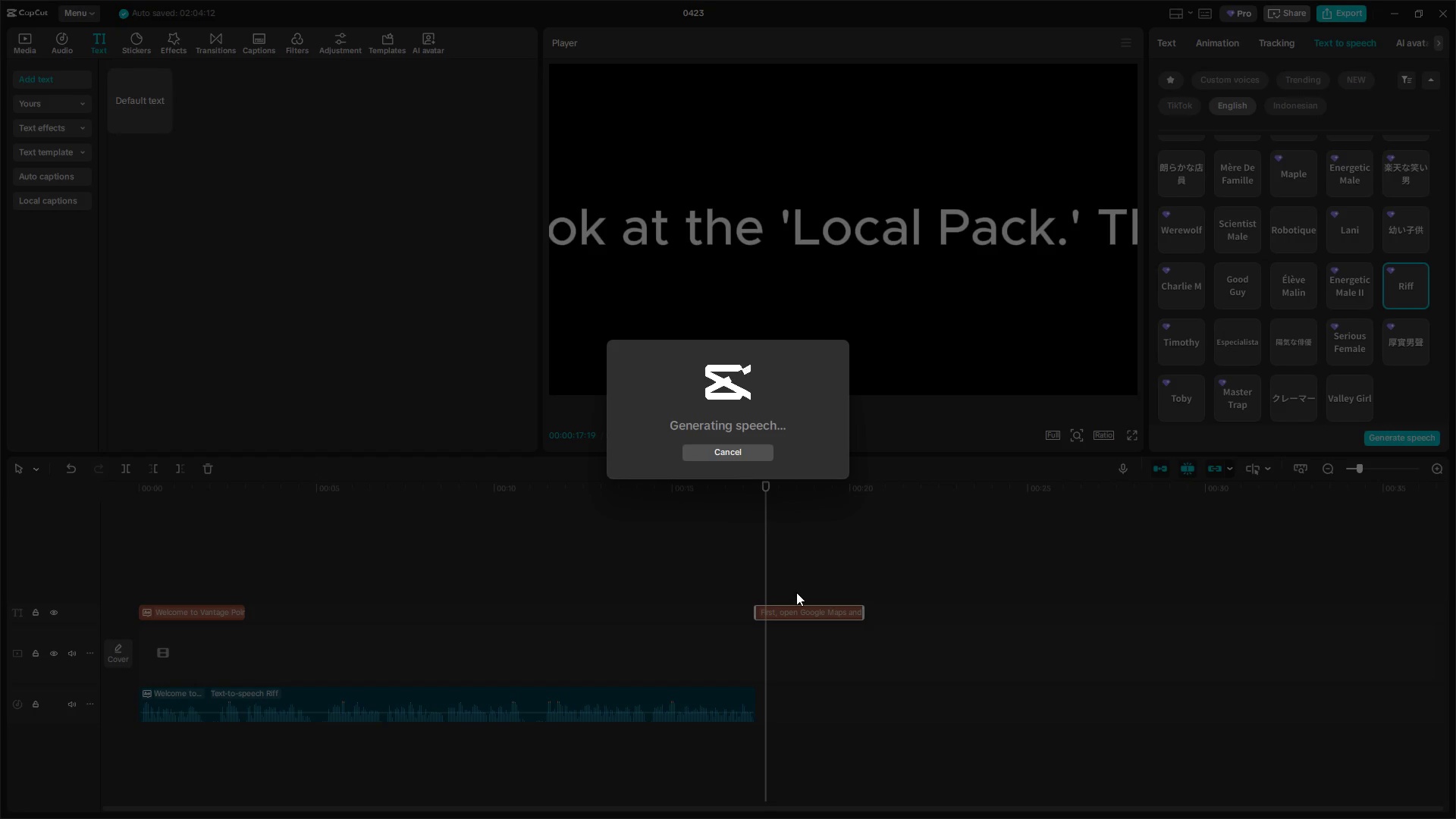 
left_click_drag(start_coordinate=[813, 588], to_coordinate=[861, 714])
 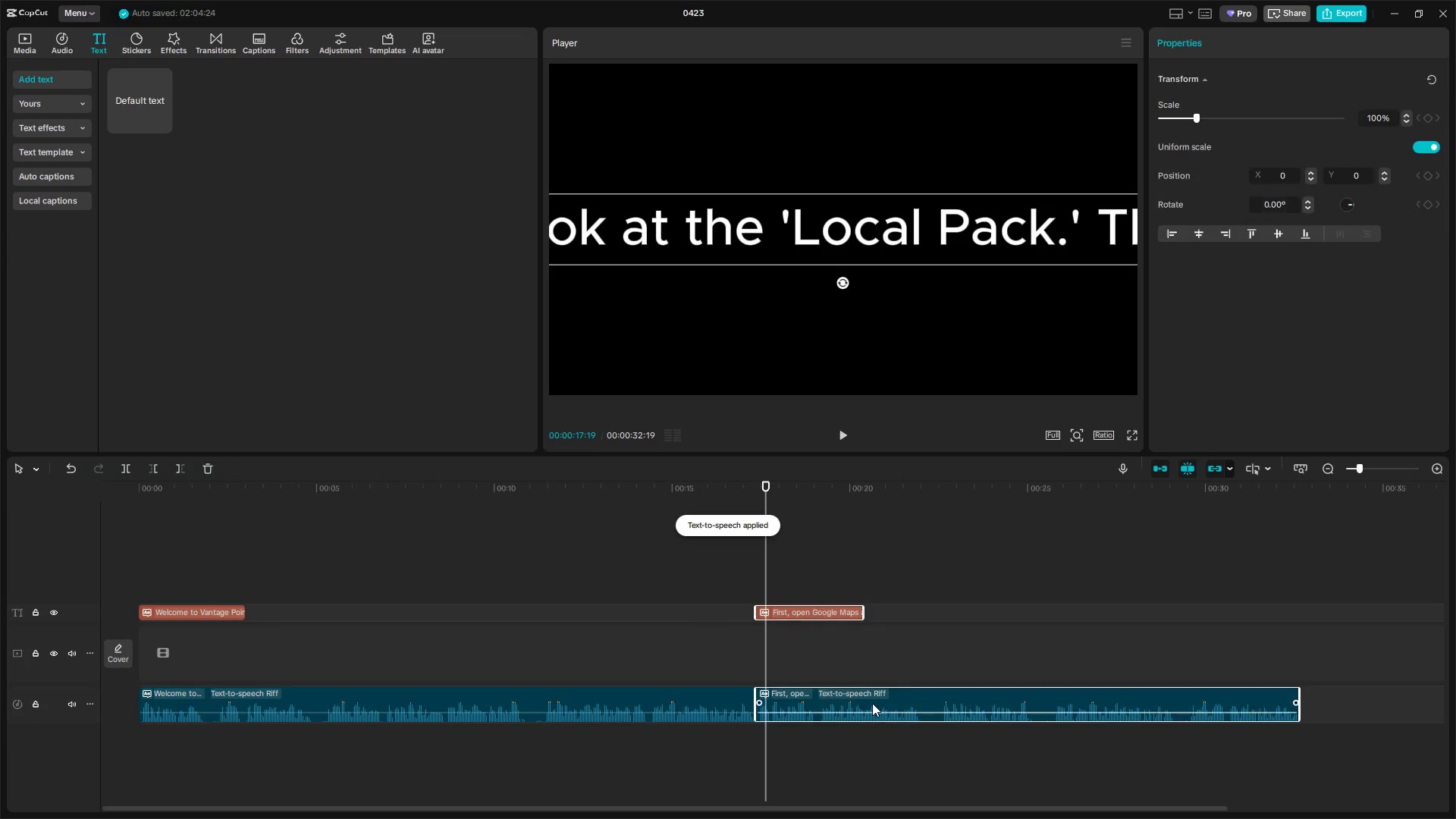 
left_click_drag(start_coordinate=[872, 703], to_coordinate=[893, 703])
 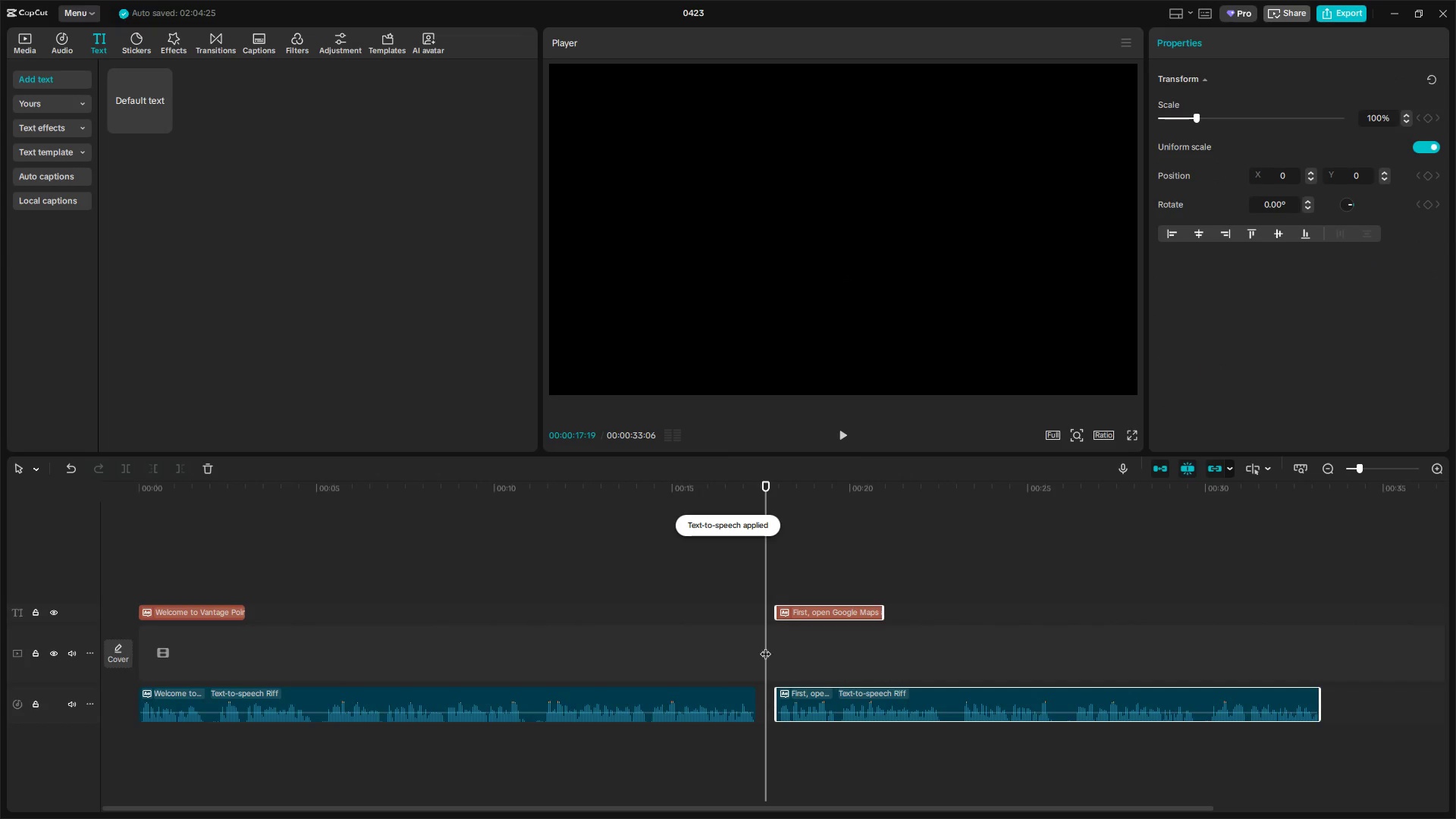 
left_click([723, 621])
 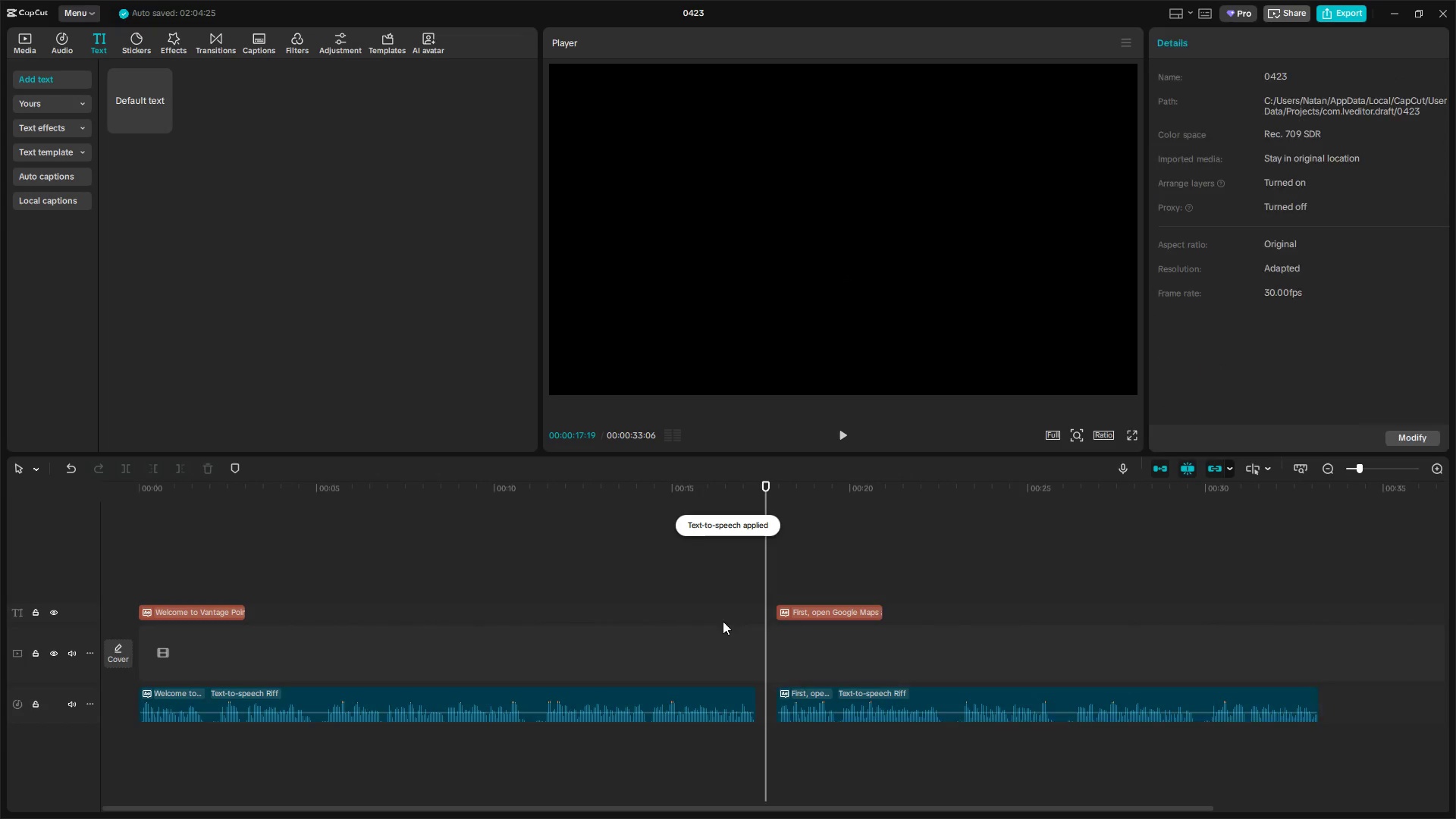 
key(Space)
 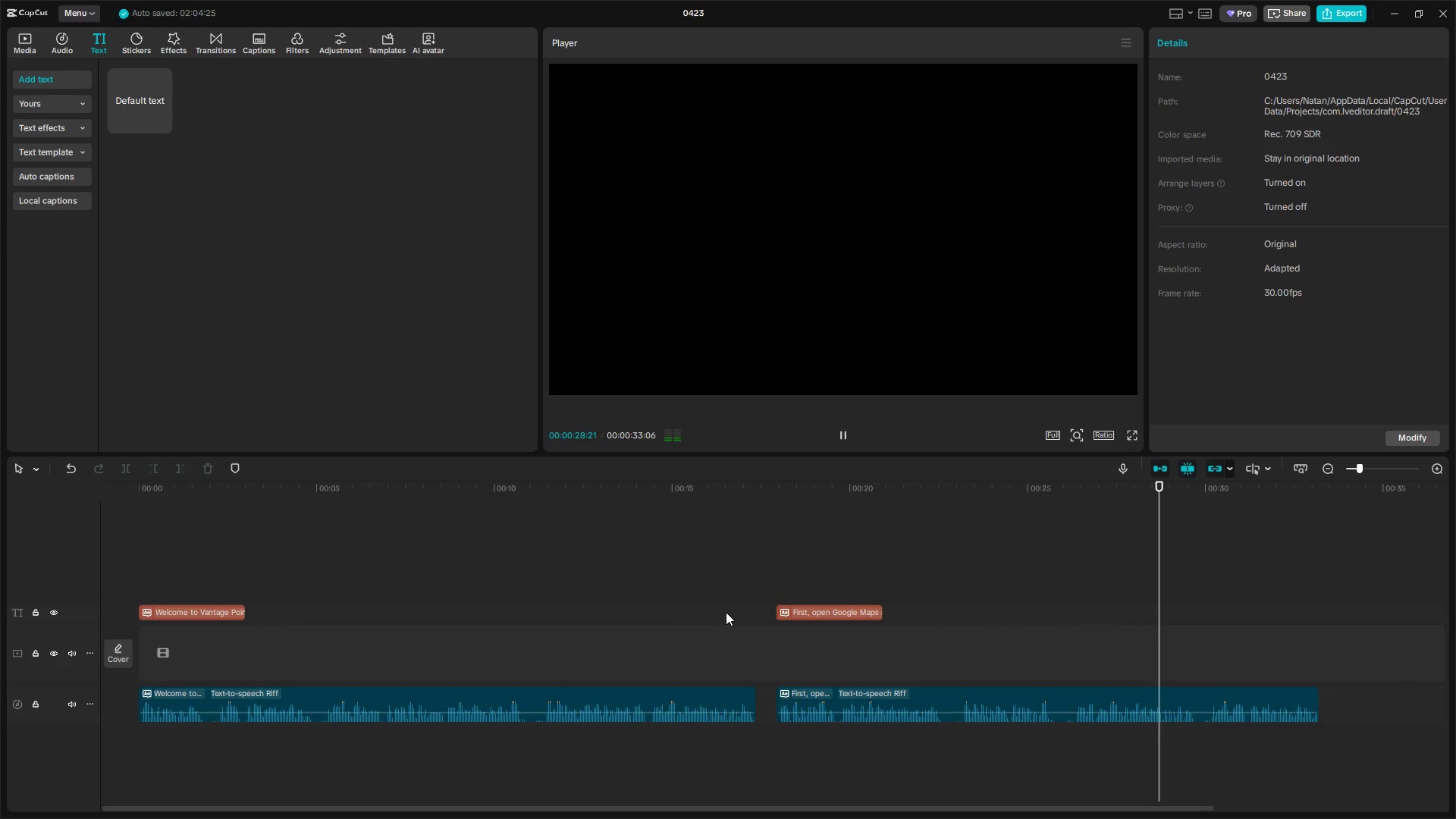 
wait(17.27)
 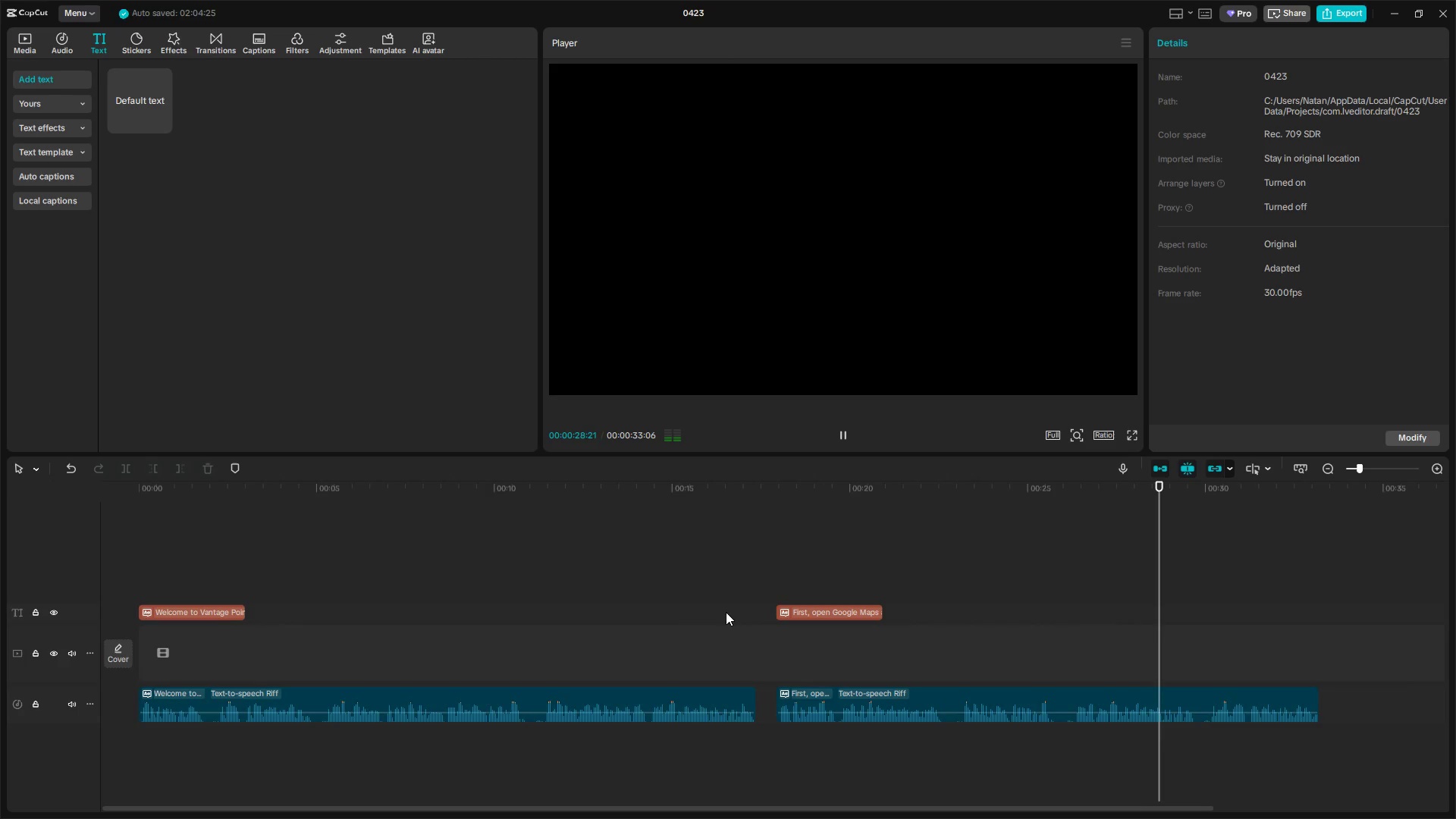 
key(Space)
 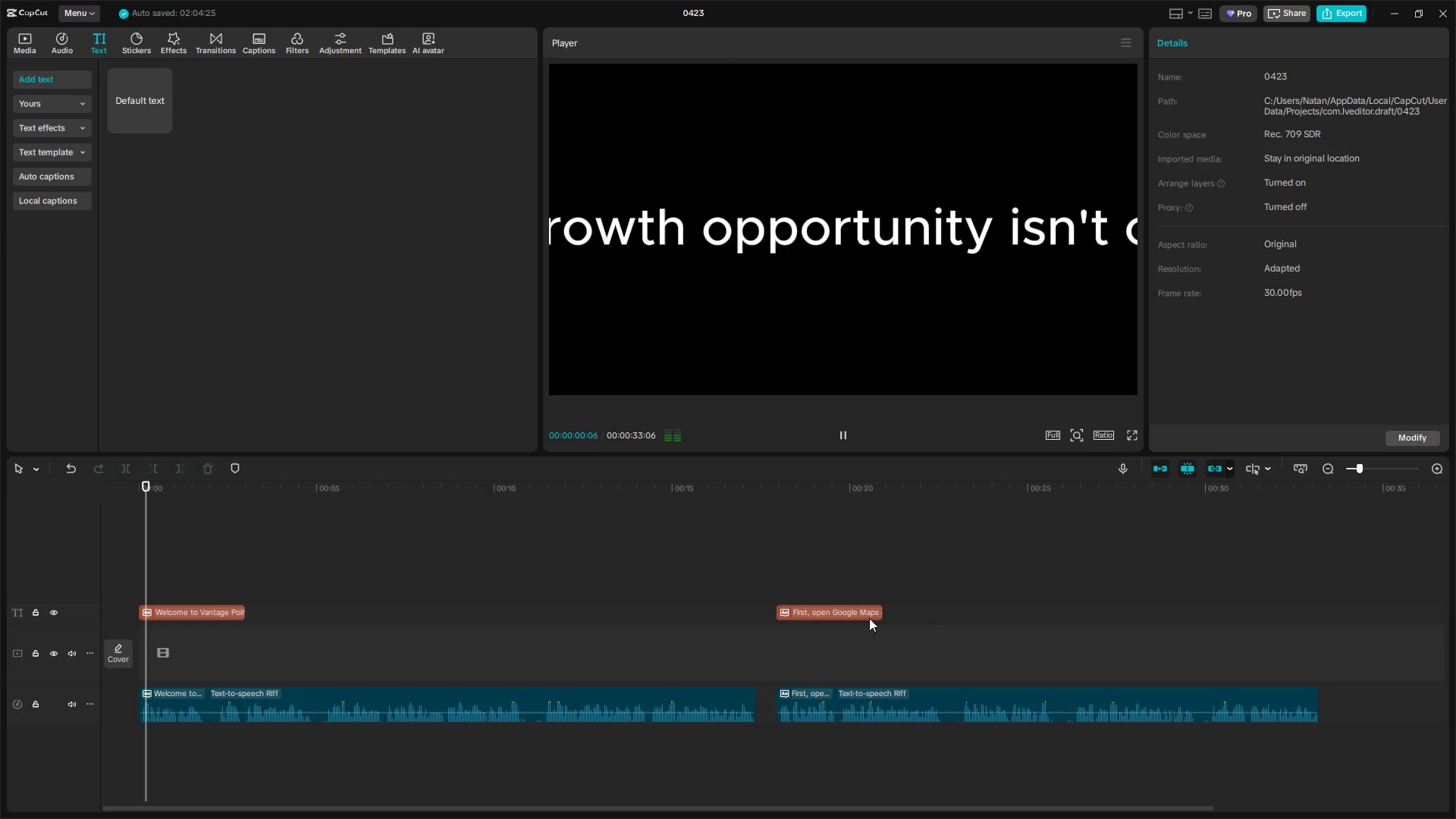 
key(Space)
 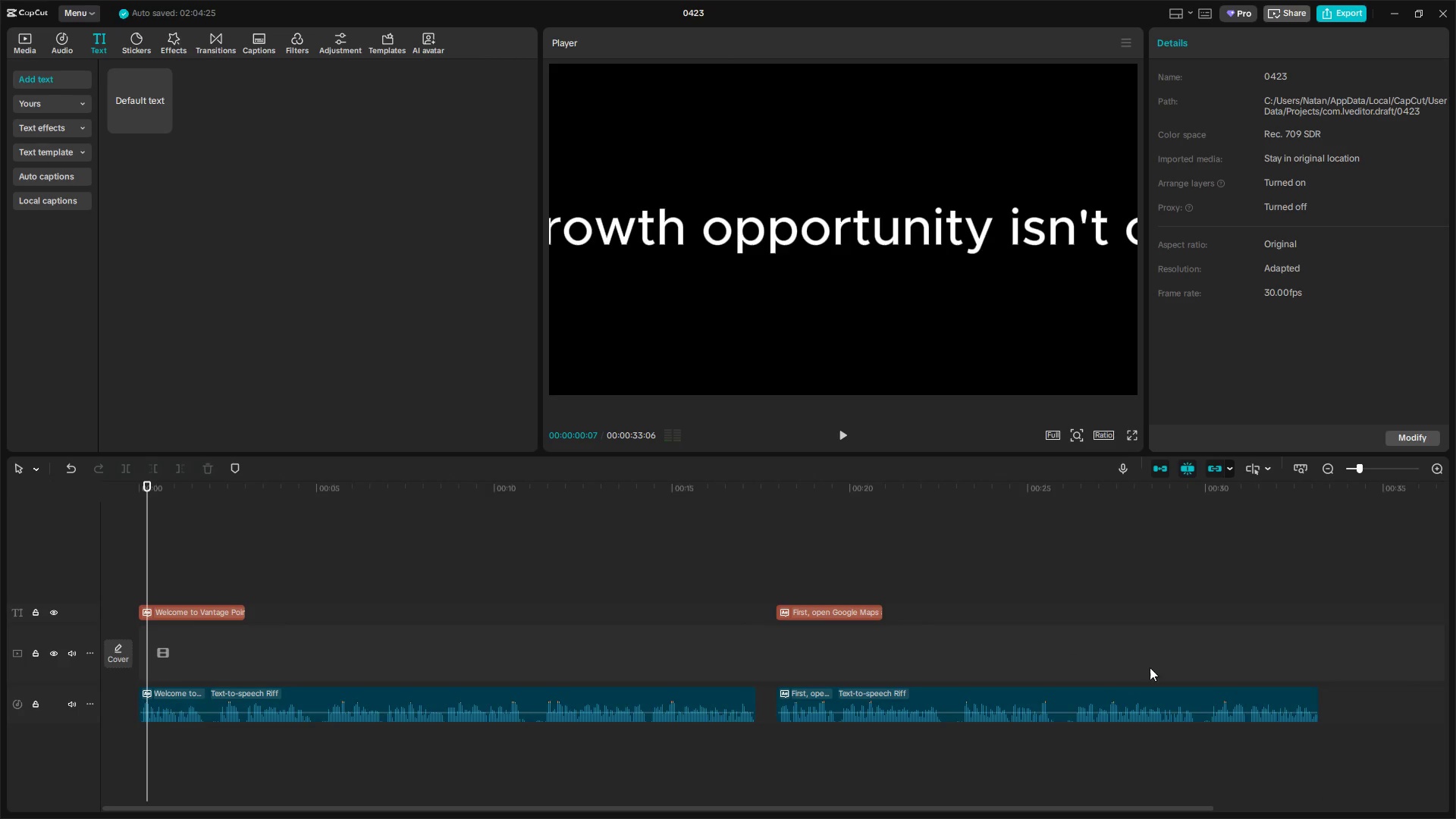 
hold_key(key=ControlLeft, duration=1.08)
scroll: coordinate [1203, 680], scroll_direction: down, amount: 8.0
 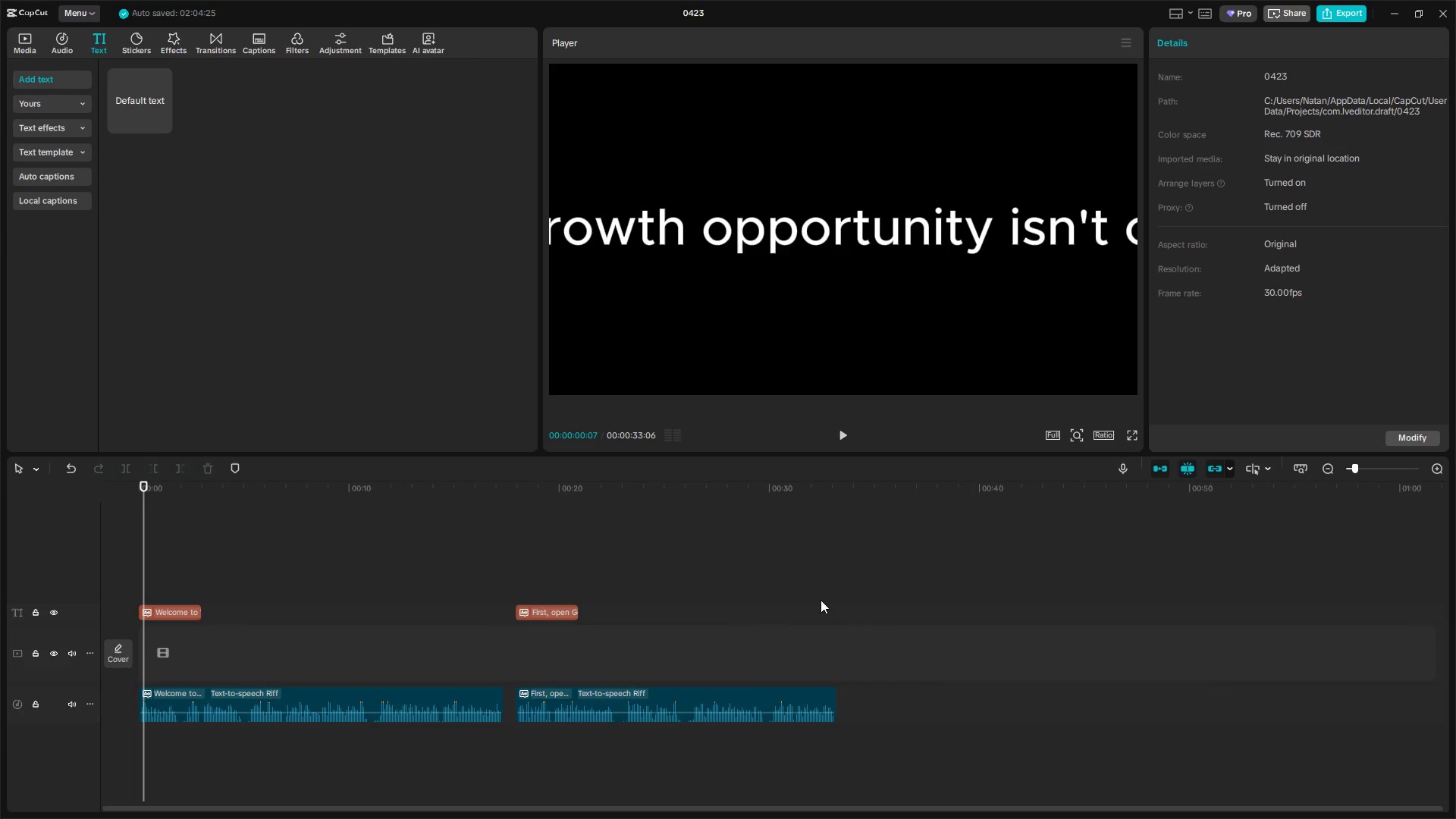 
hold_key(key=ControlLeft, duration=3.17)
left_click([825, 595])
 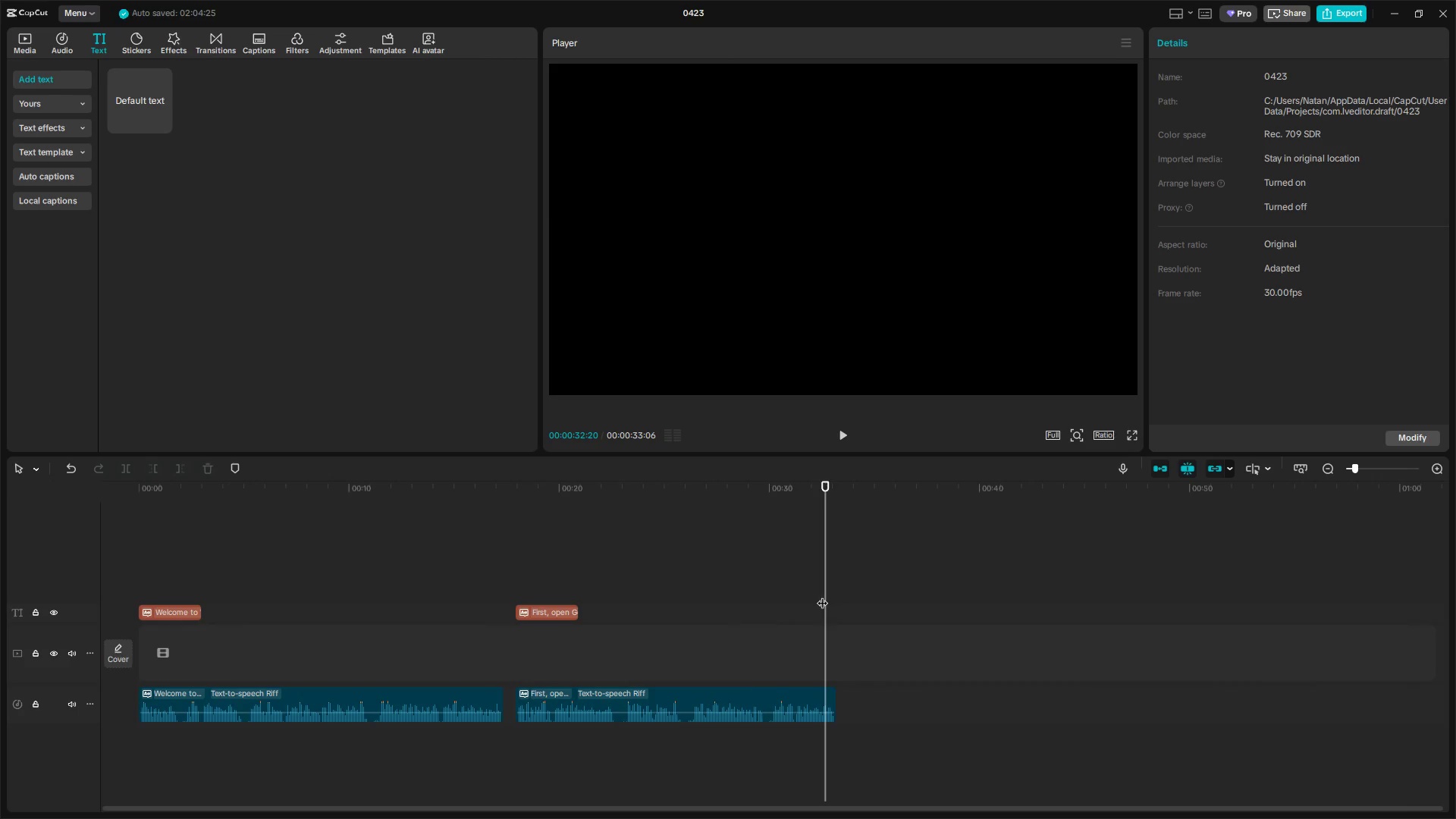 
left_click_drag(start_coordinate=[822, 595], to_coordinate=[863, 604])
 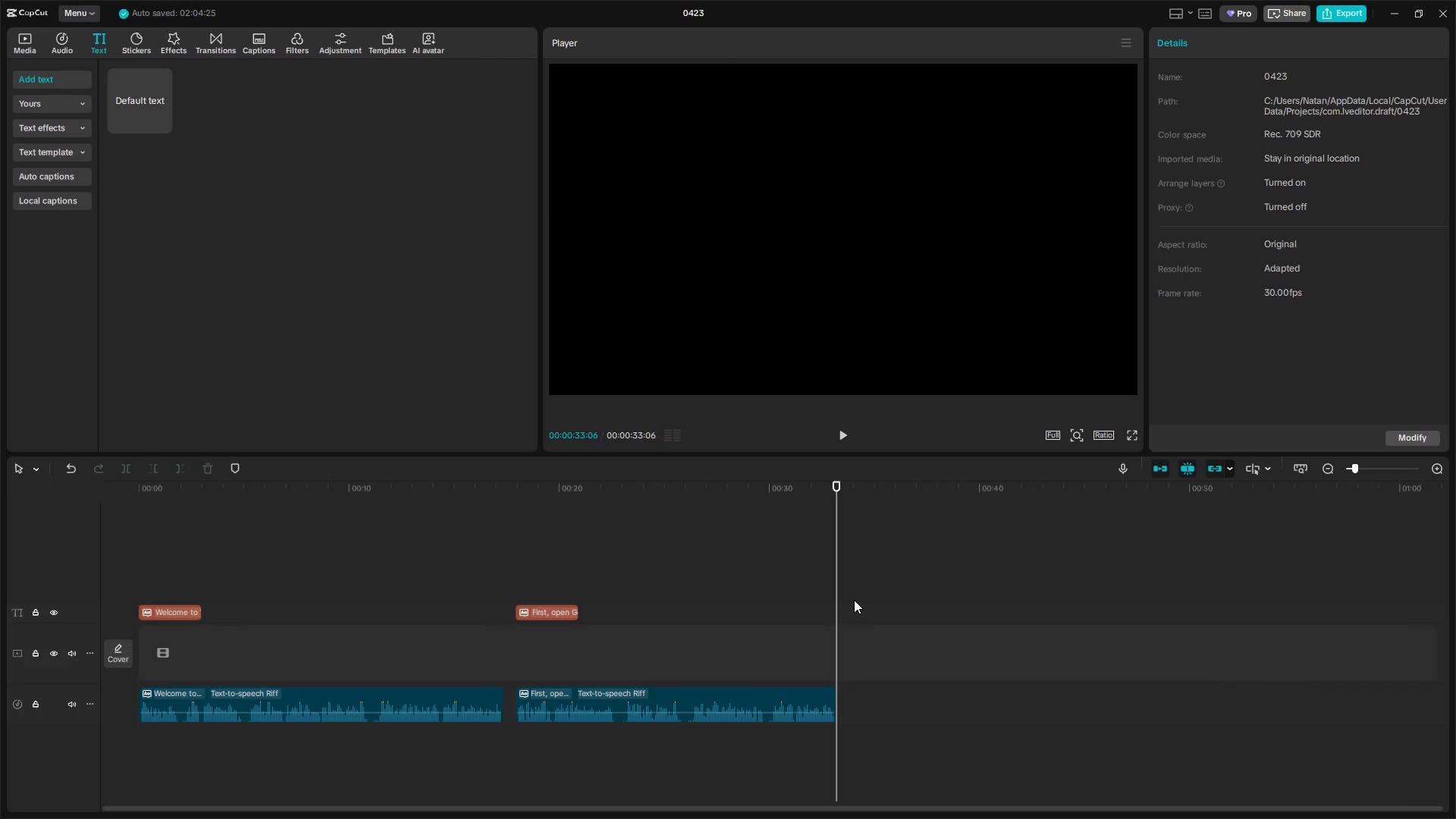 
double_click([854, 600])
 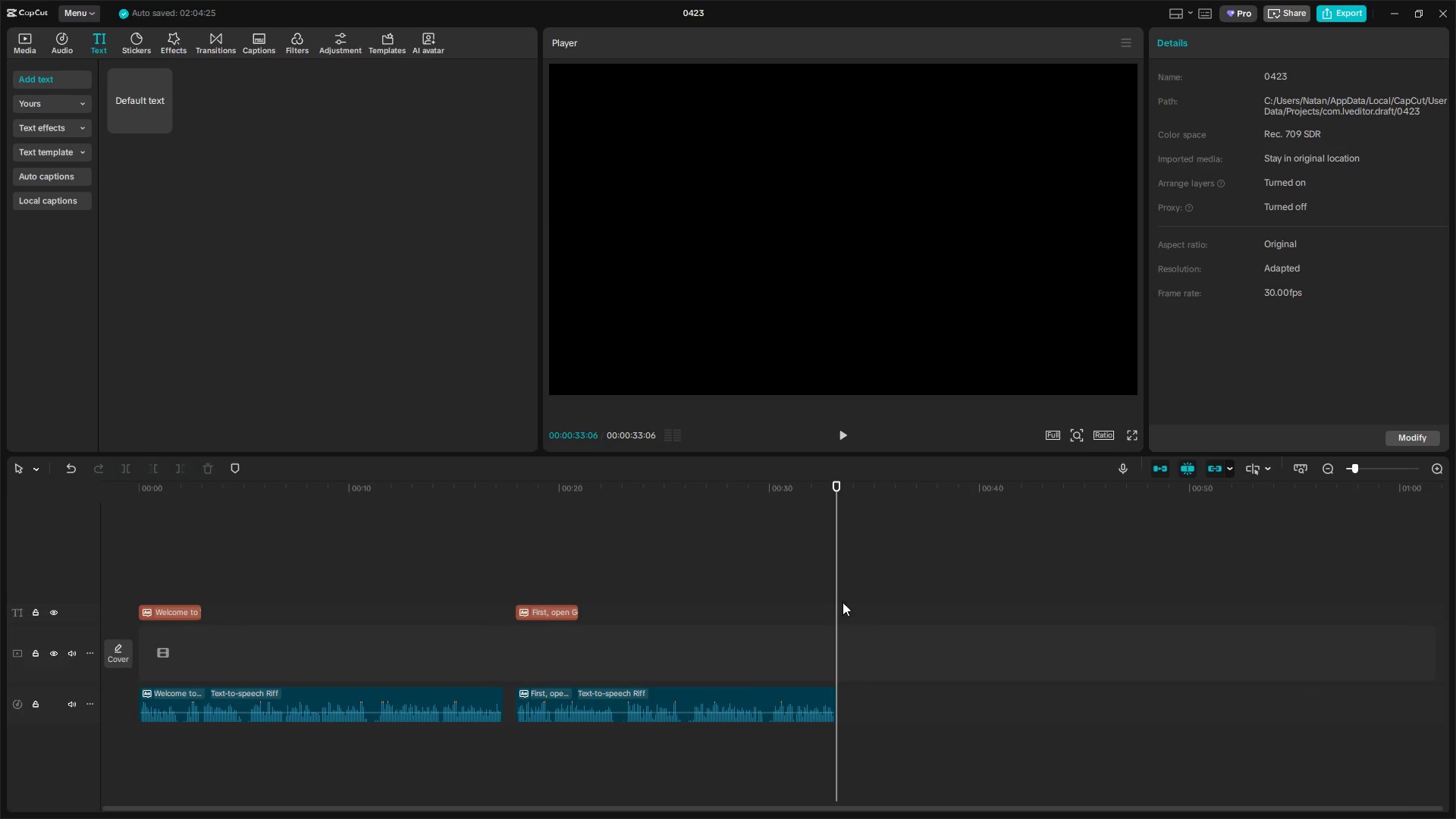 
left_click_drag(start_coordinate=[835, 584], to_coordinate=[868, 588])
 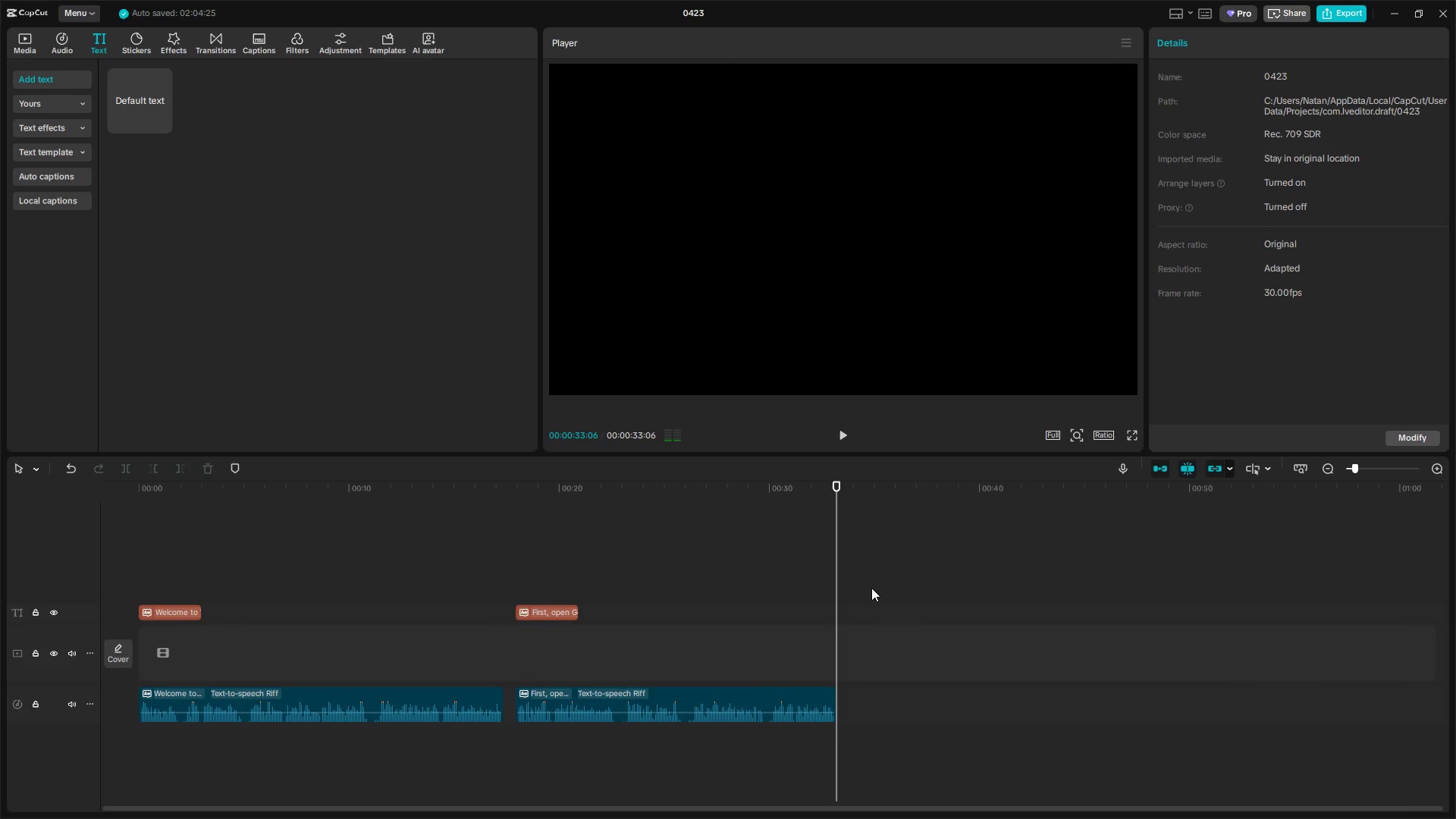 
key(Control+V)
 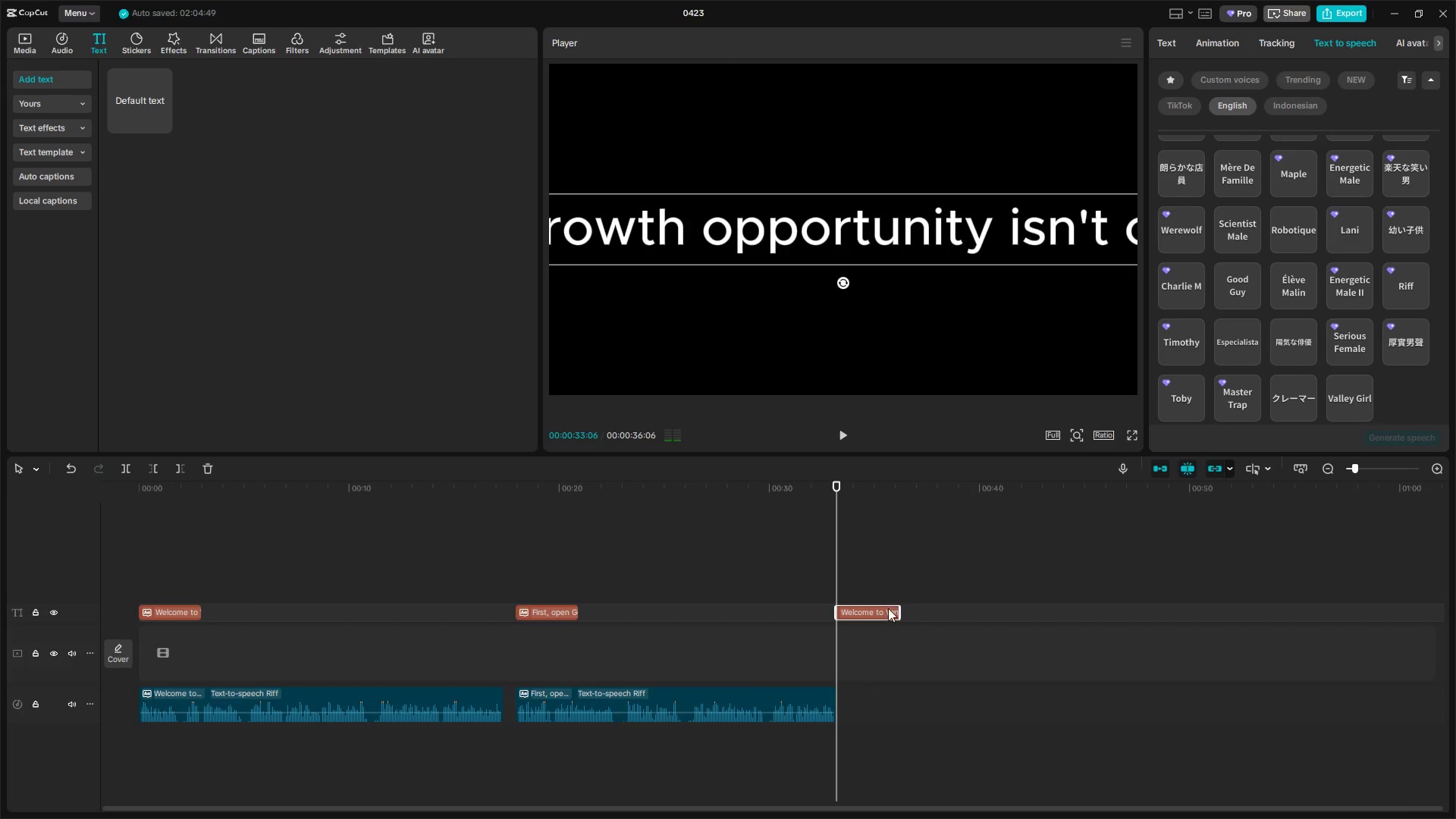 
left_click_drag(start_coordinate=[882, 607], to_coordinate=[902, 610])
 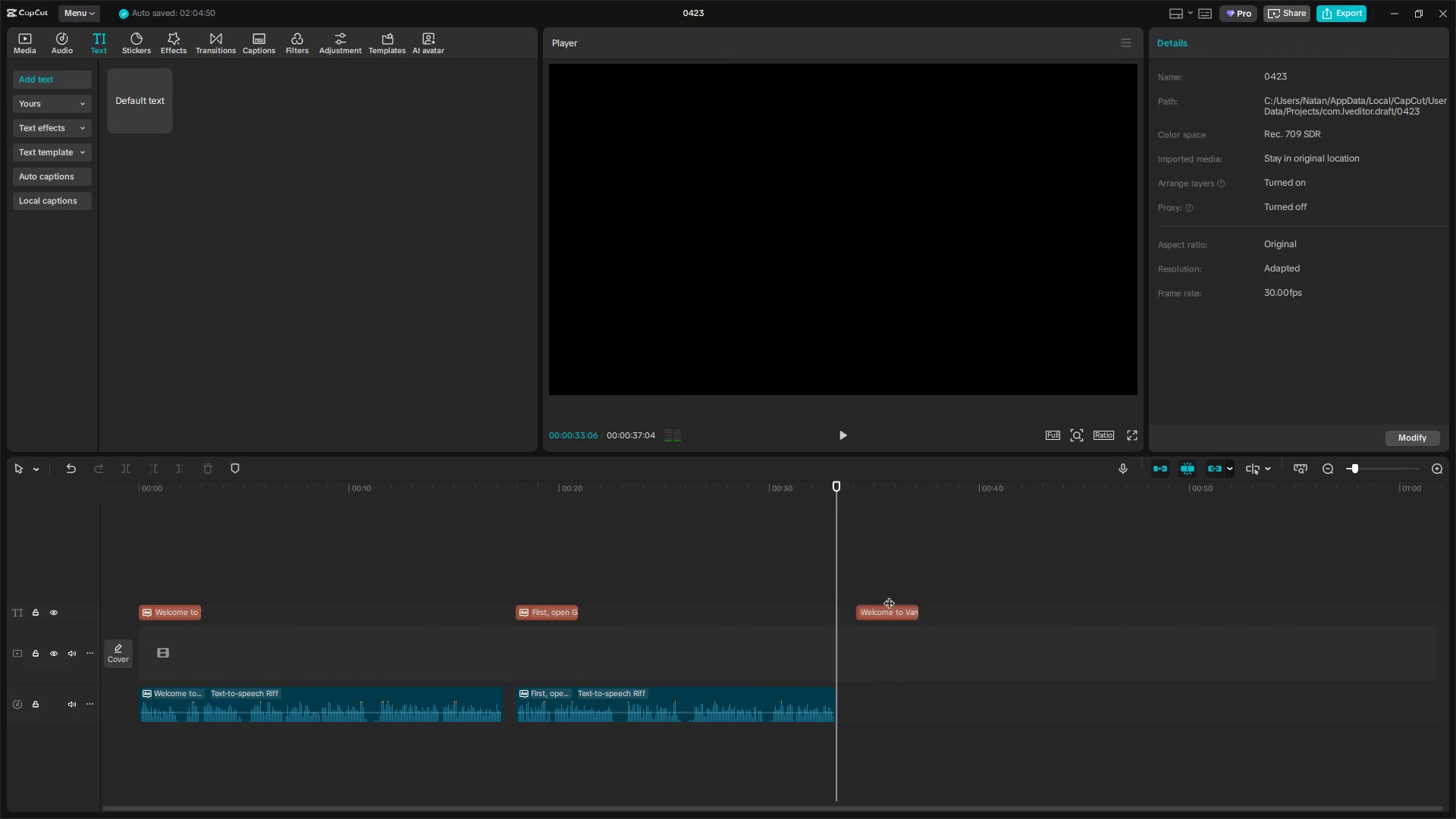 
double_click([895, 610])
 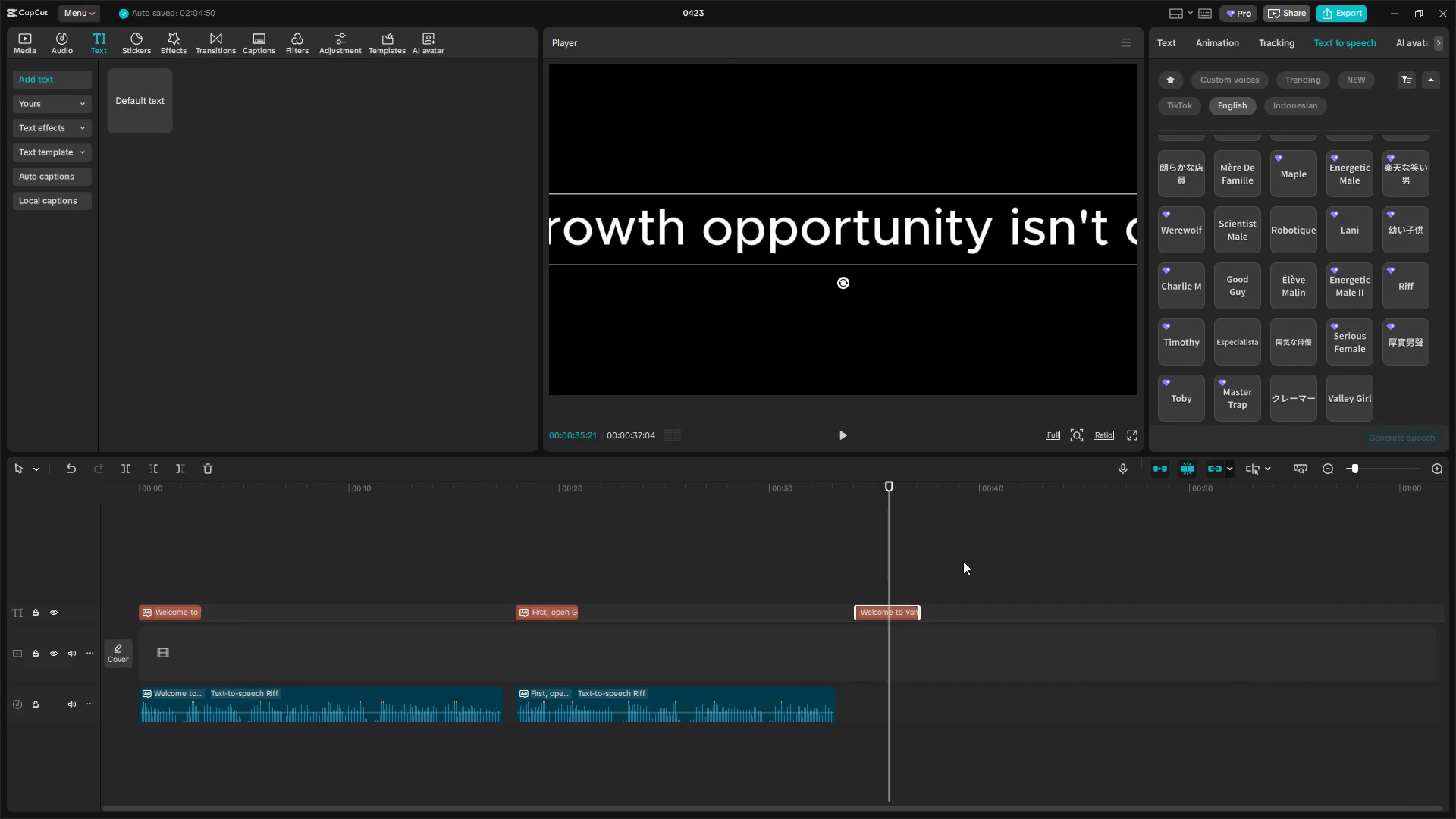 
key(Alt+Tab)
 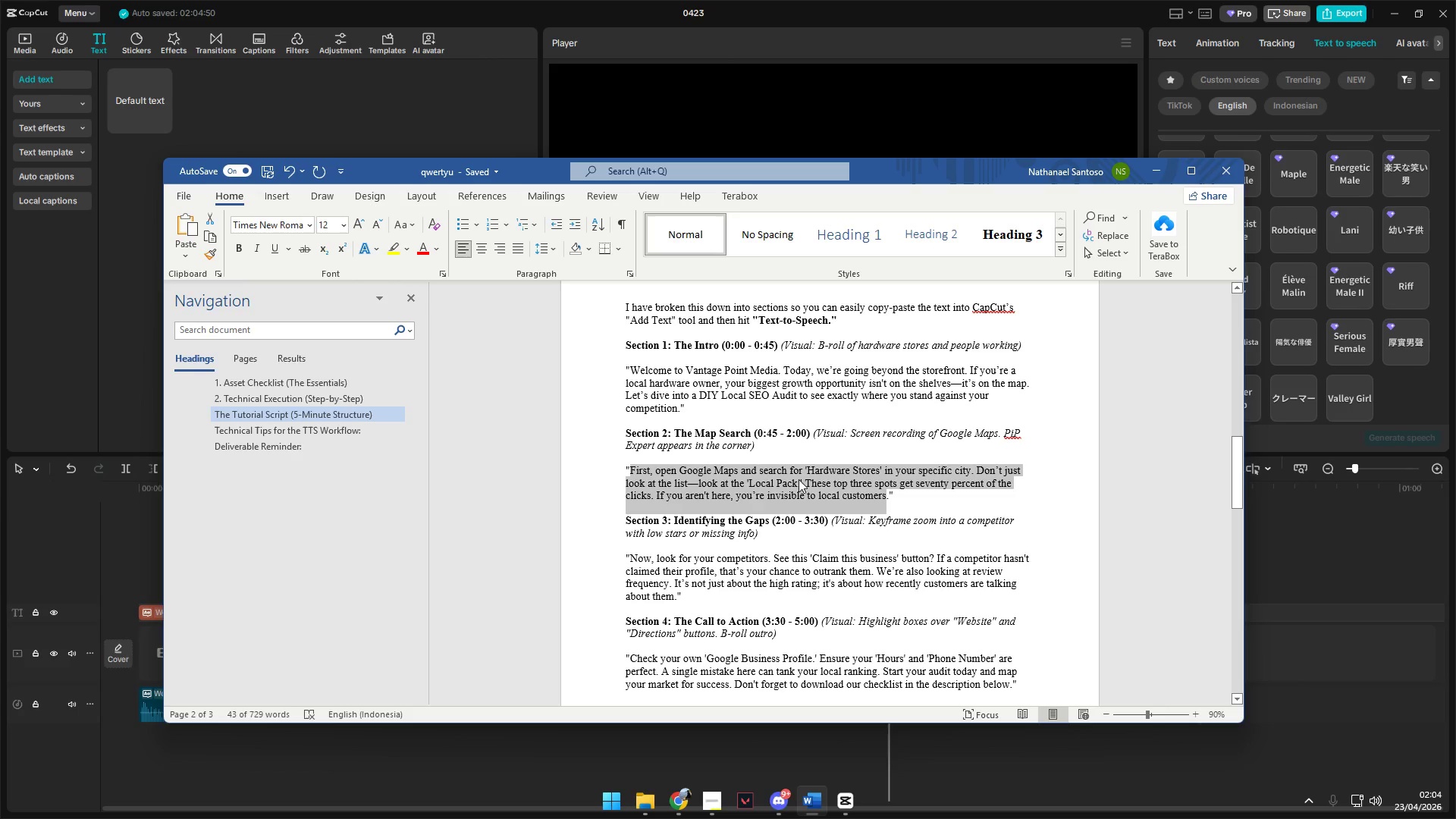 
scroll: coordinate [705, 537], scroll_direction: down, amount: 2.0
 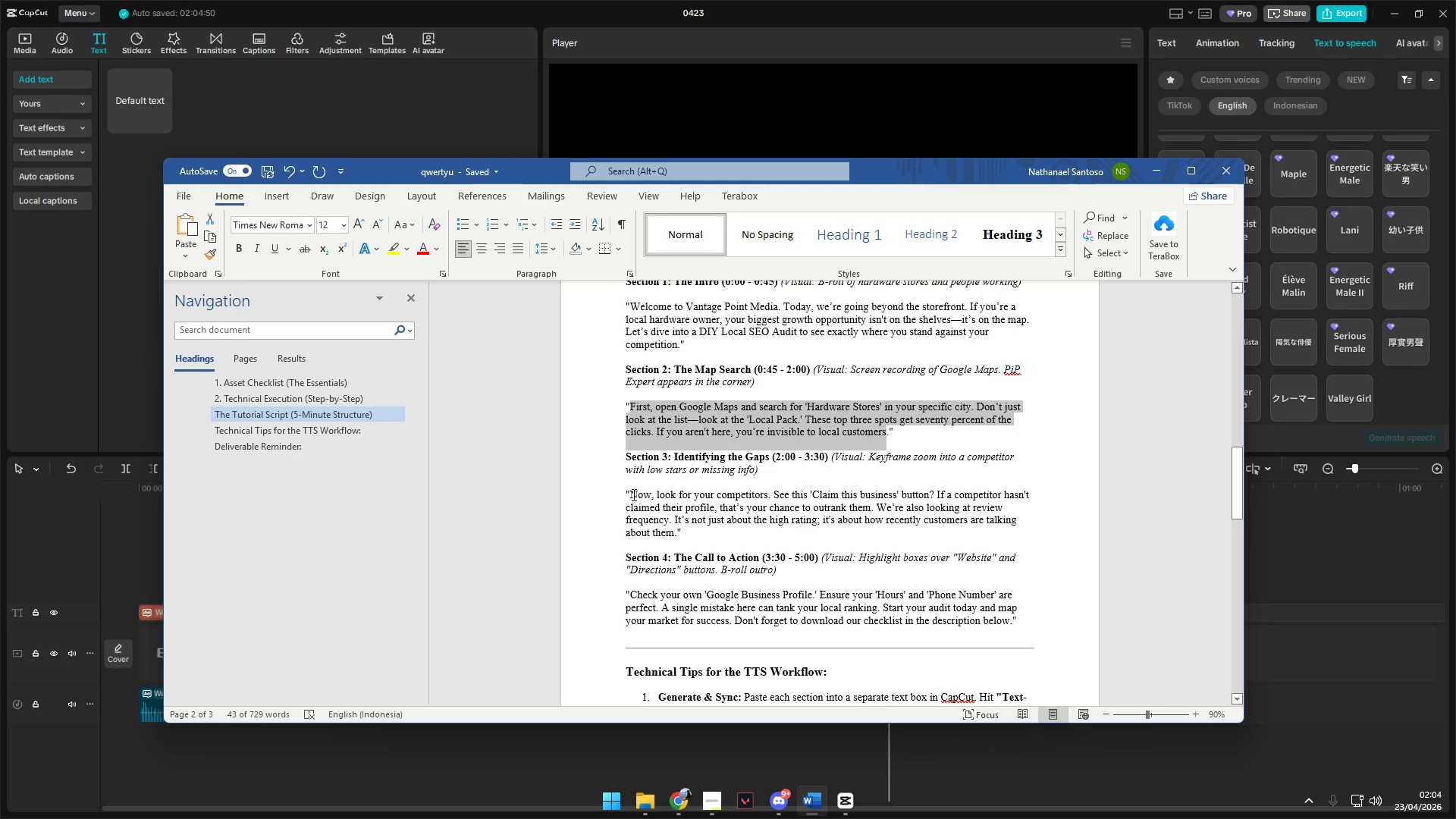 
left_click_drag(start_coordinate=[629, 494], to_coordinate=[676, 532])
 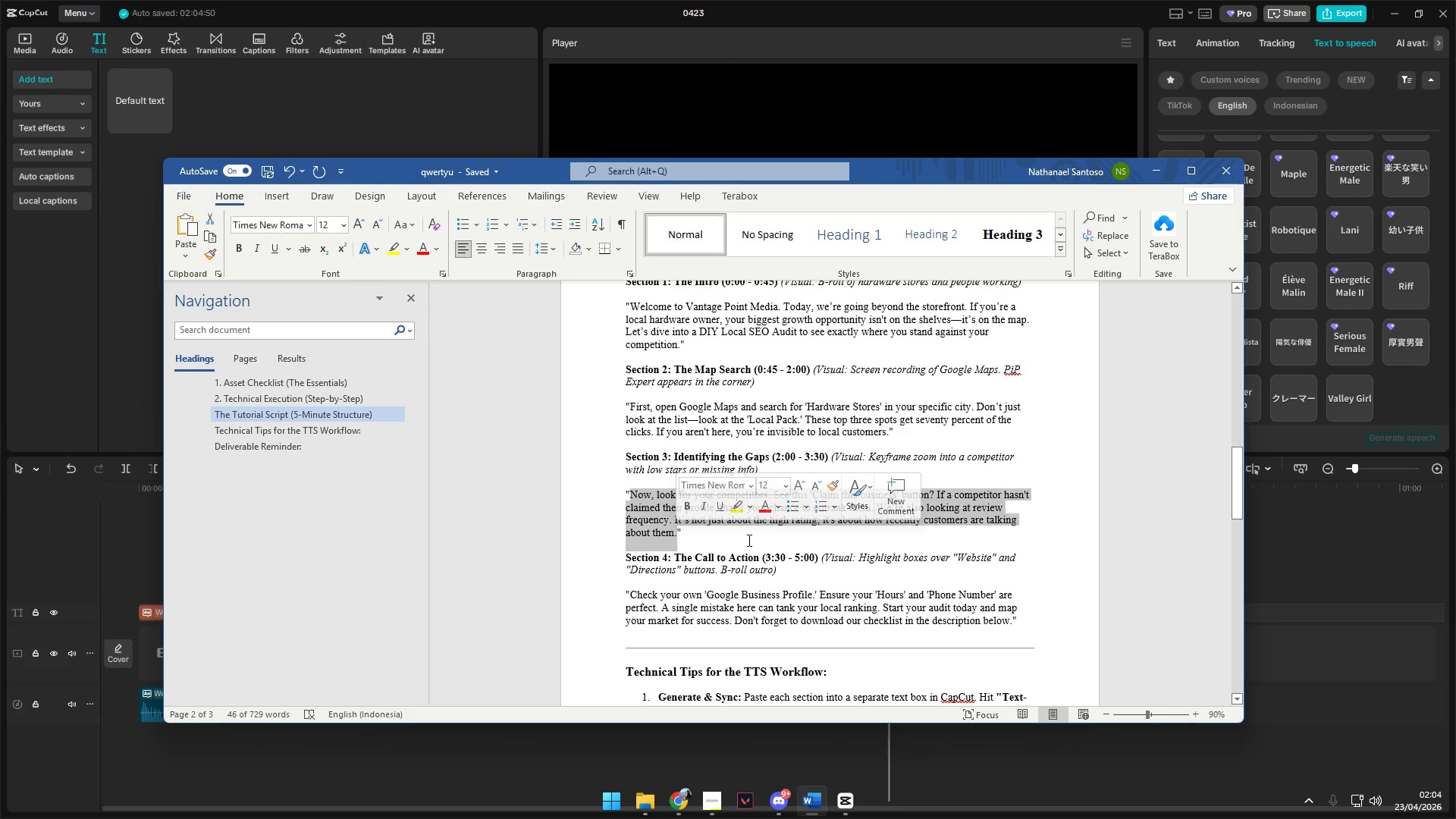 
key(Control+C)
 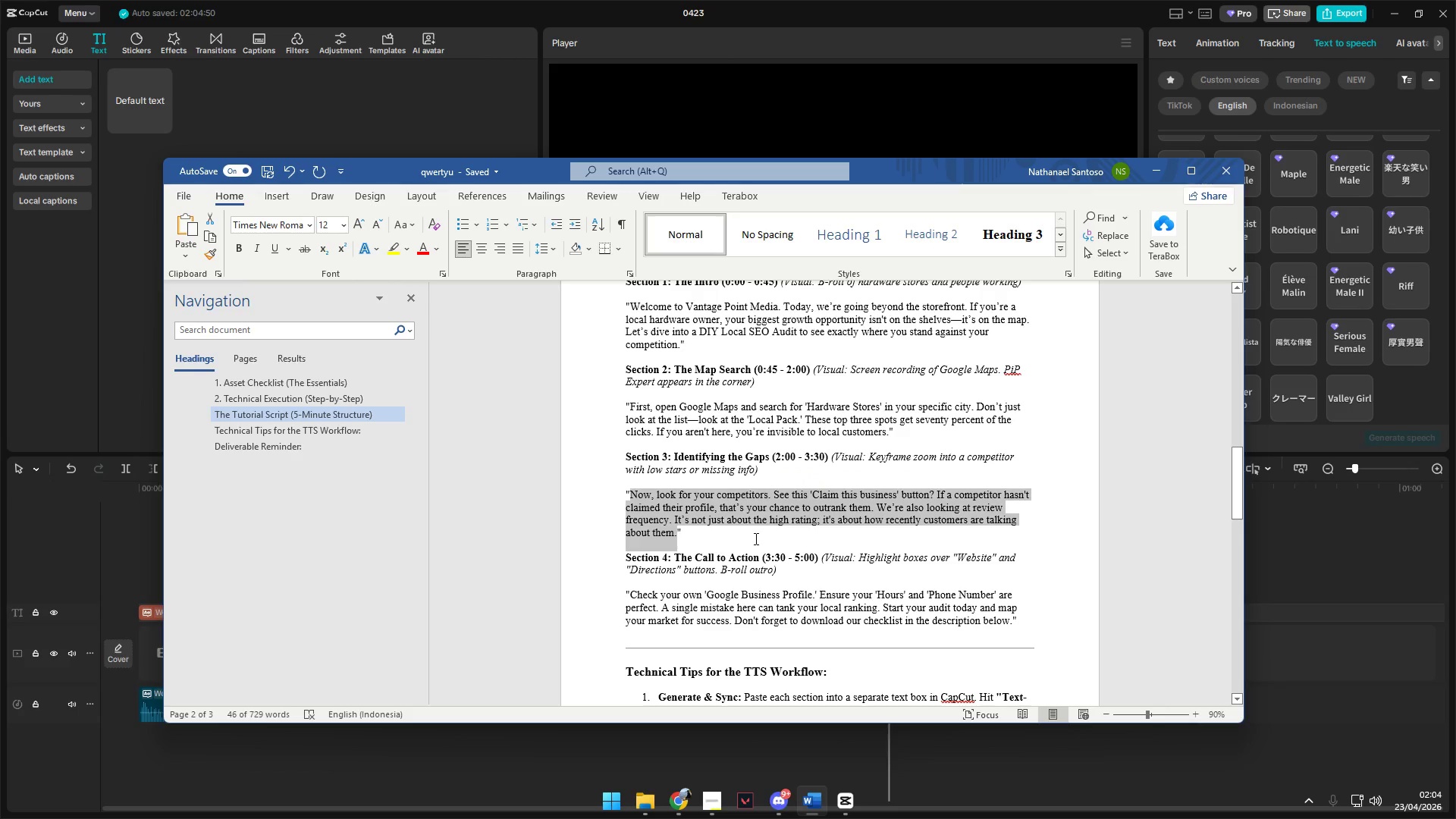 
key(Control+C)
 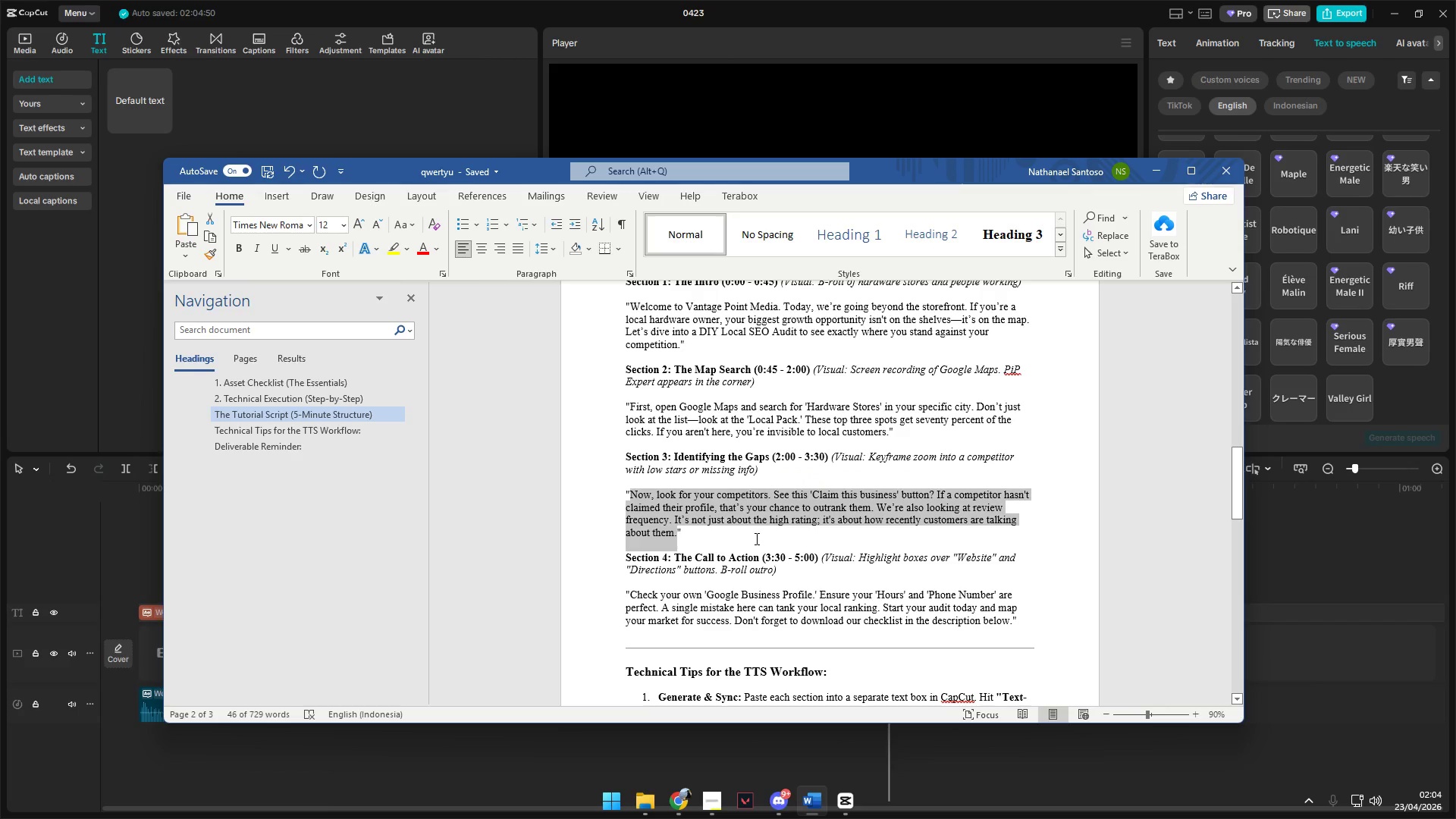 
key(Alt+AltLeft)
 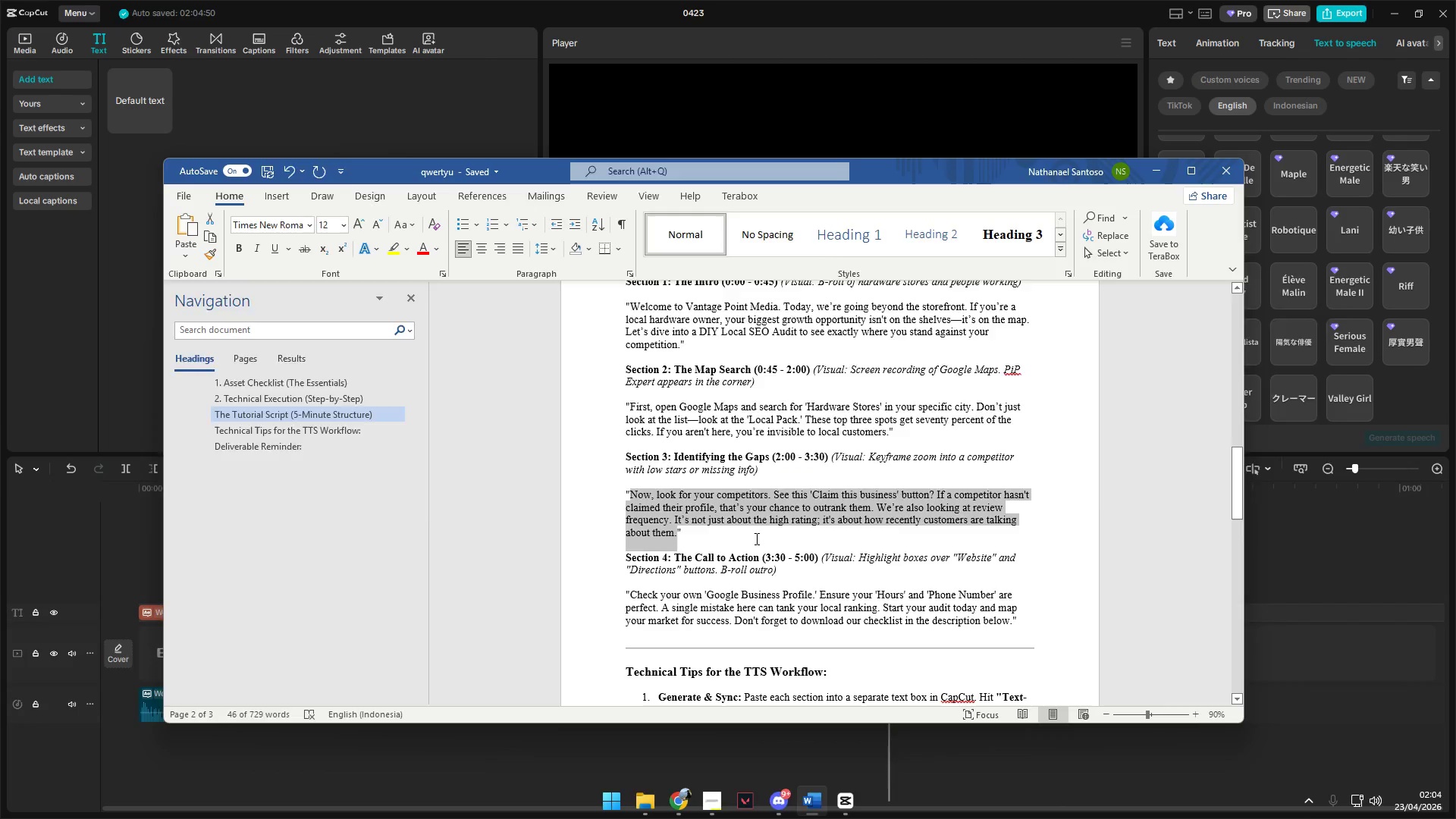 
key(Alt+Tab)
 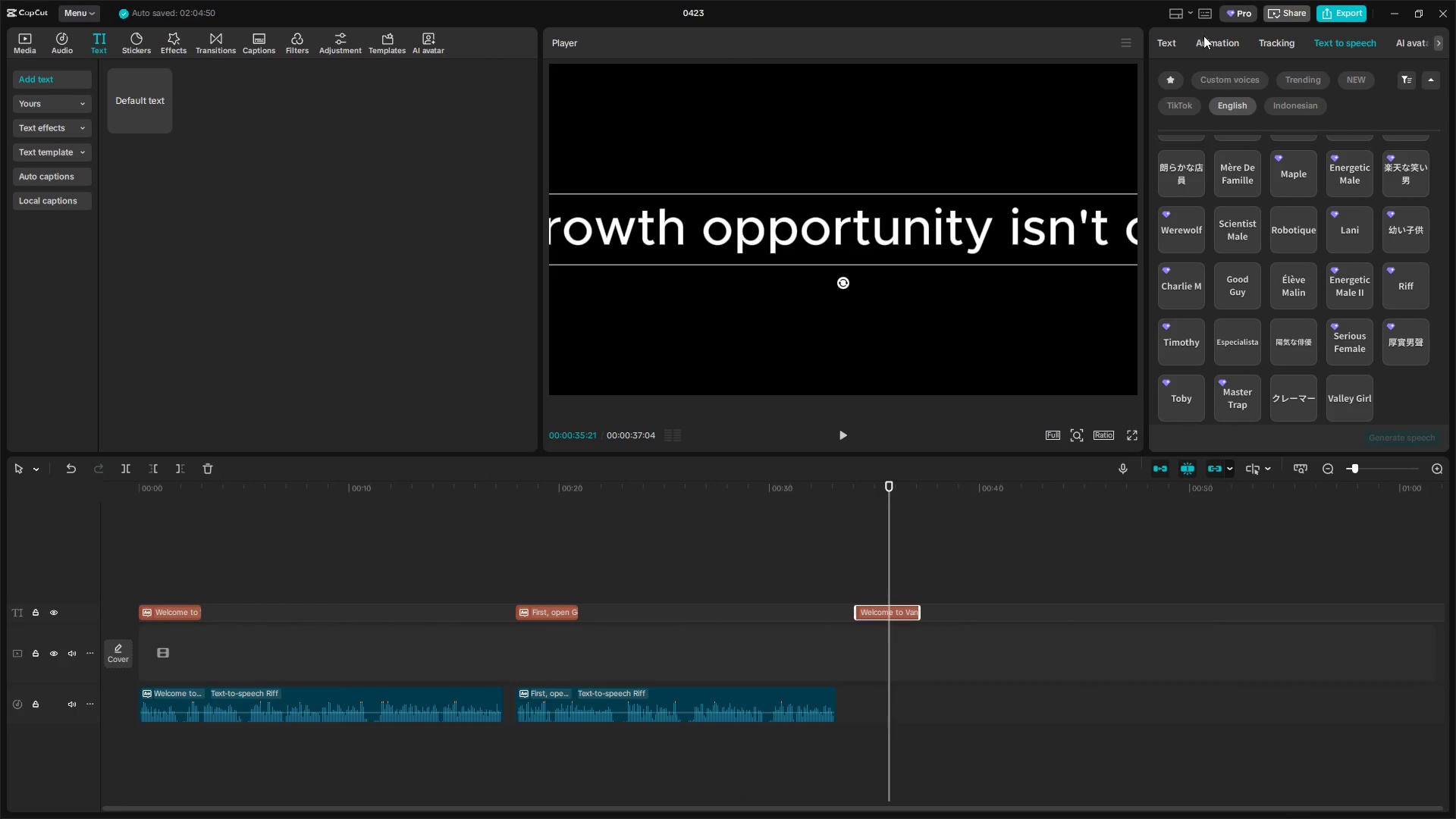 
left_click([1201, 43])
 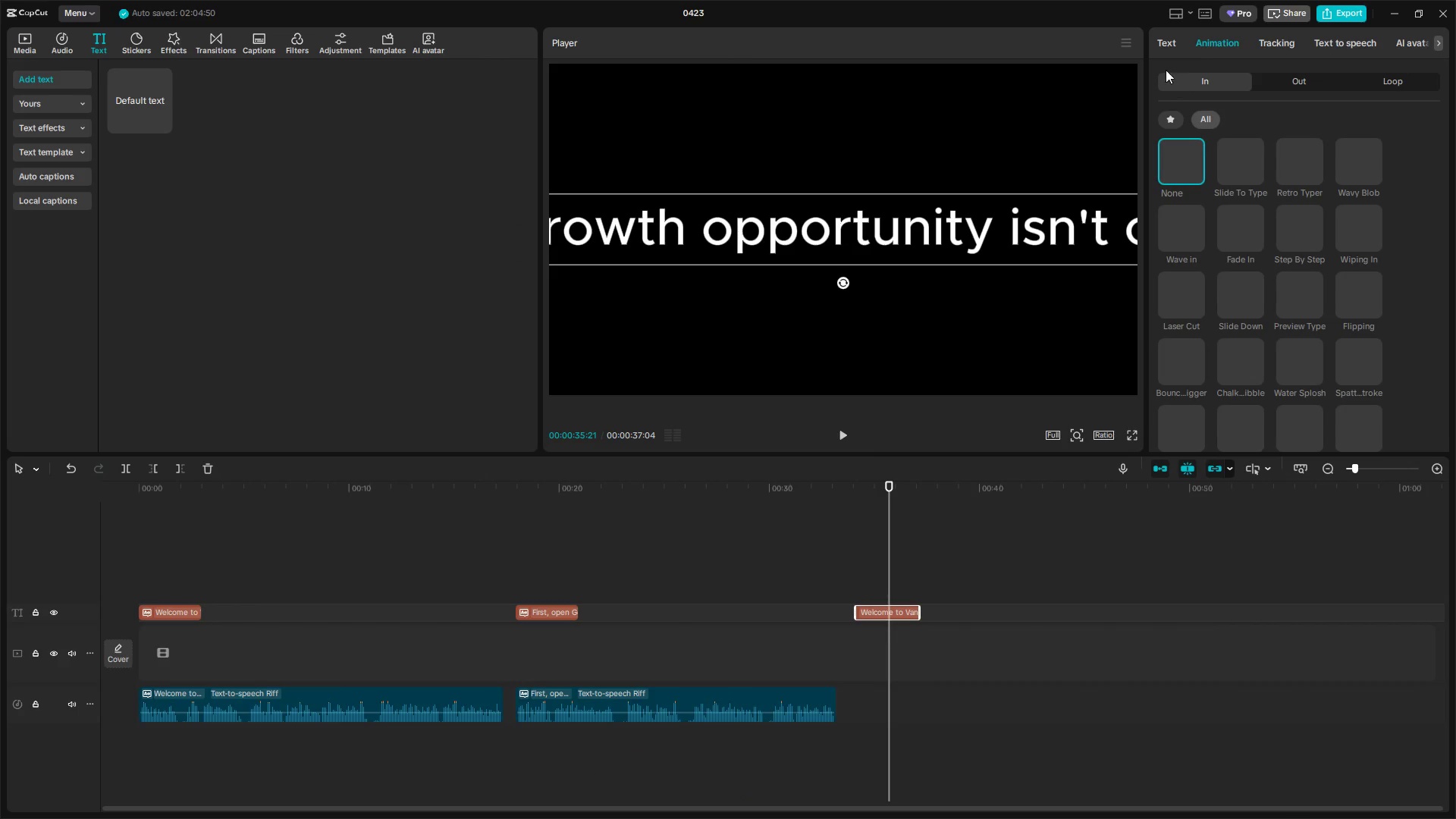 
left_click([1165, 51])
 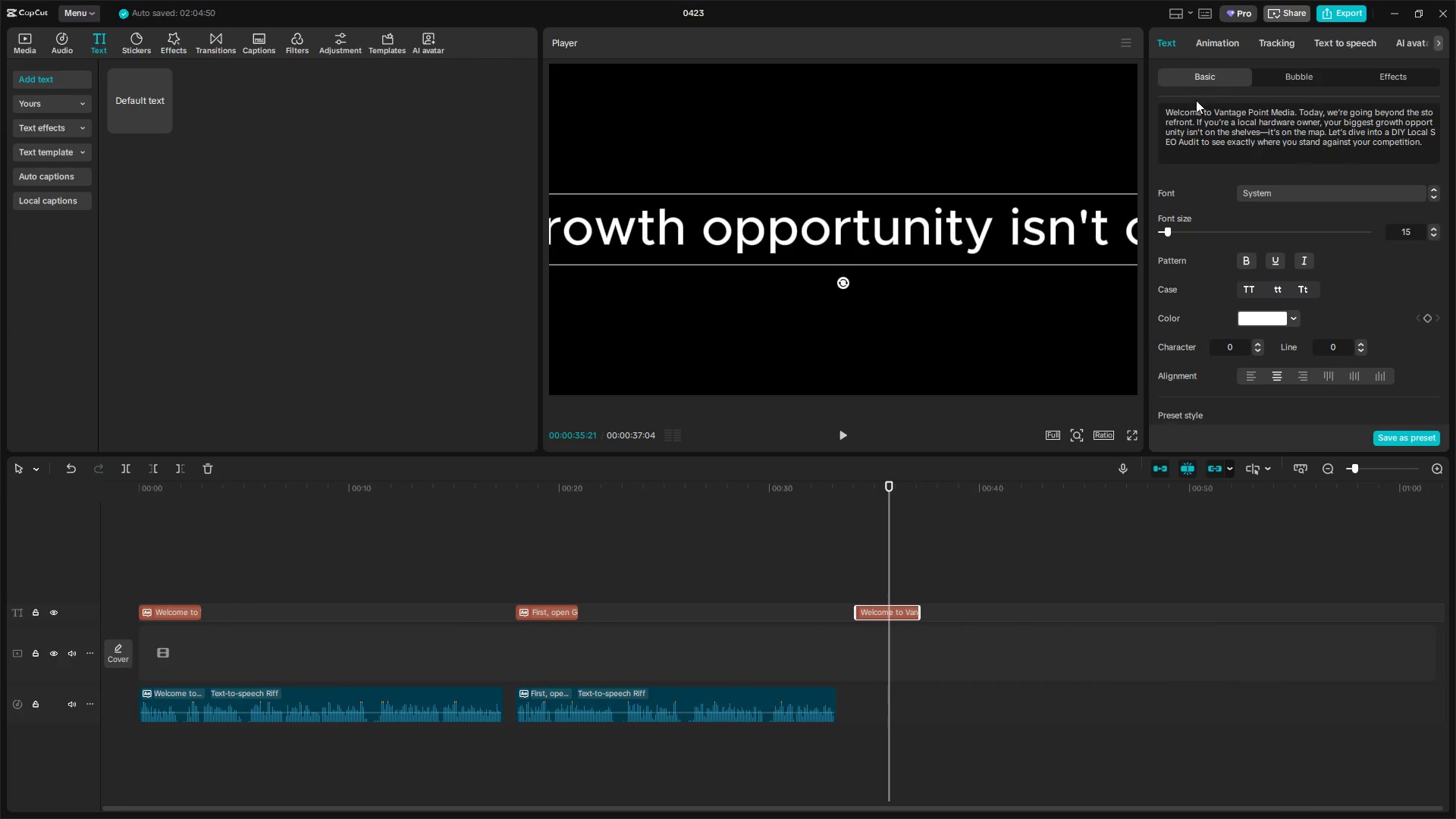 
left_click([1223, 133])
 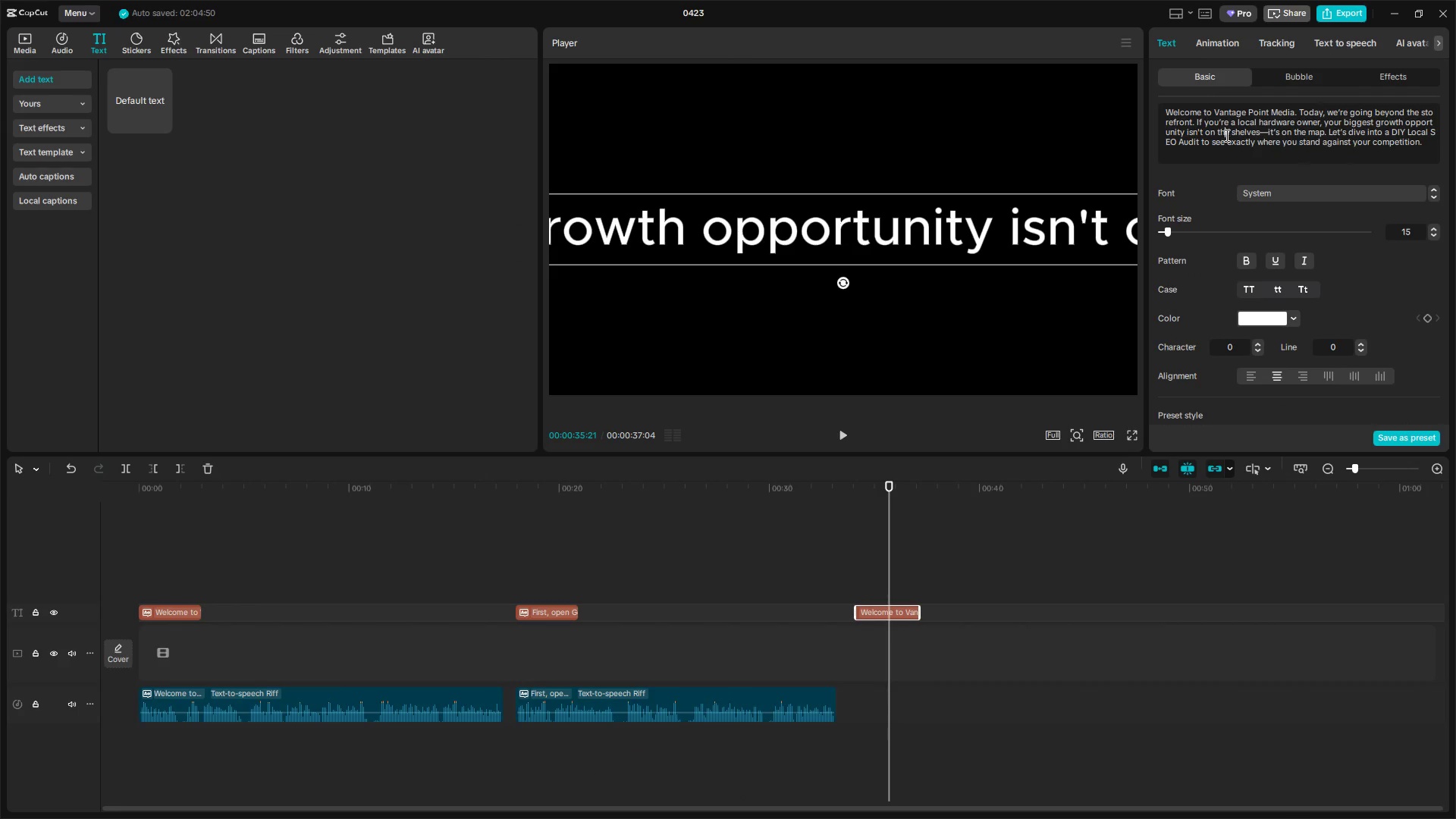 
key(Control+A)
 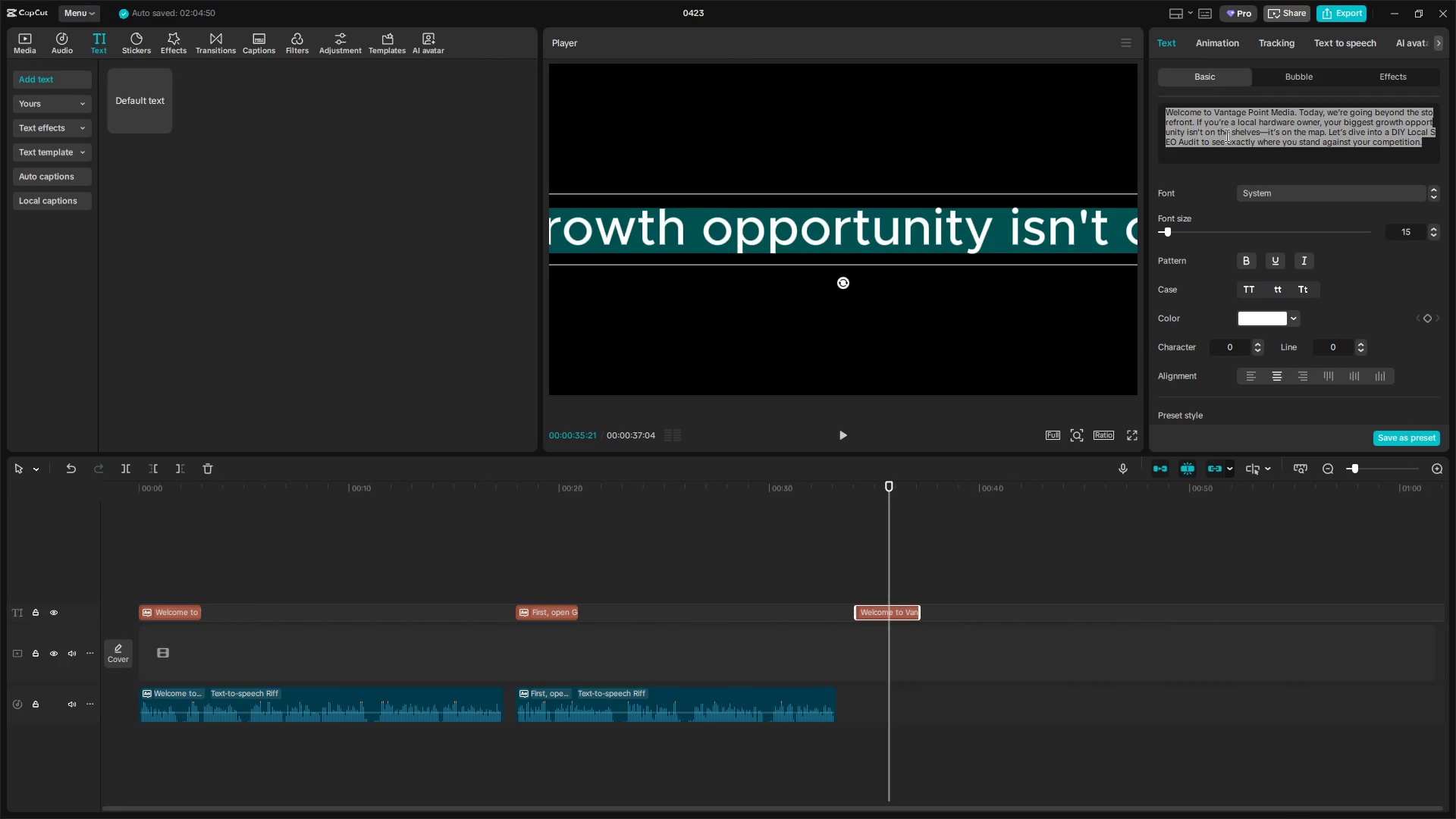 
key(Control+V)
 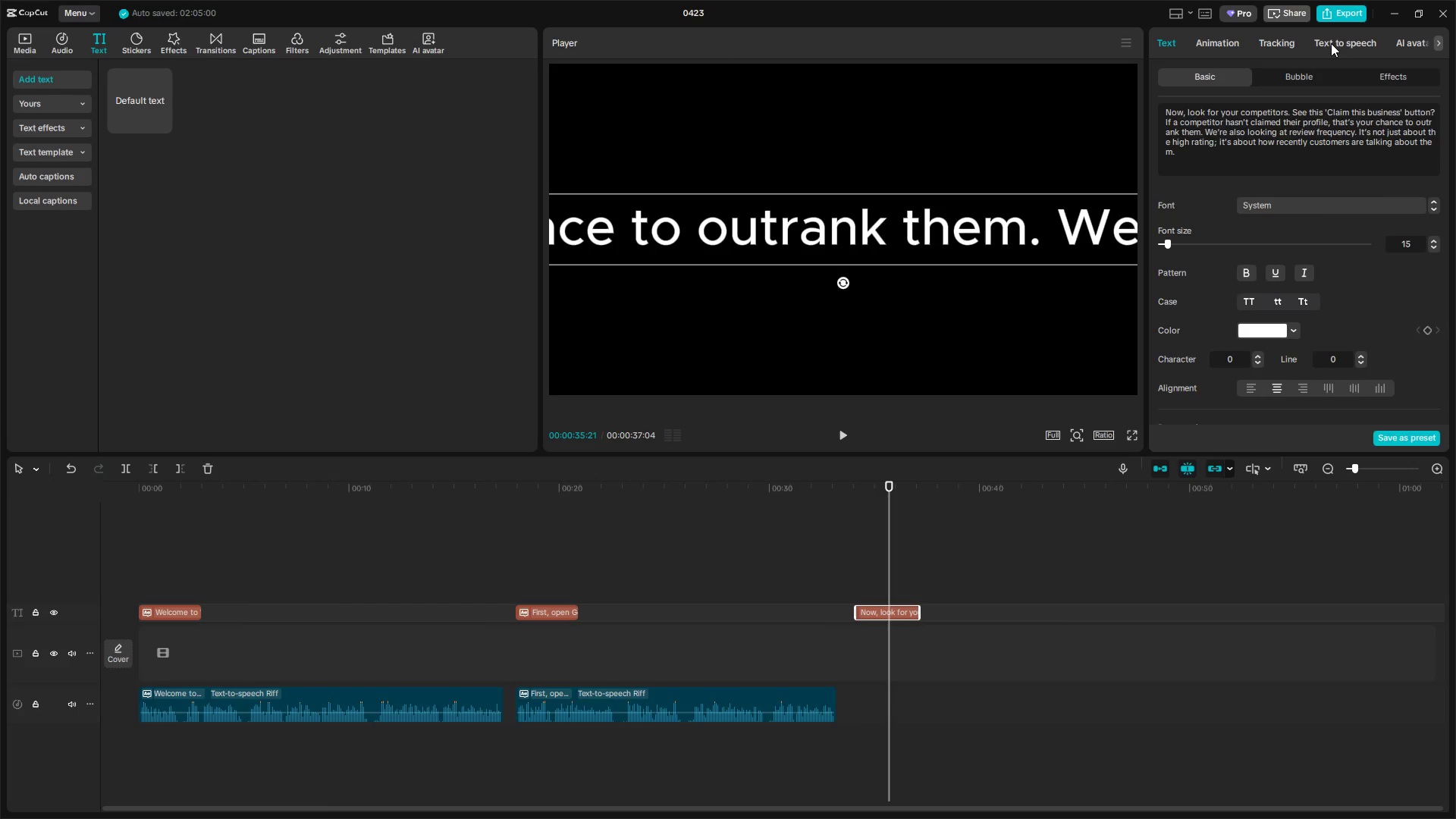 
left_click([1398, 276])
 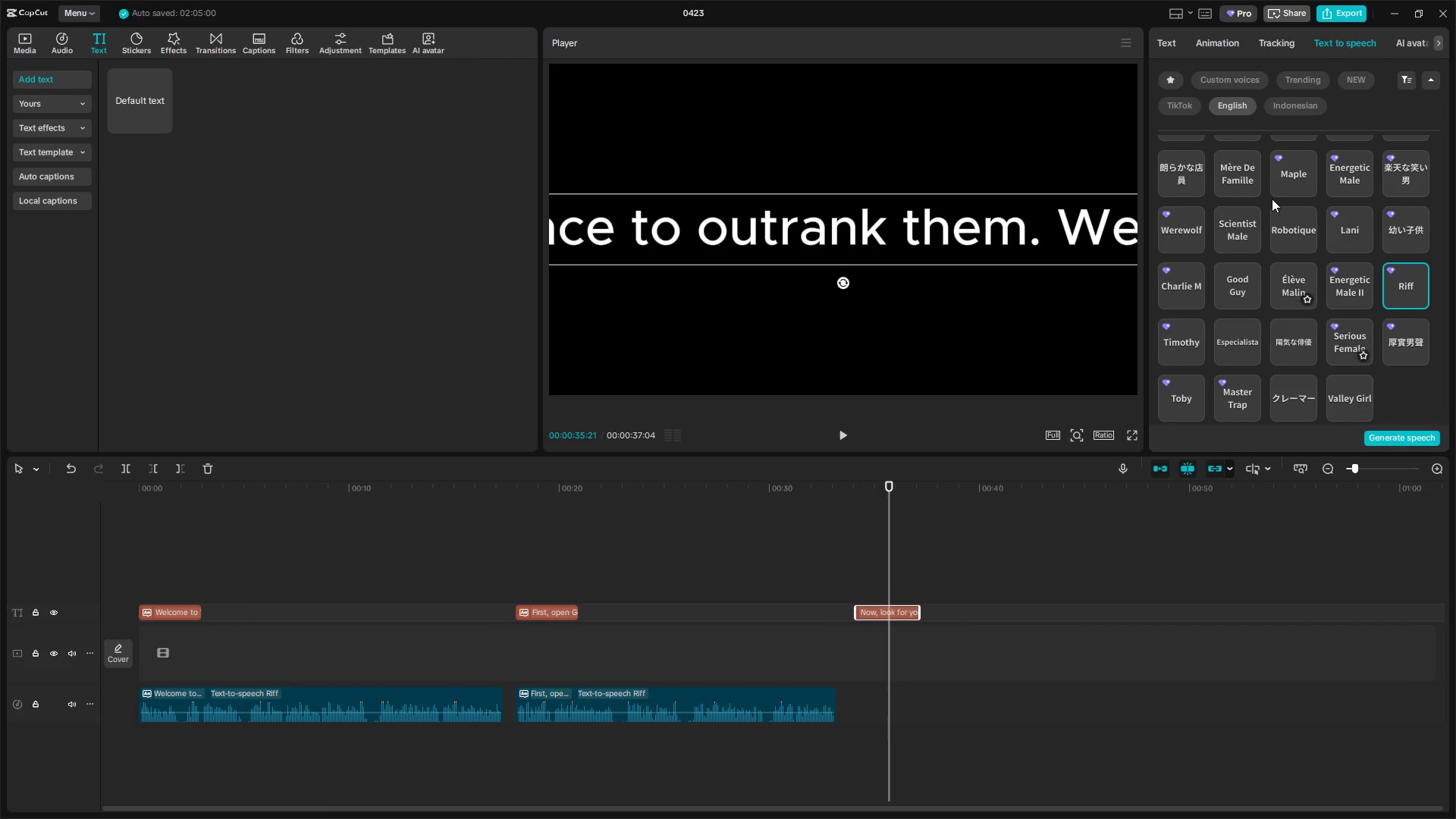 
left_click([1170, 40])
 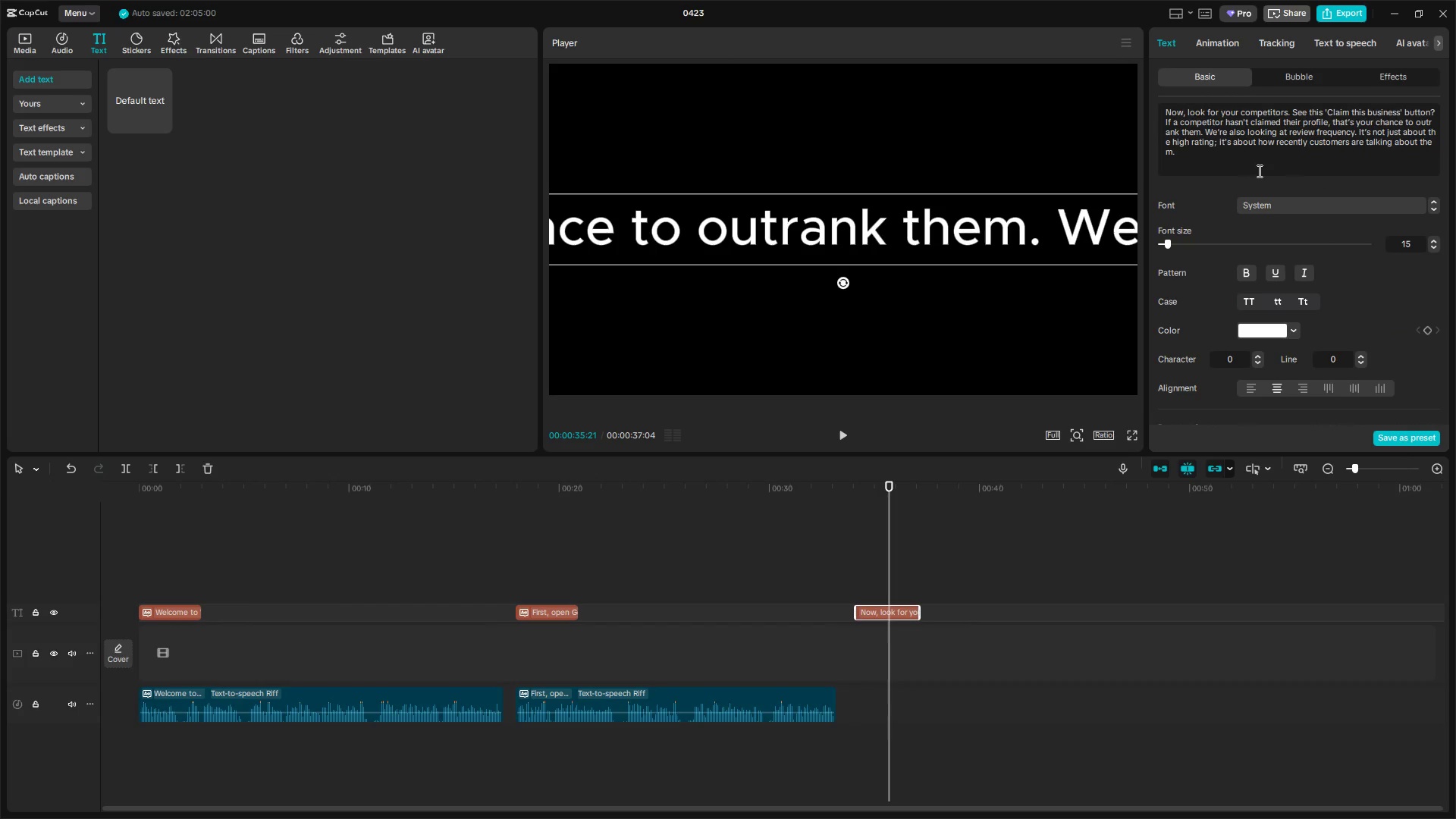 
scroll: coordinate [1207, 140], scroll_direction: up, amount: 3.0
 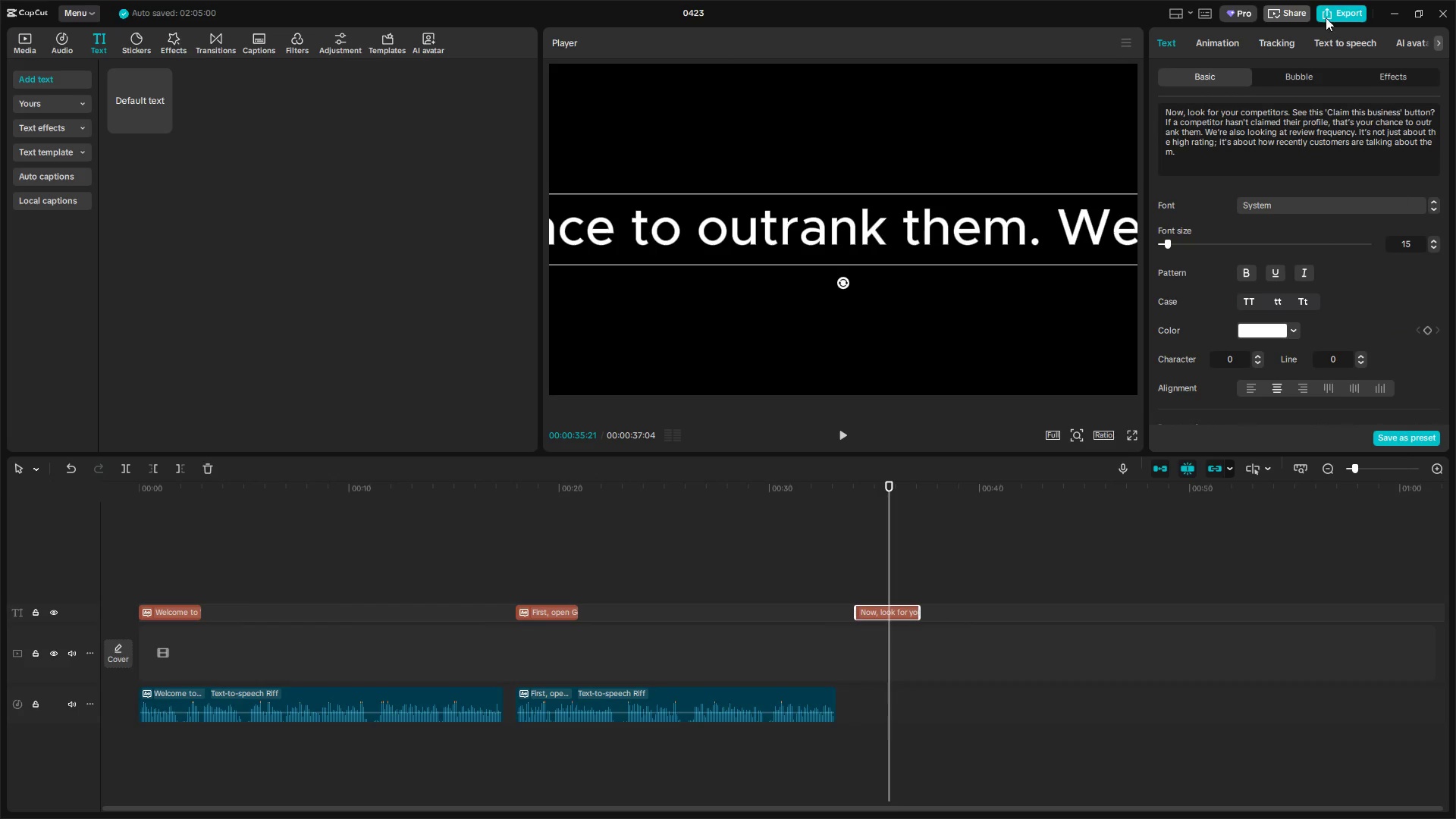 
left_click([1349, 45])
 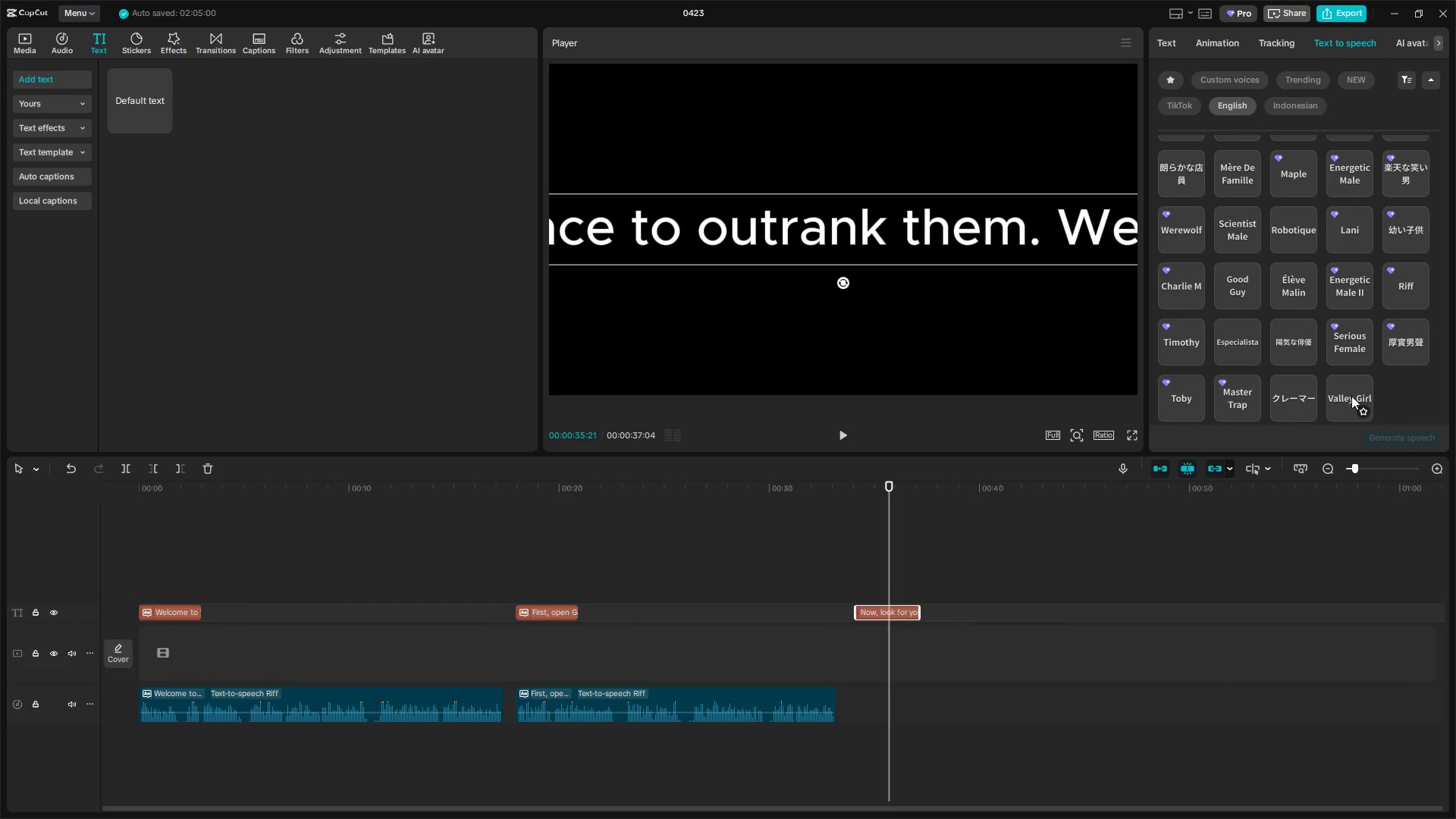 
left_click([1403, 284])
 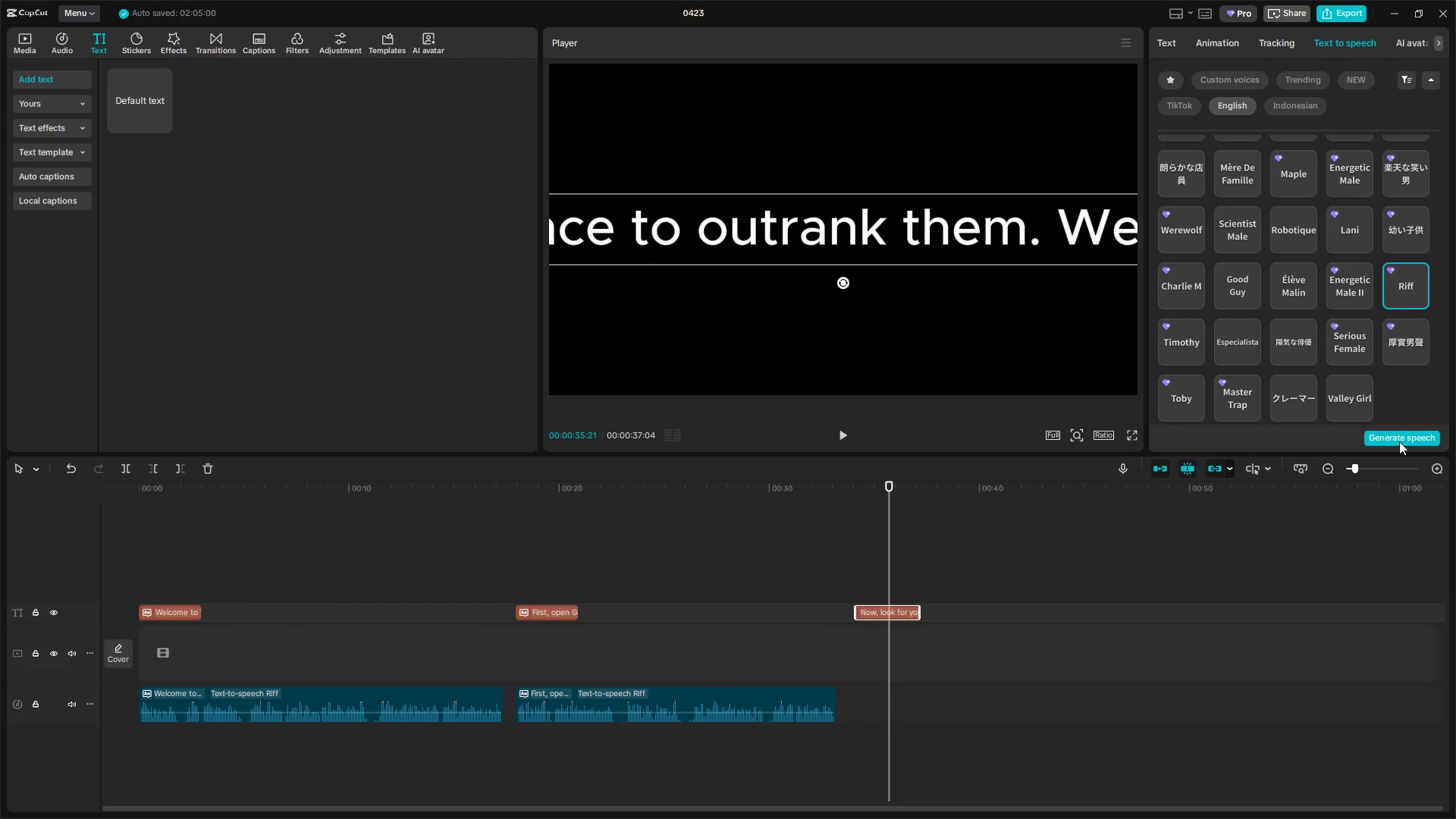 
key(Space)
 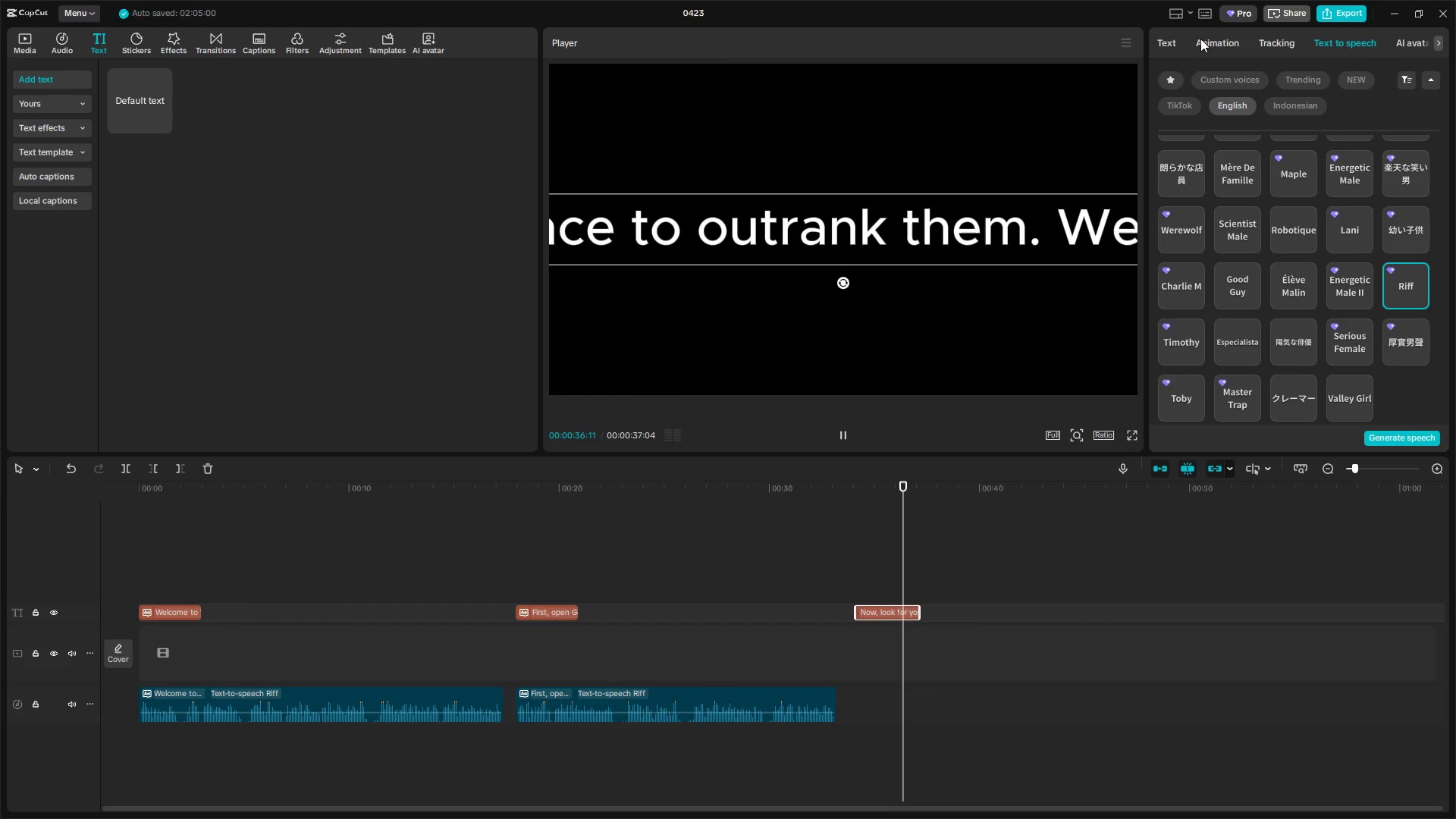 
double_click([1168, 40])
 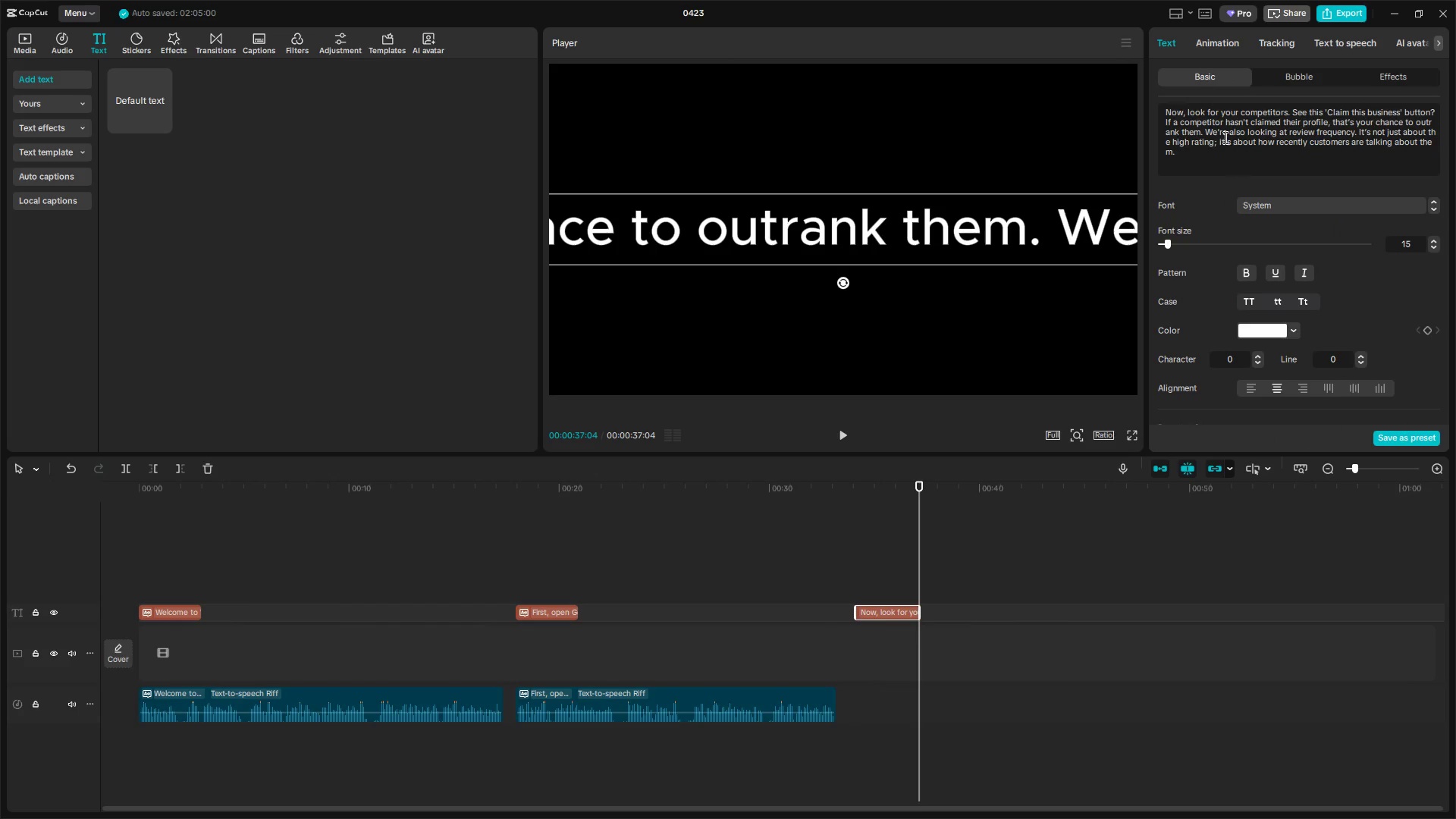 
scroll: coordinate [1214, 135], scroll_direction: up, amount: 4.0
 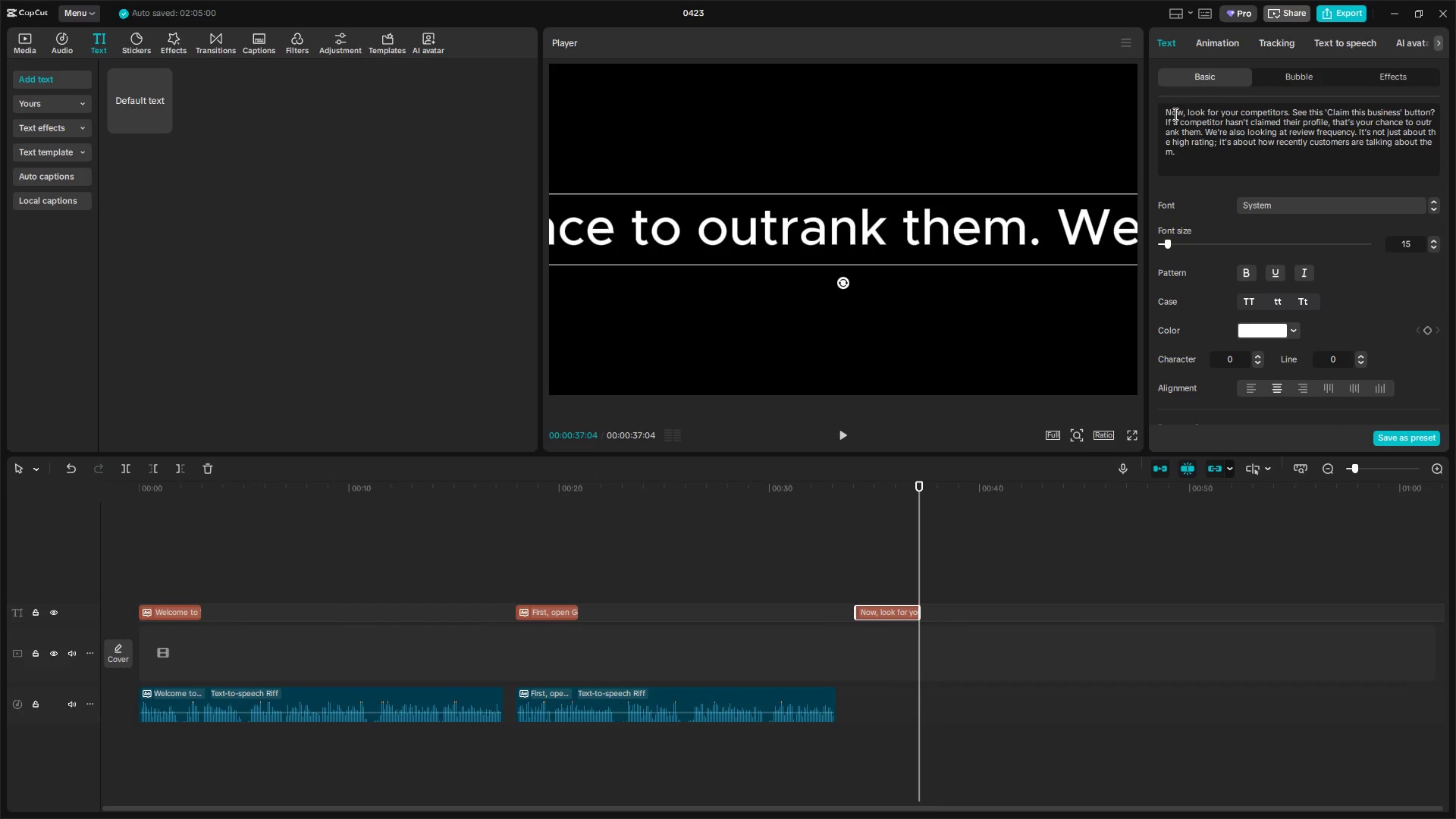 
left_click([1170, 114])
 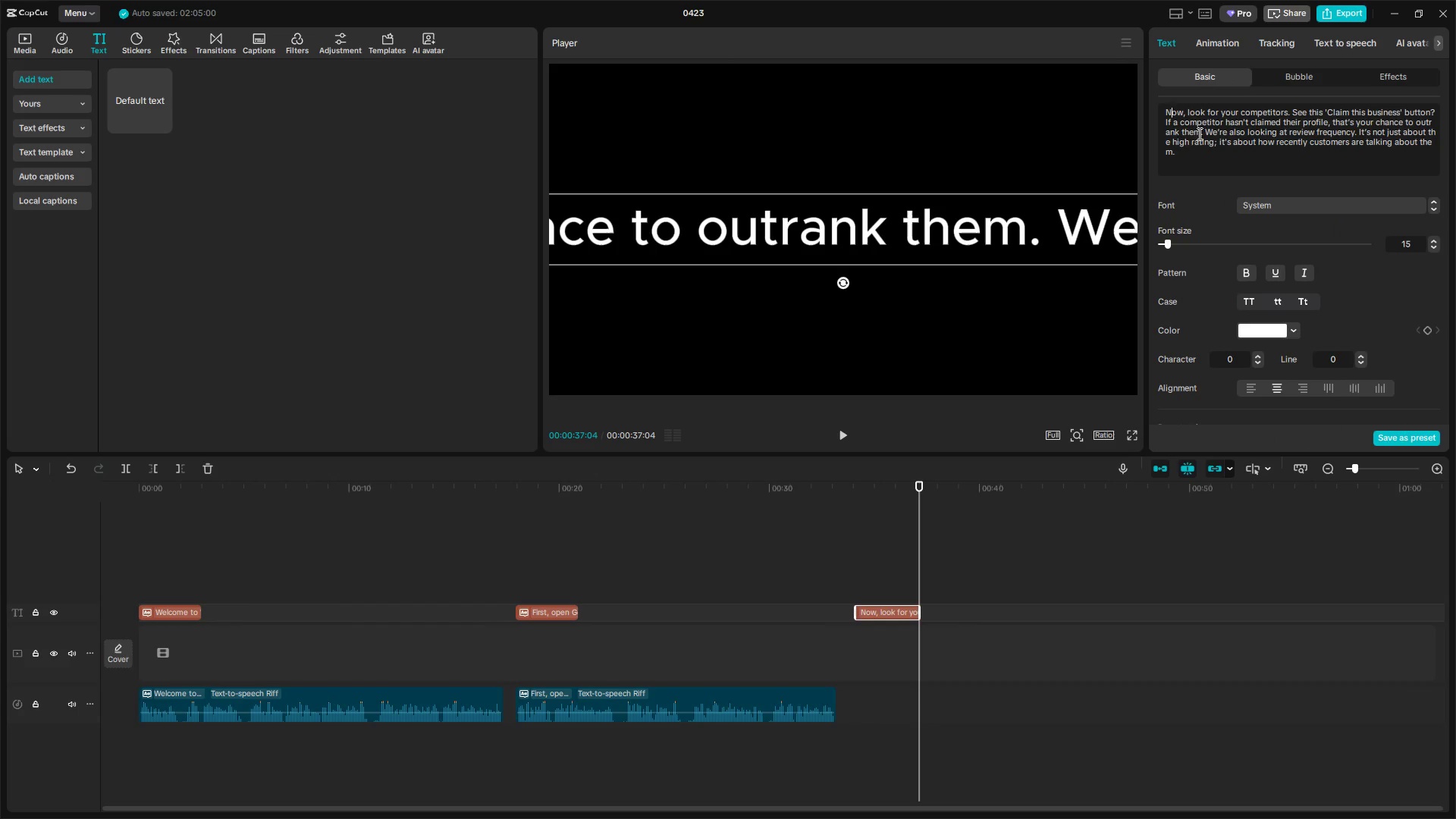 
left_click_drag(start_coordinate=[1188, 158], to_coordinate=[1134, 71])
 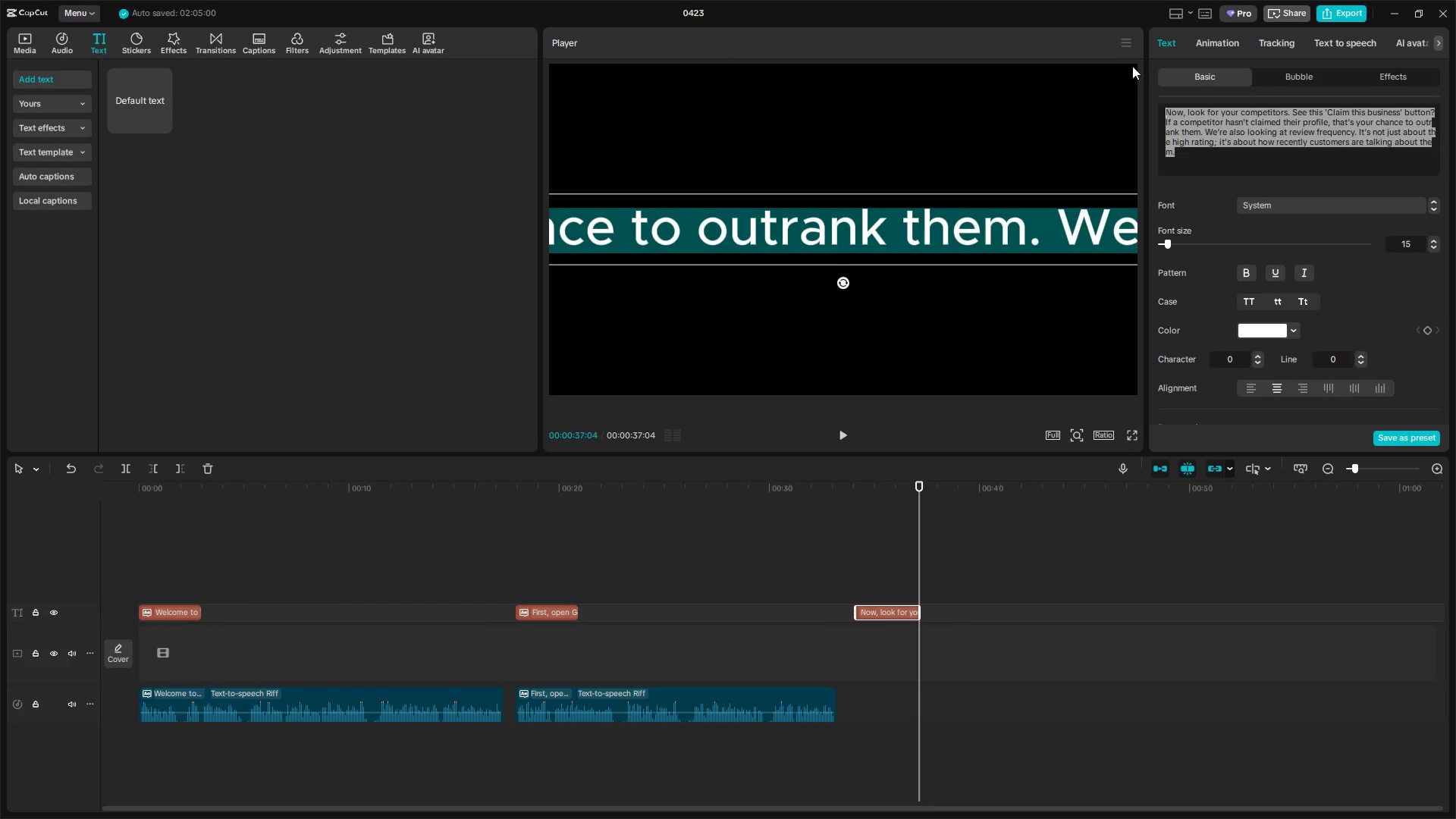 
key(Control+V)
 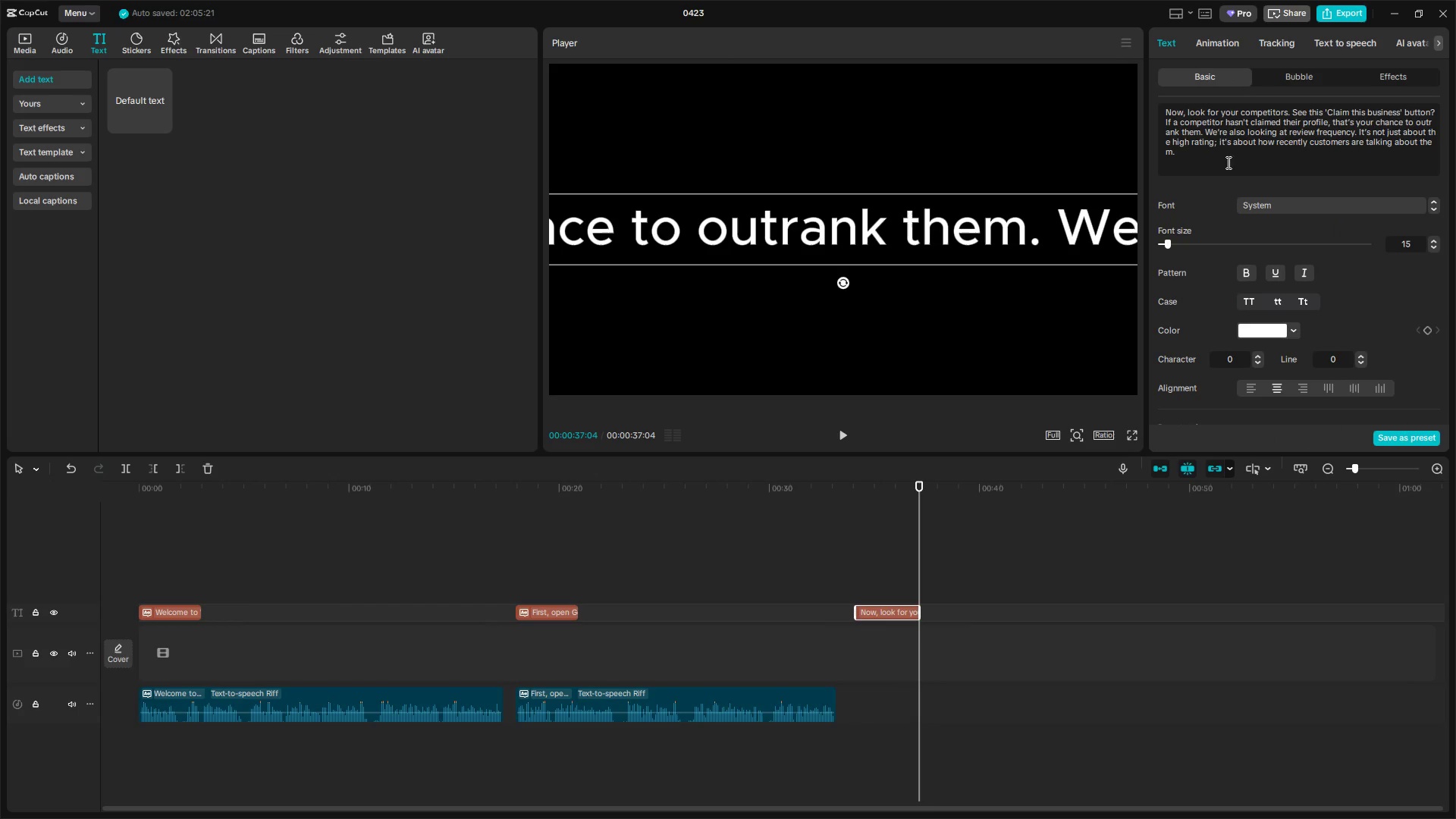 
key(Control+A)
 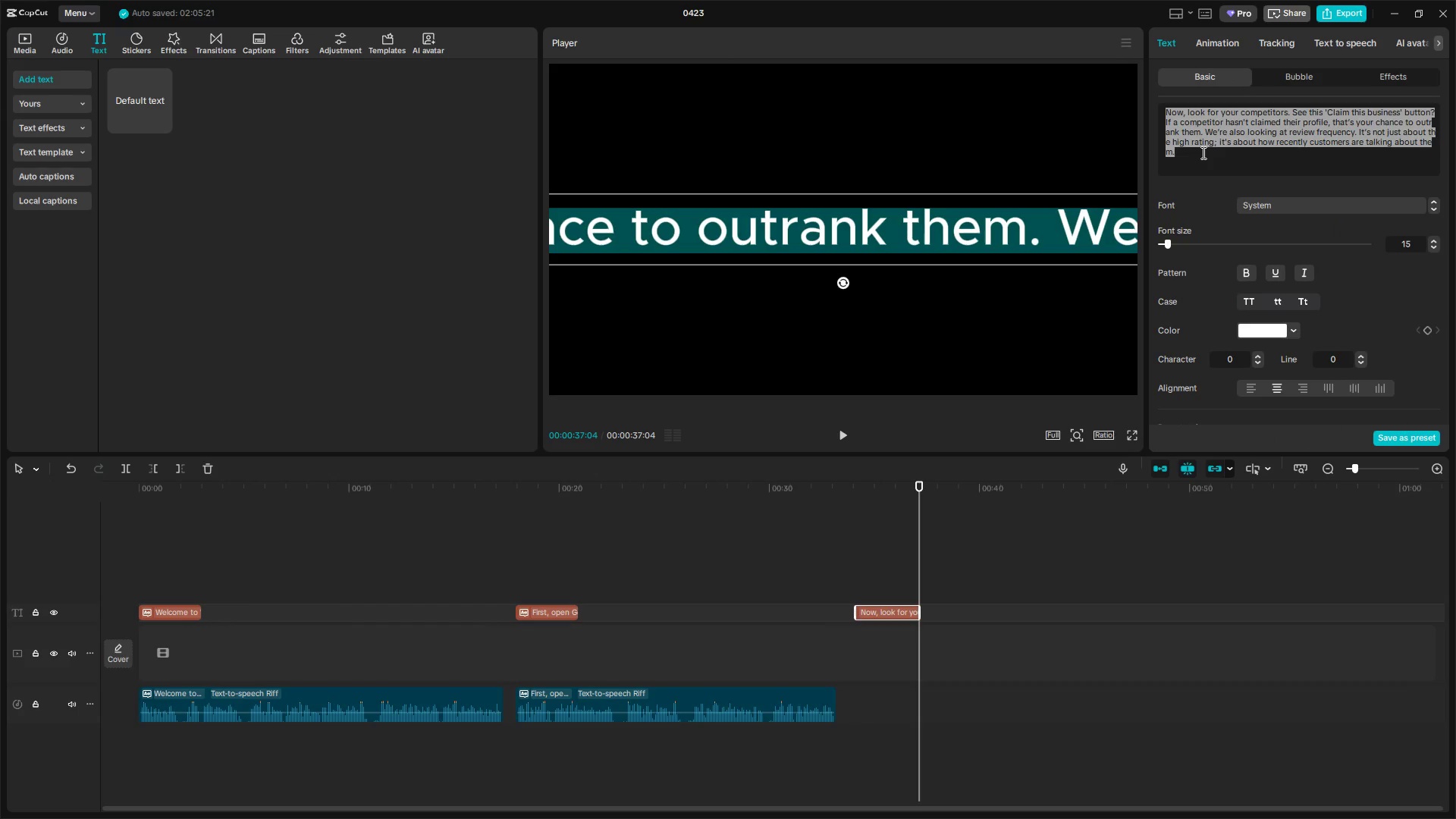 
key(Backspace)
 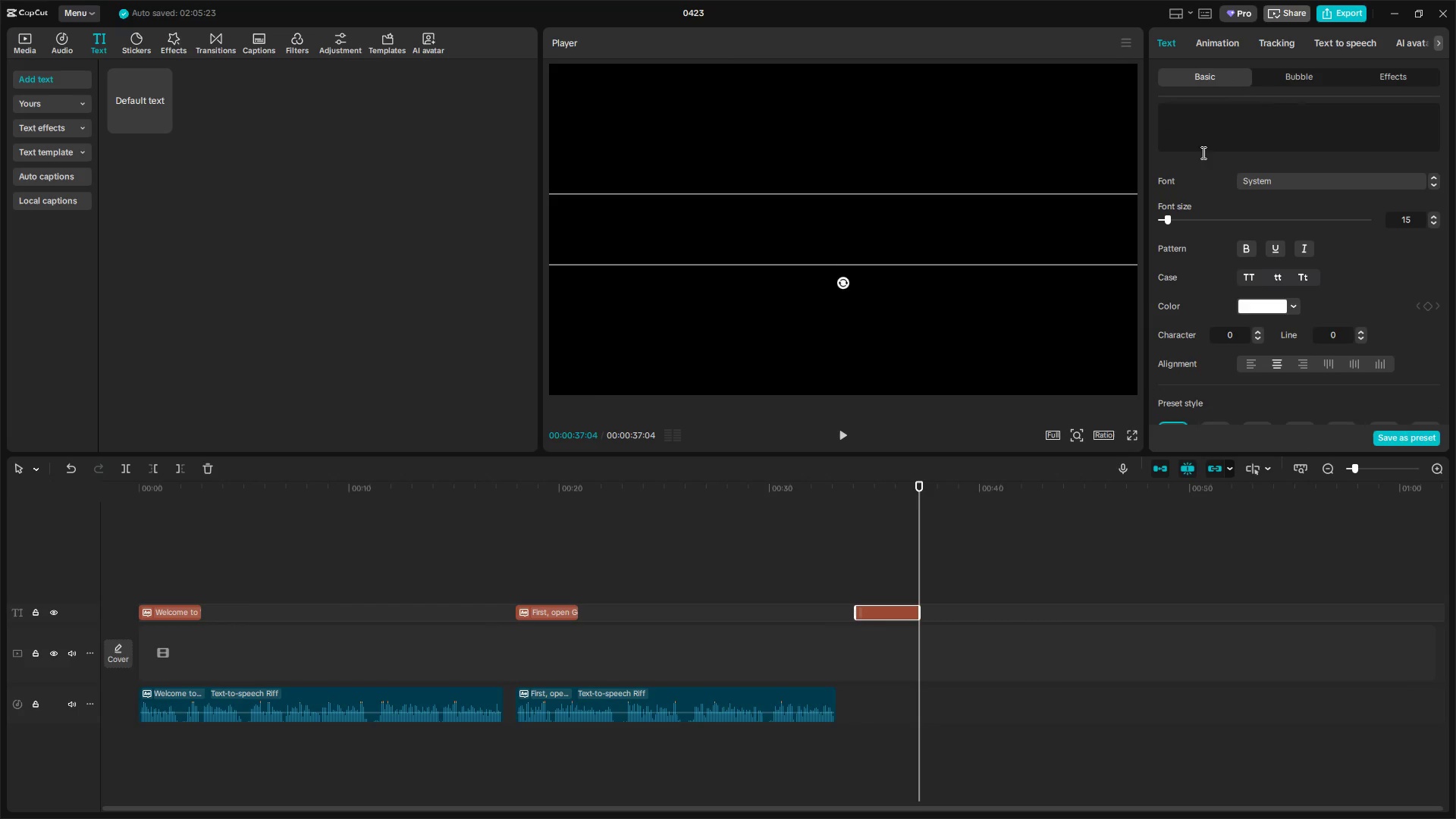 
key(Alt+AltLeft)
 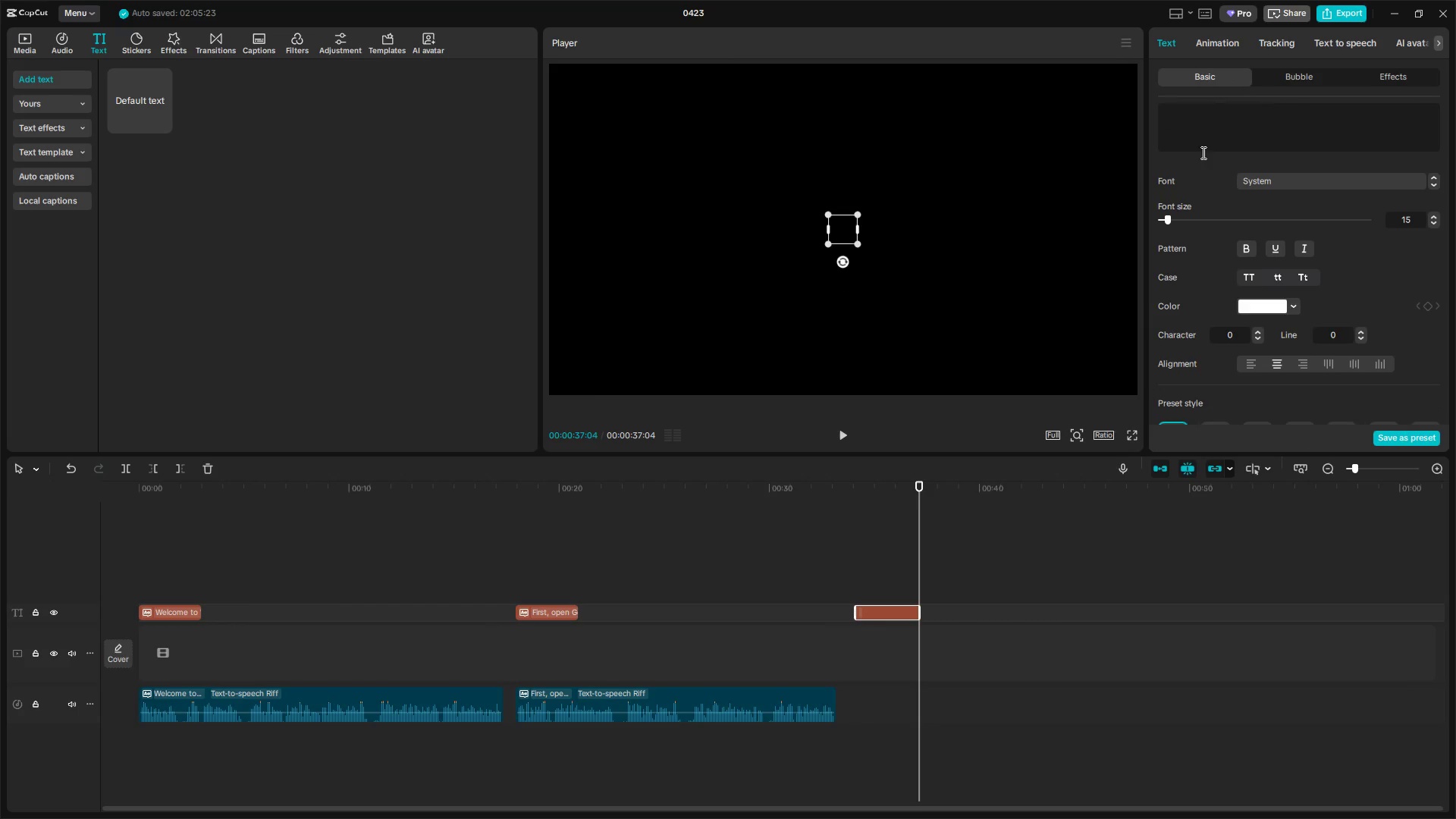 
key(Alt+Tab)
 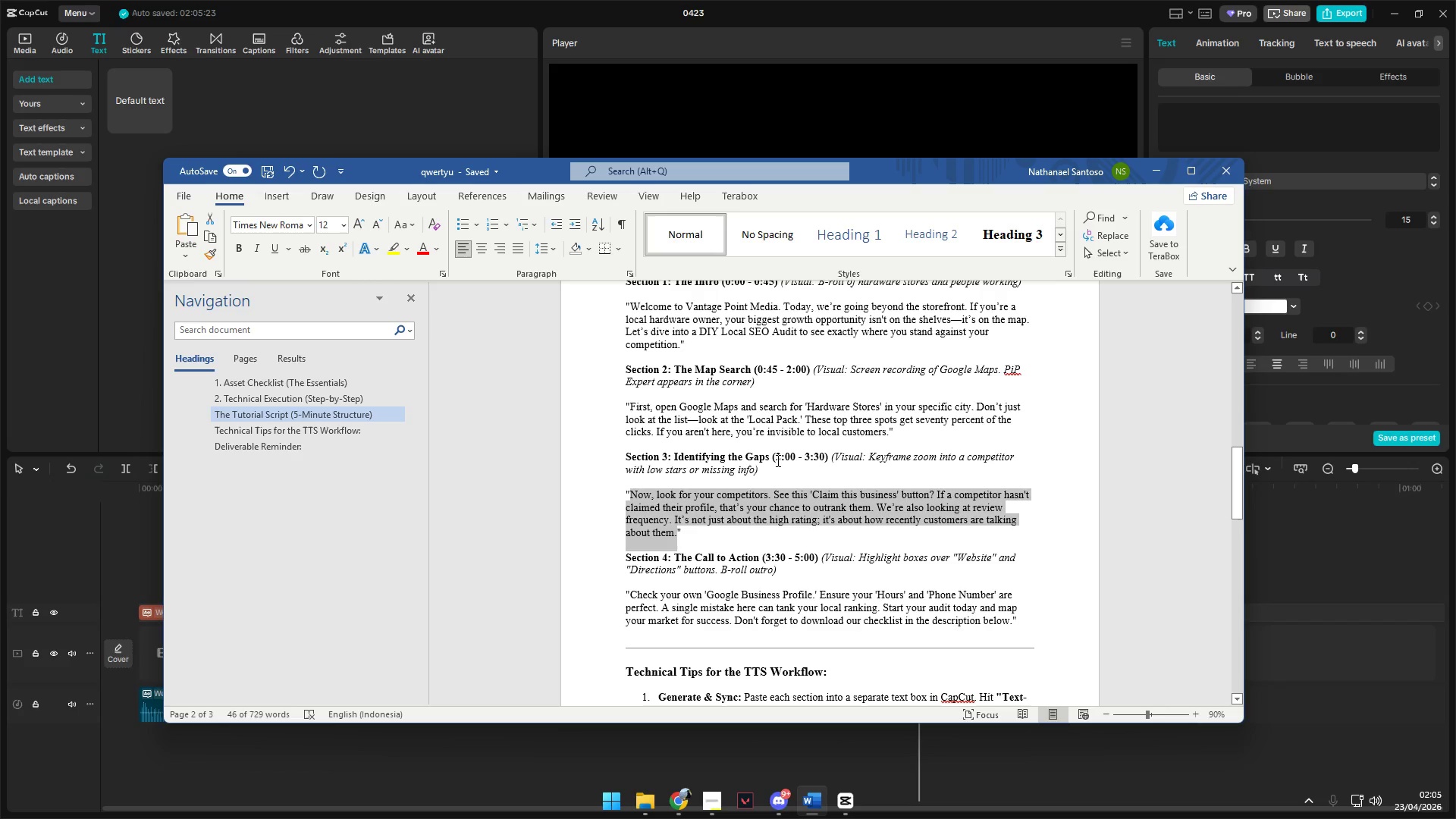 
left_click([698, 534])
 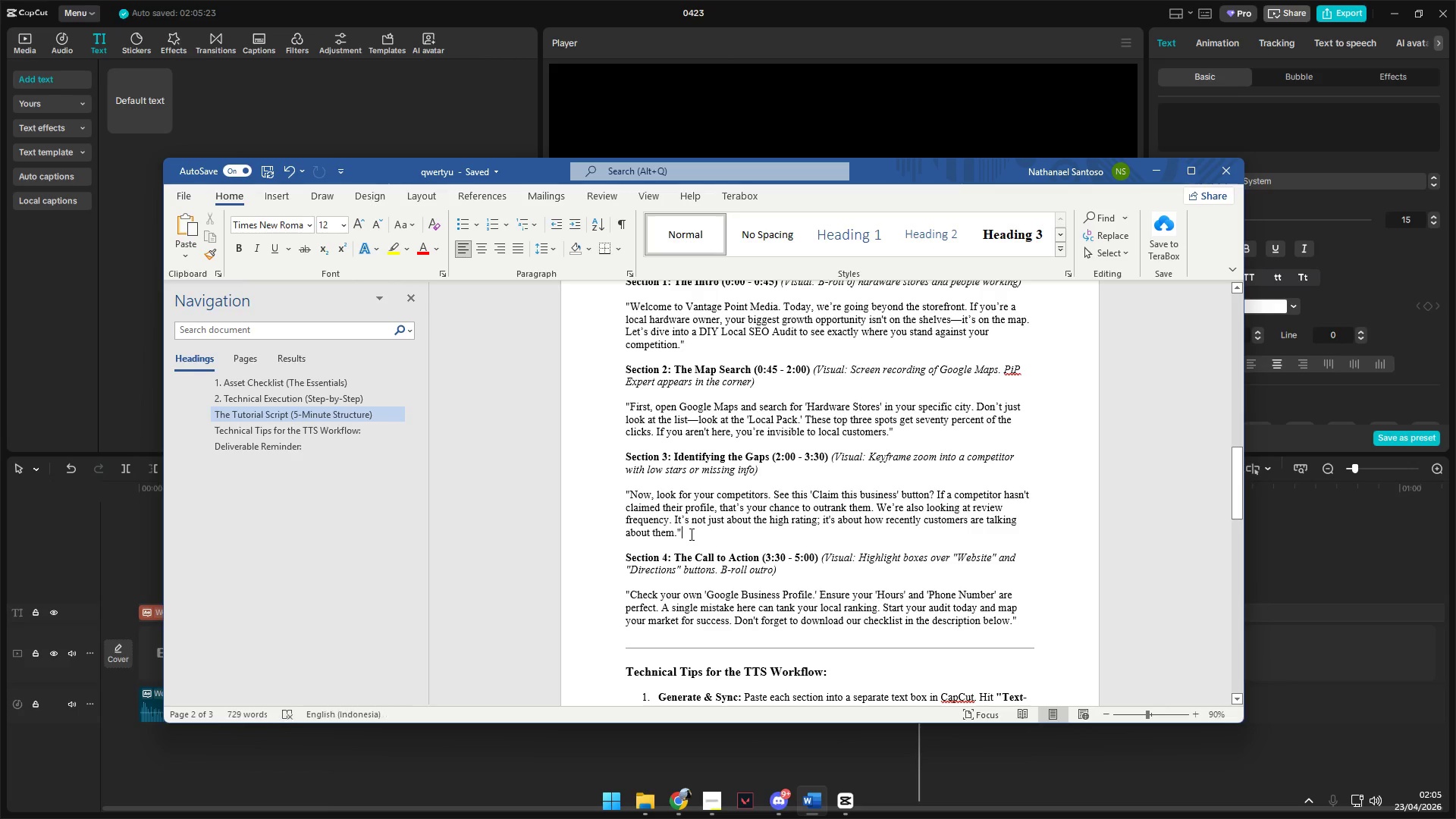 
left_click_drag(start_coordinate=[690, 534], to_coordinate=[682, 534])
 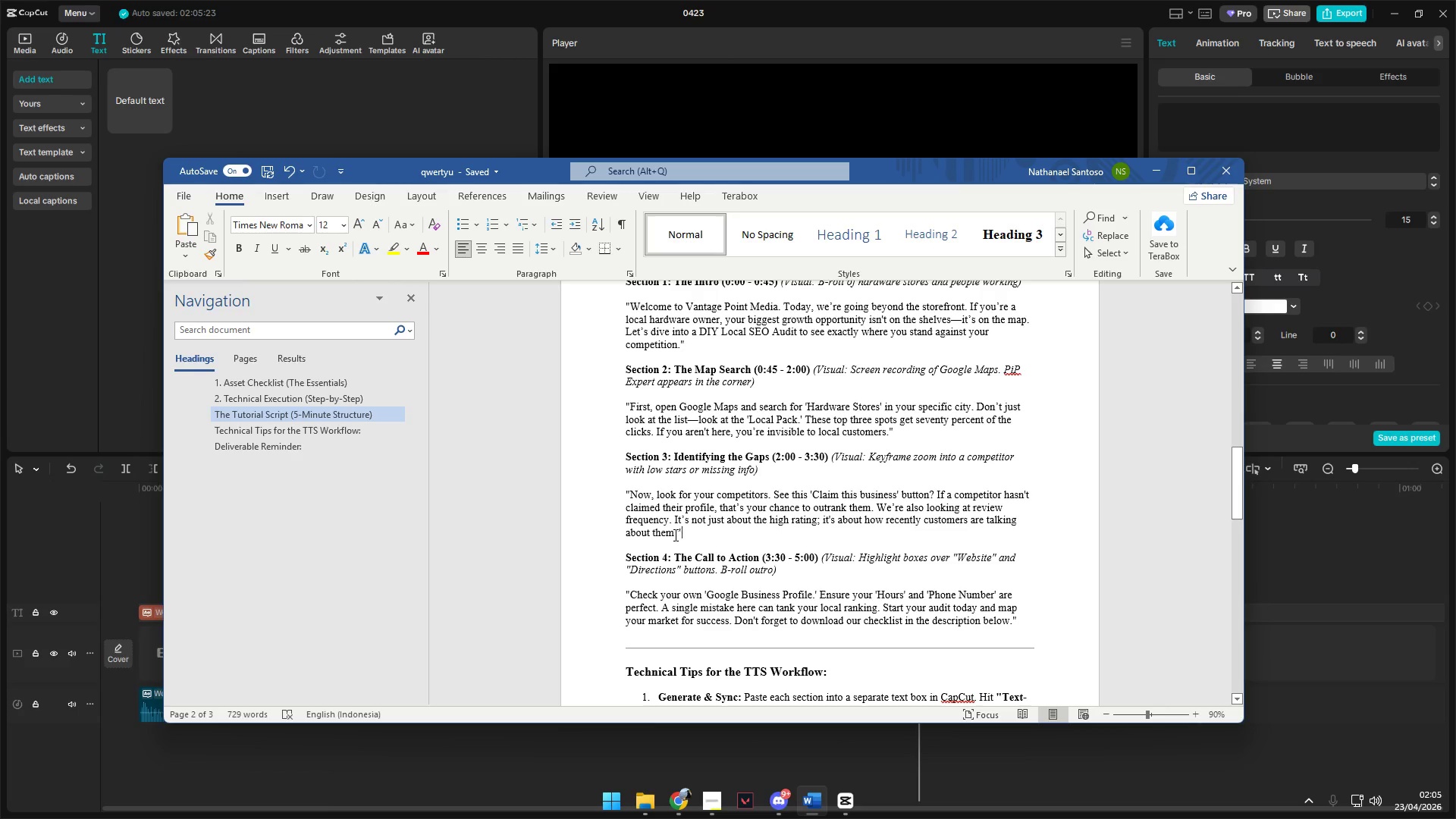 
left_click_drag(start_coordinate=[675, 535], to_coordinate=[633, 498])
 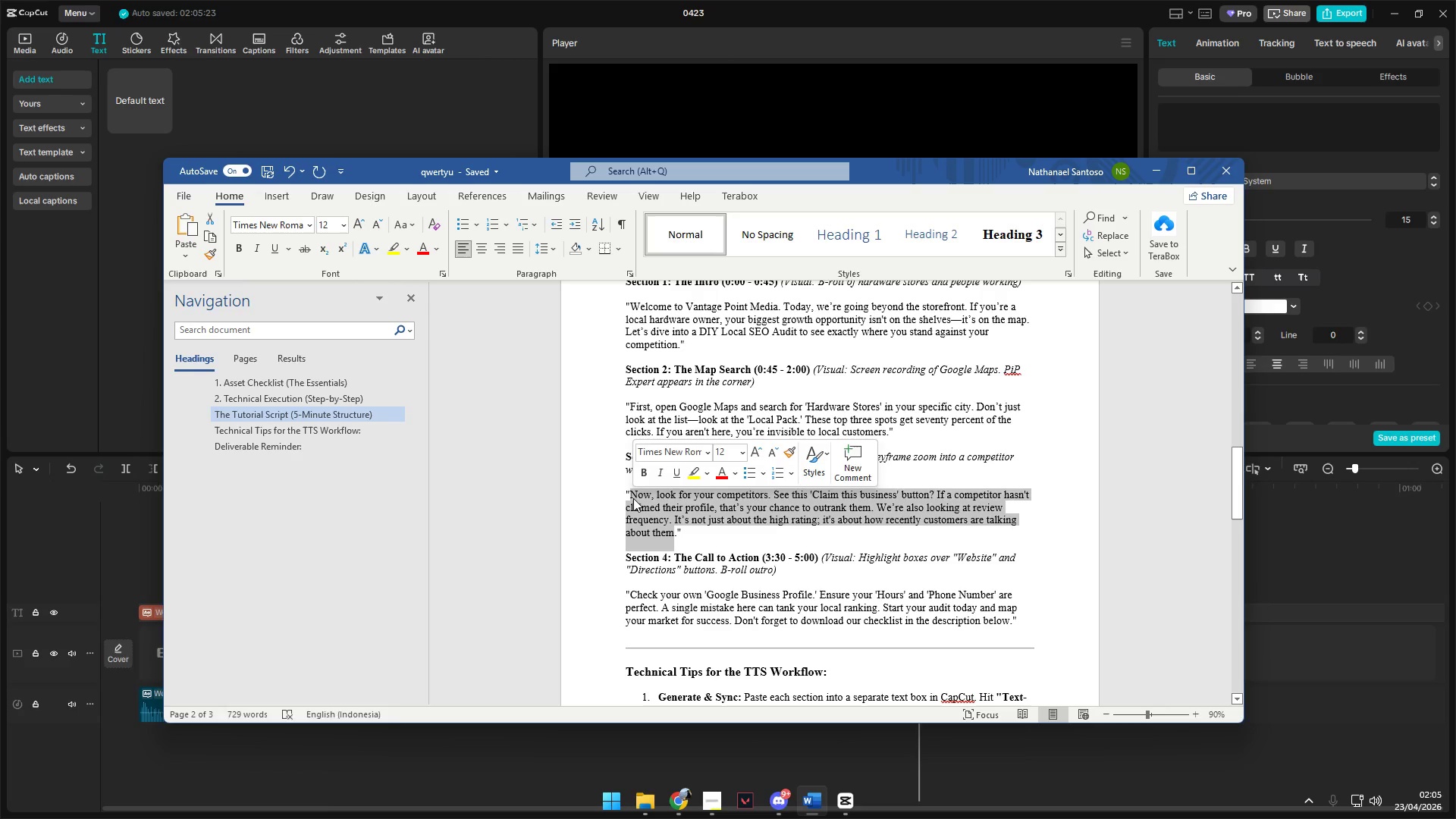 
key(Control+C)
 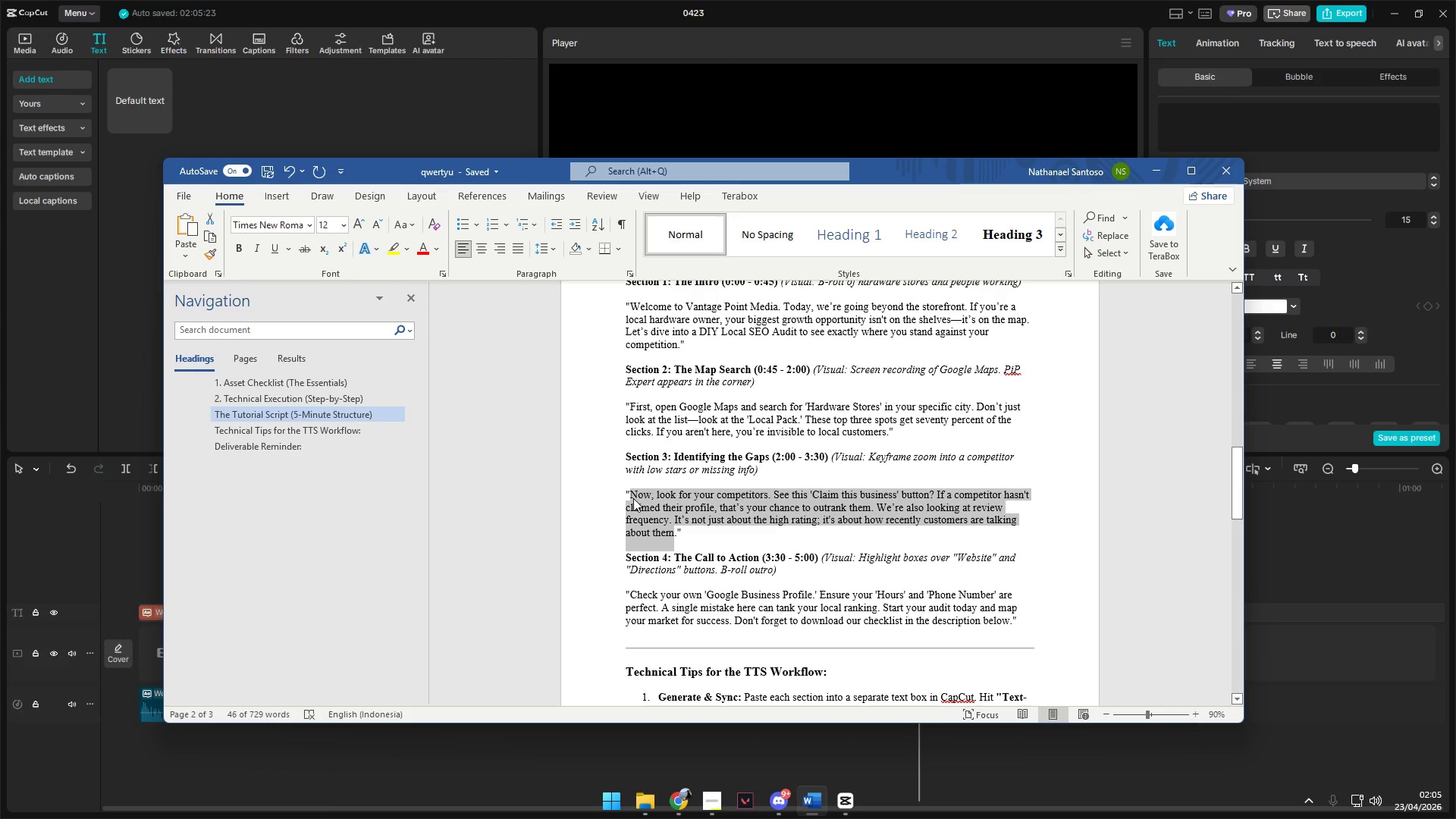 
key(Control+C)
 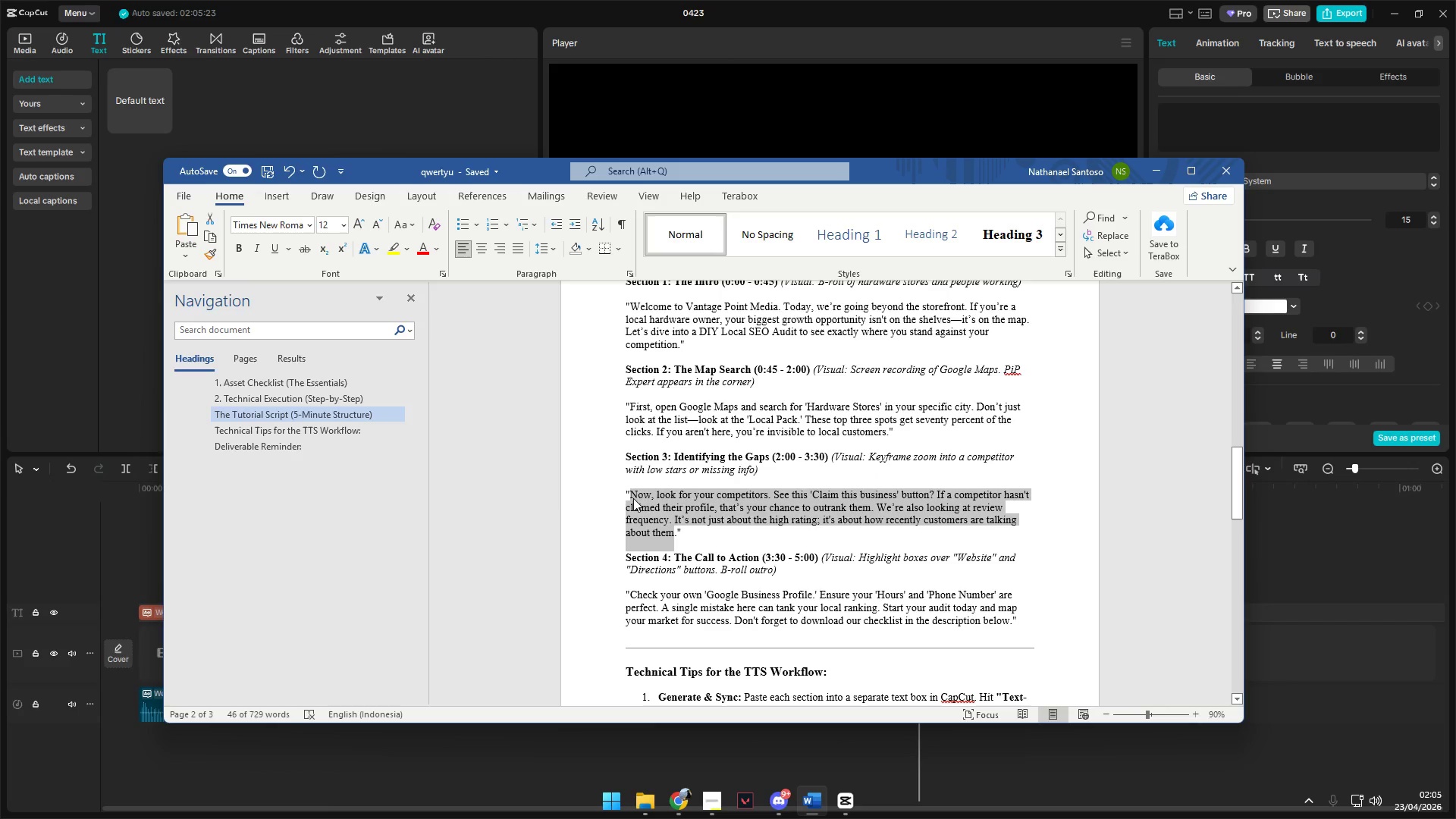 
key(Alt+AltLeft)
 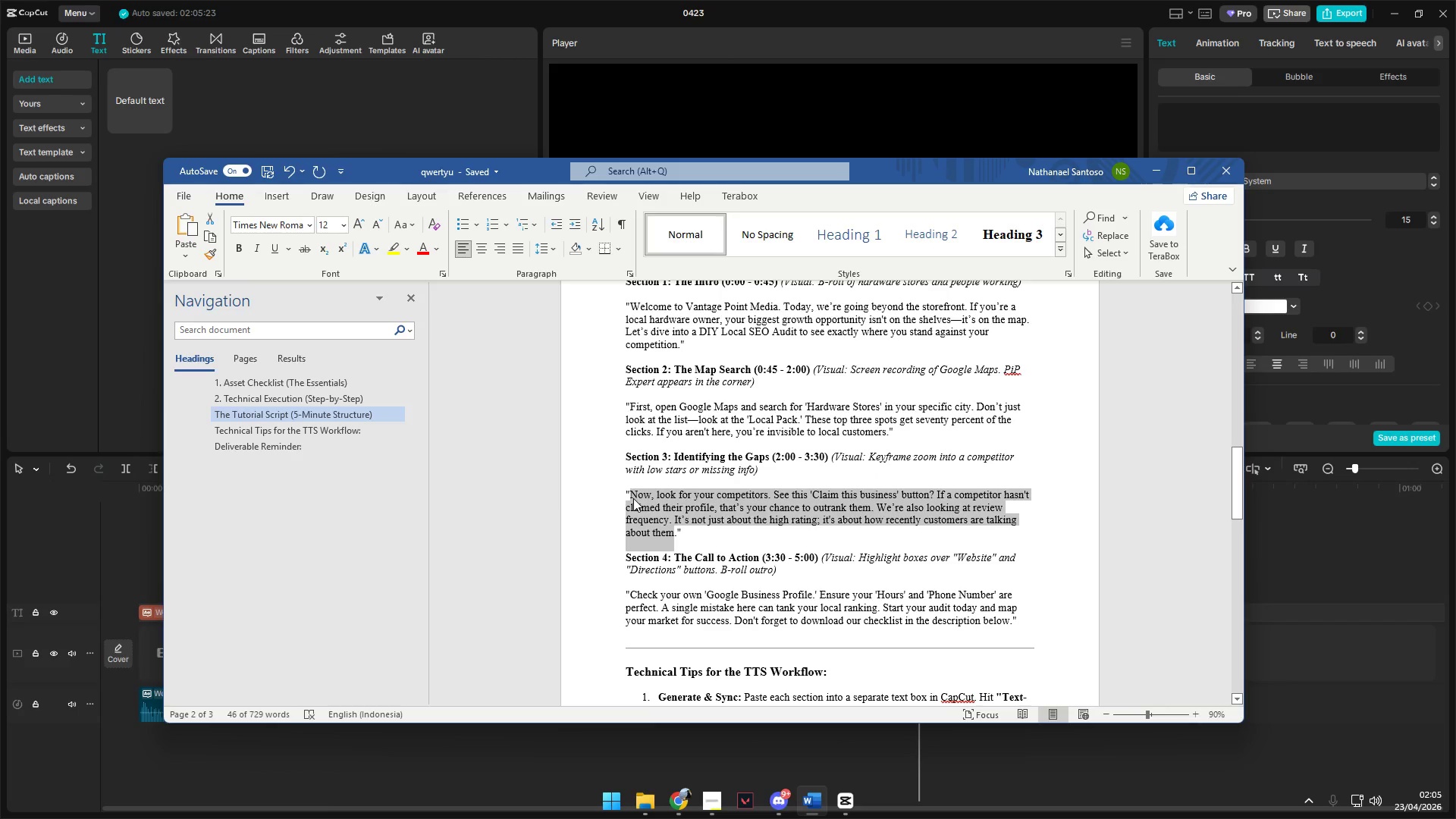 
key(Alt+Tab)
 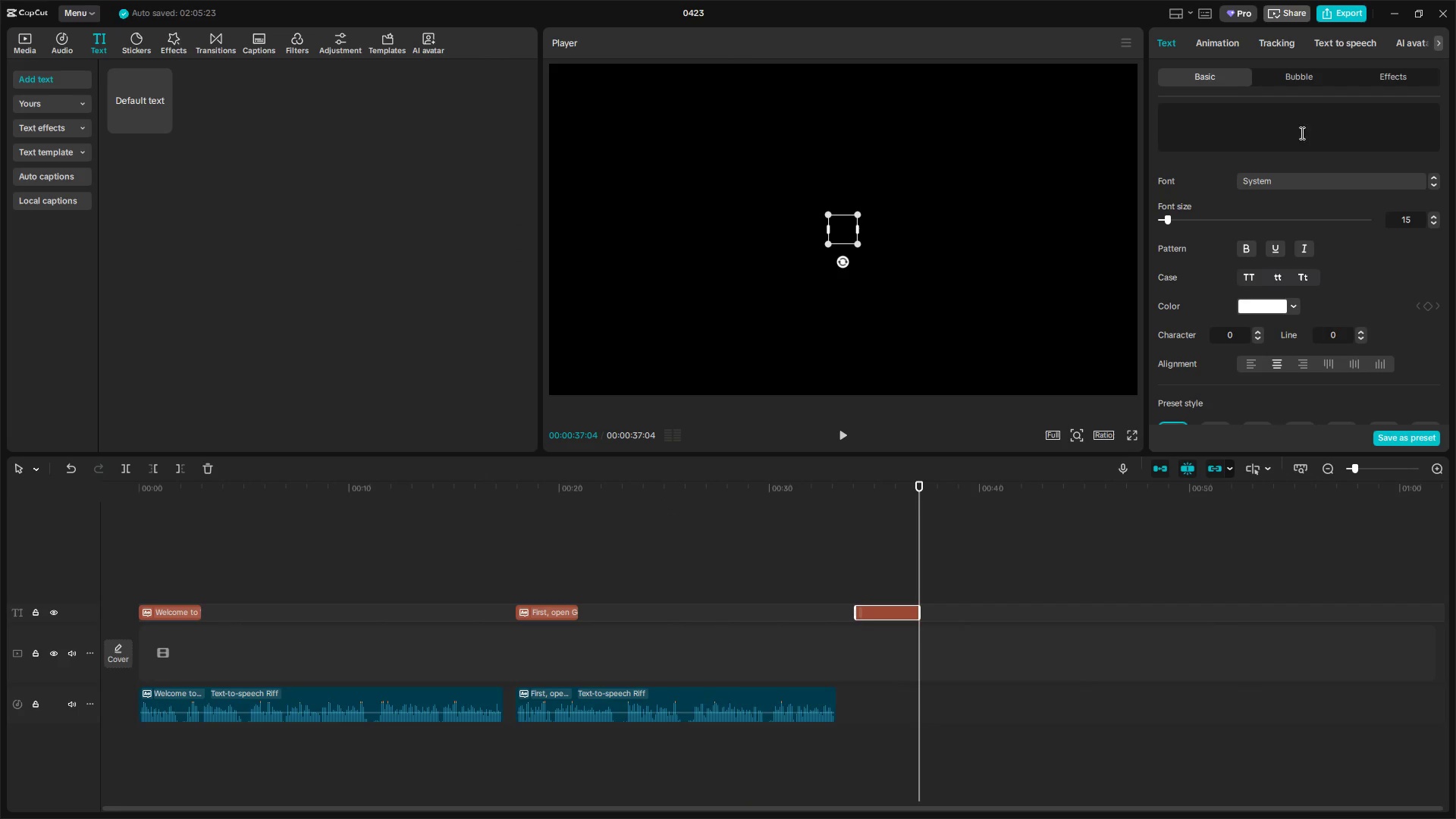 
left_click([1258, 130])
 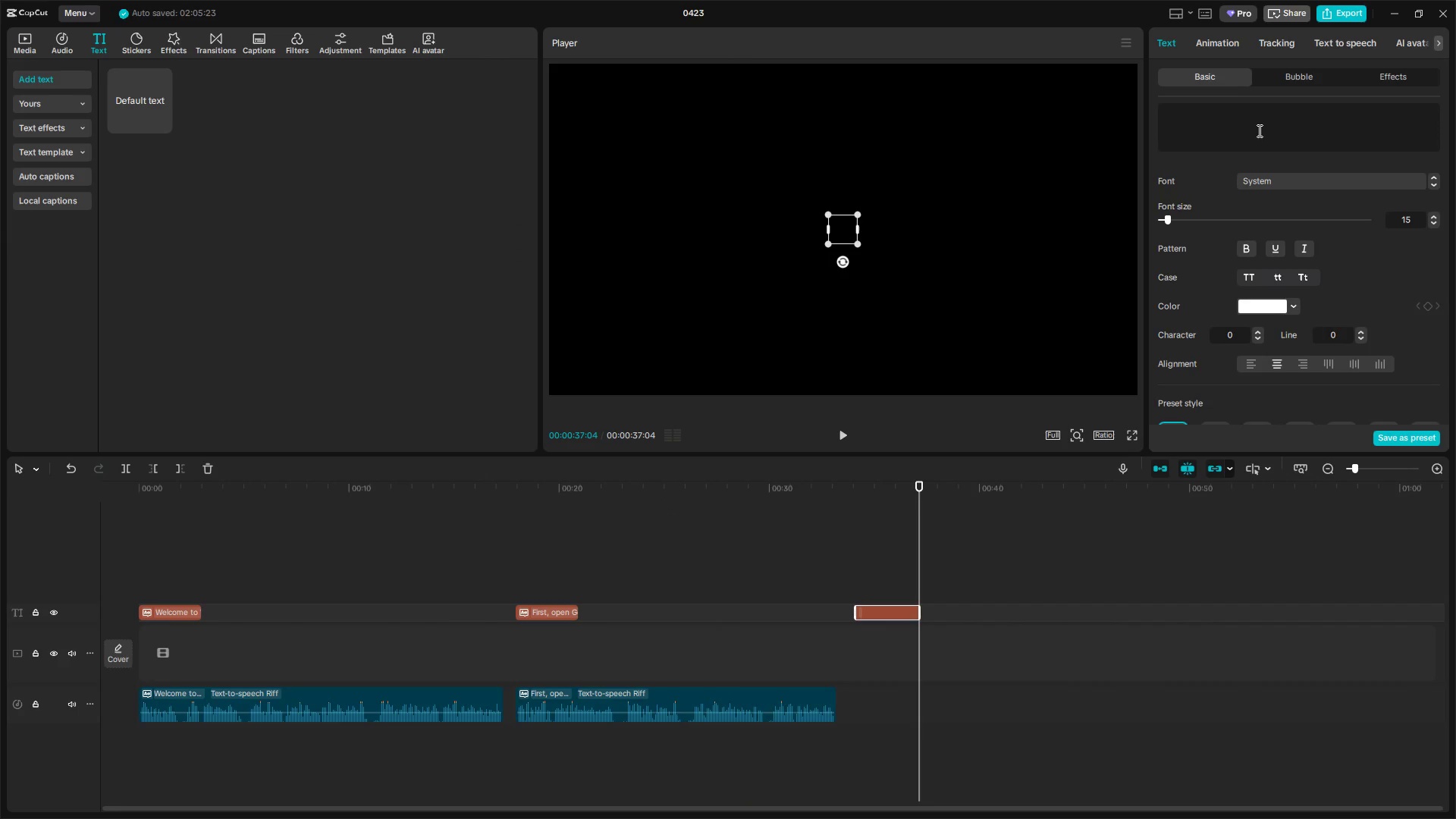 
key(Control+V)
 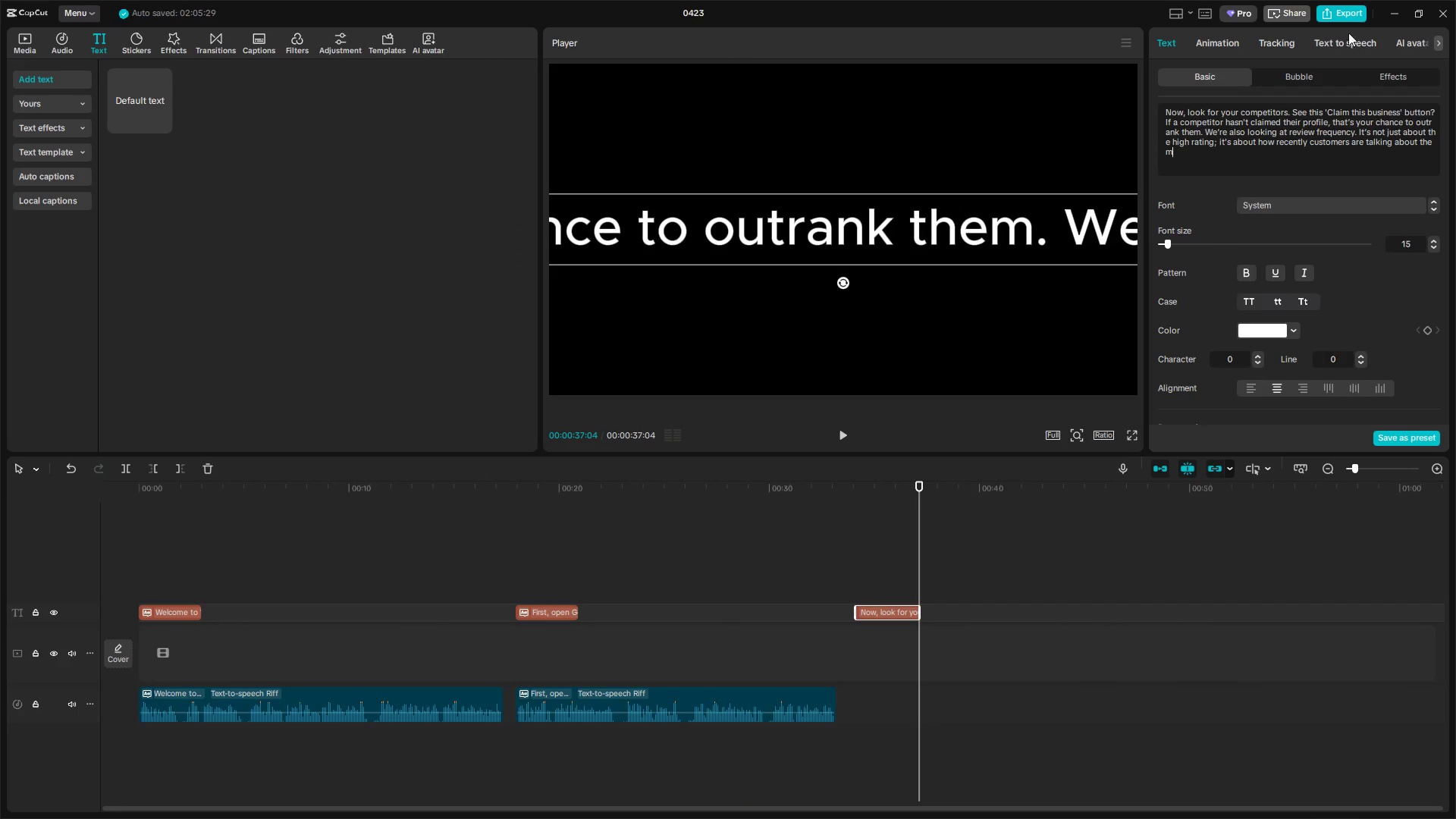 
left_click([1345, 49])
 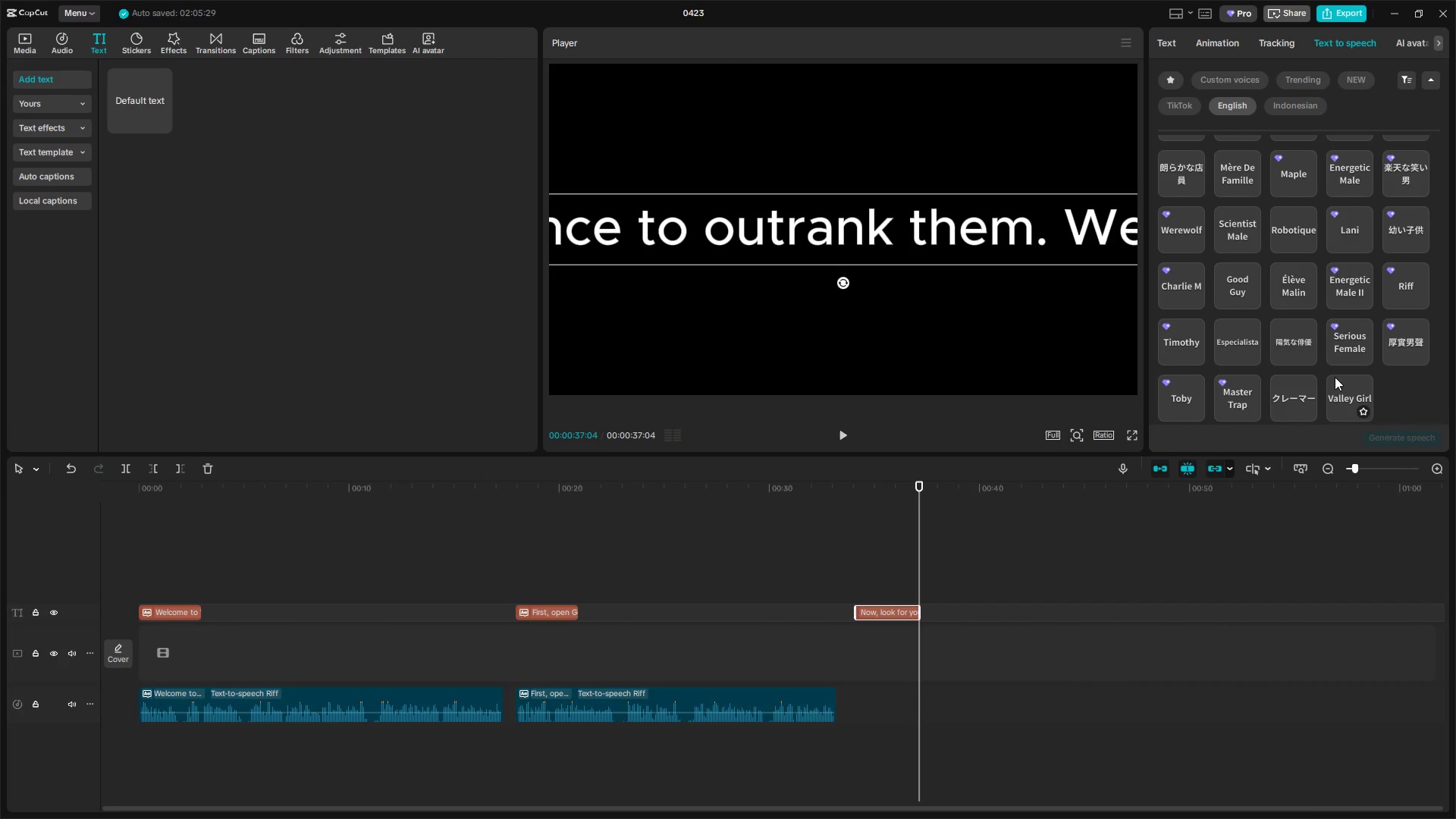 
left_click([1402, 287])
 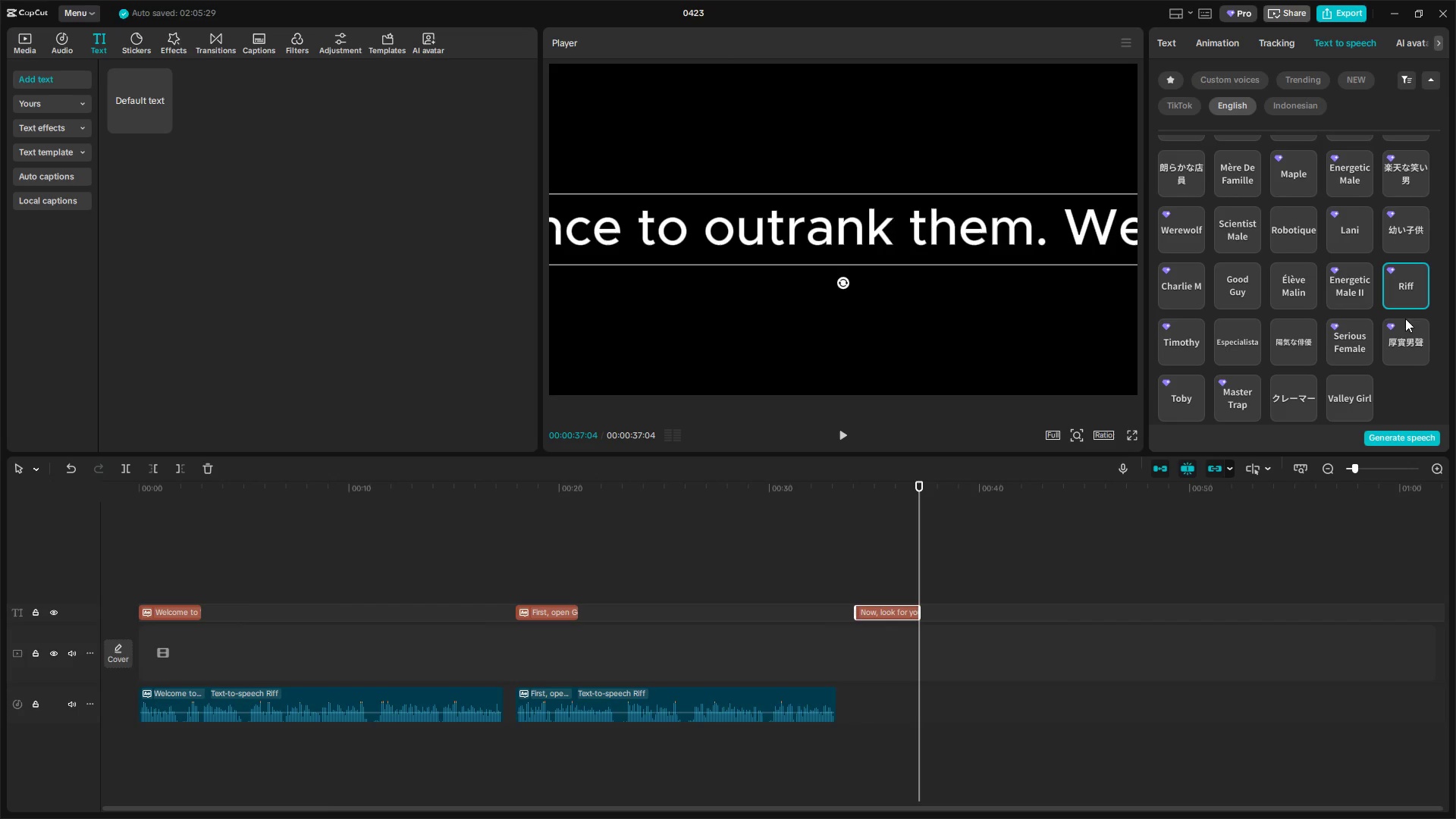 
left_click([1413, 438])
 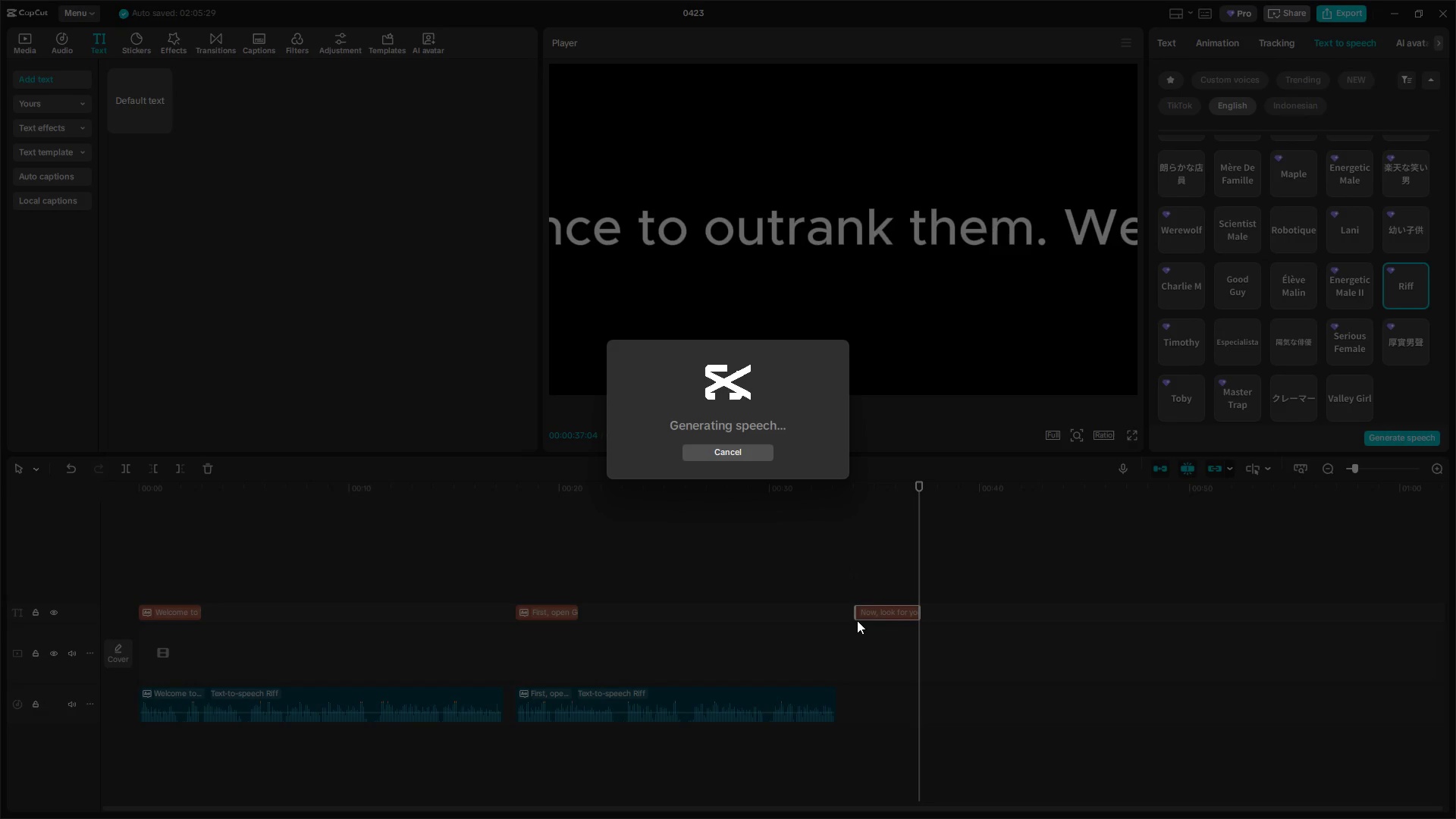 
wait(10.56)
 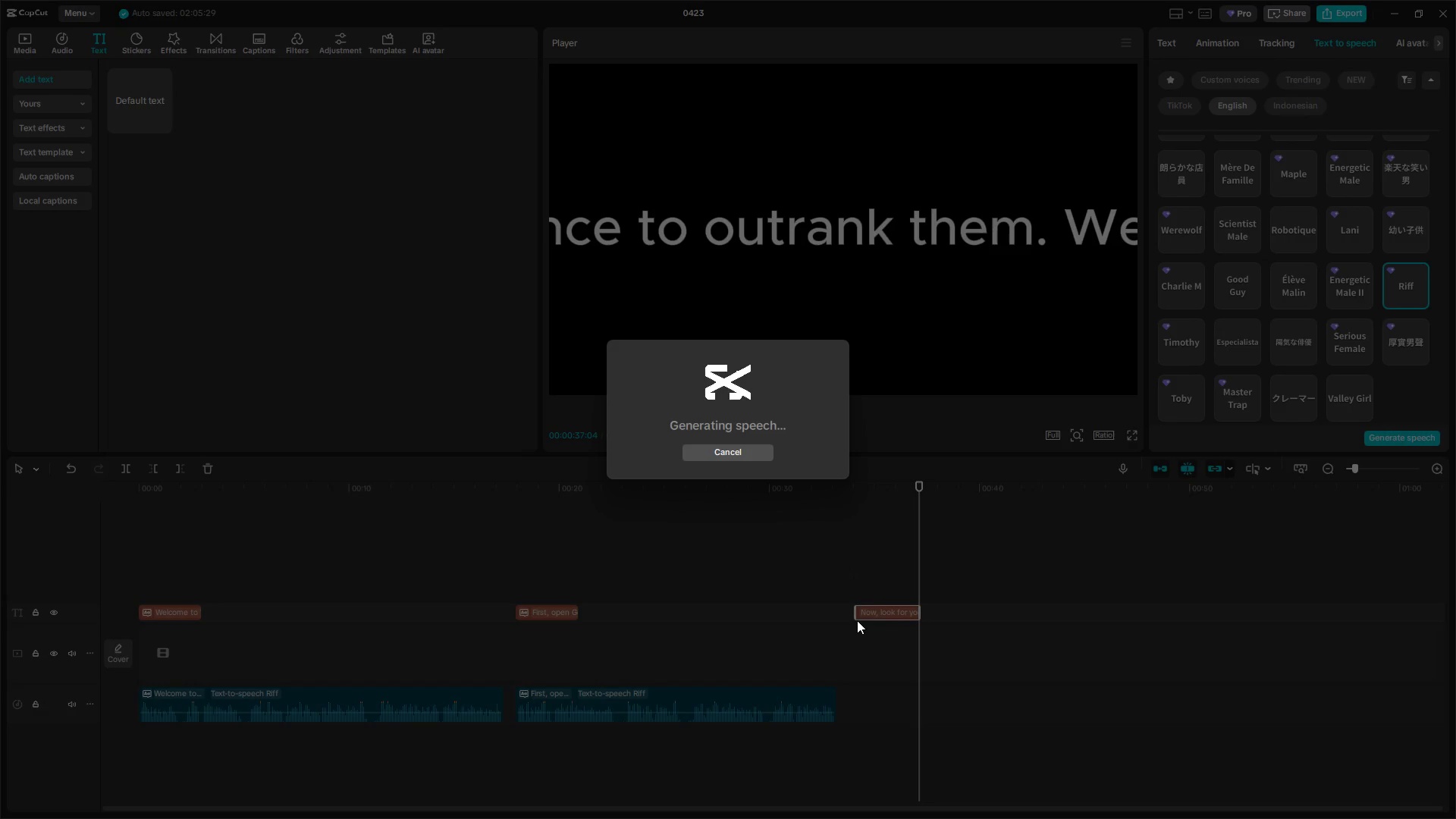 
double_click([859, 593])
 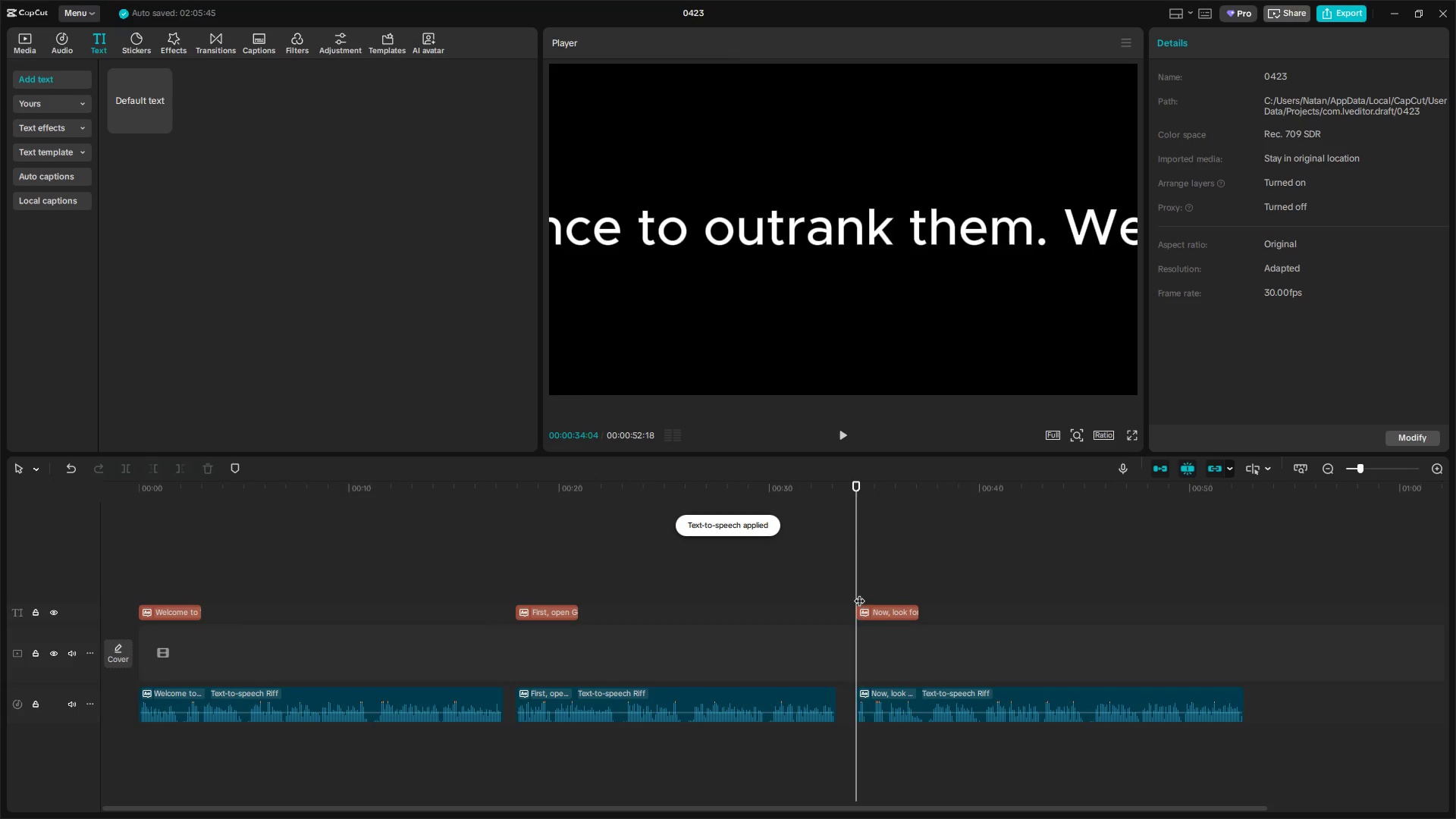 
key(Space)
 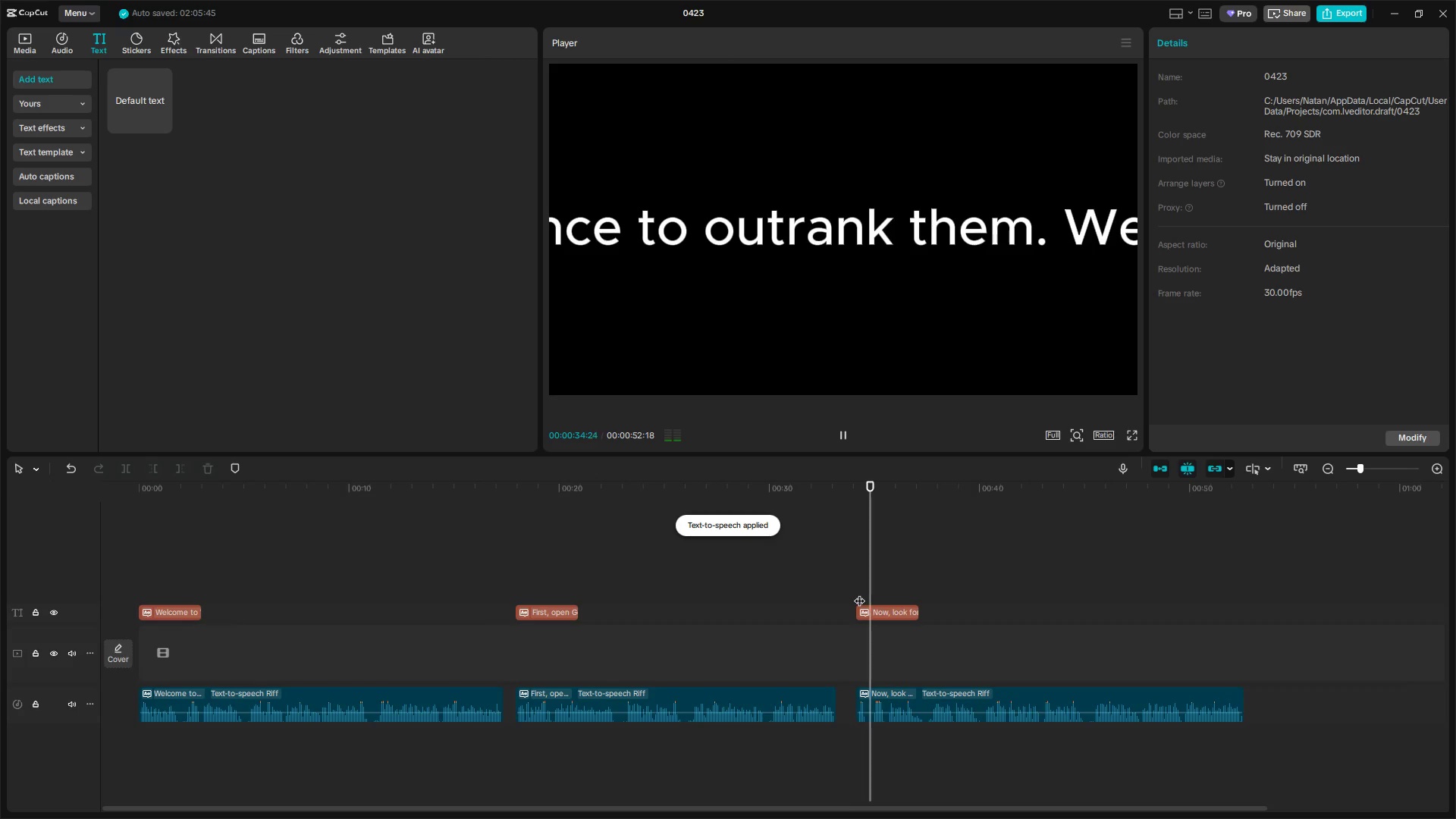 
left_click([852, 592])
 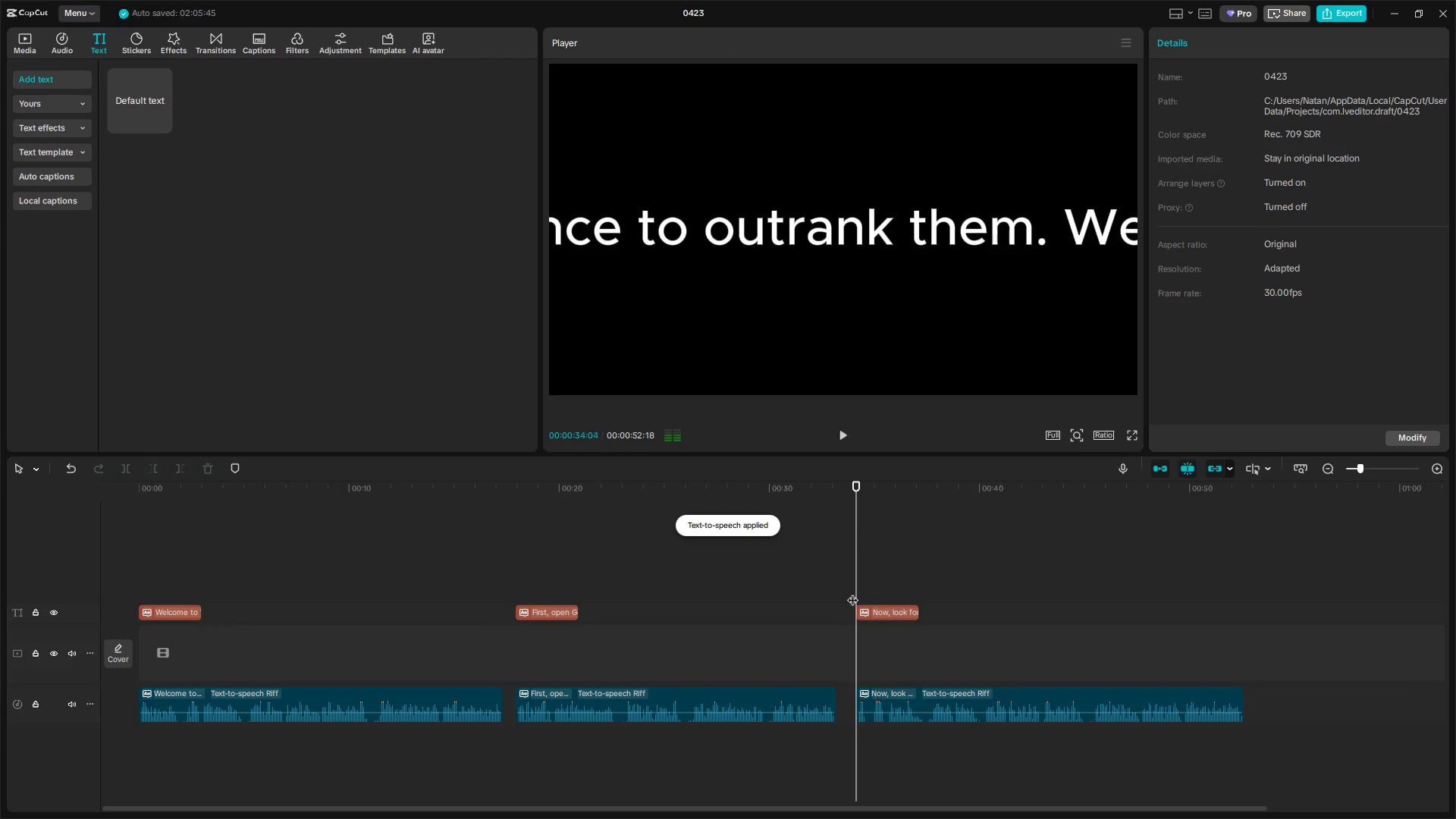 
key(Space)
 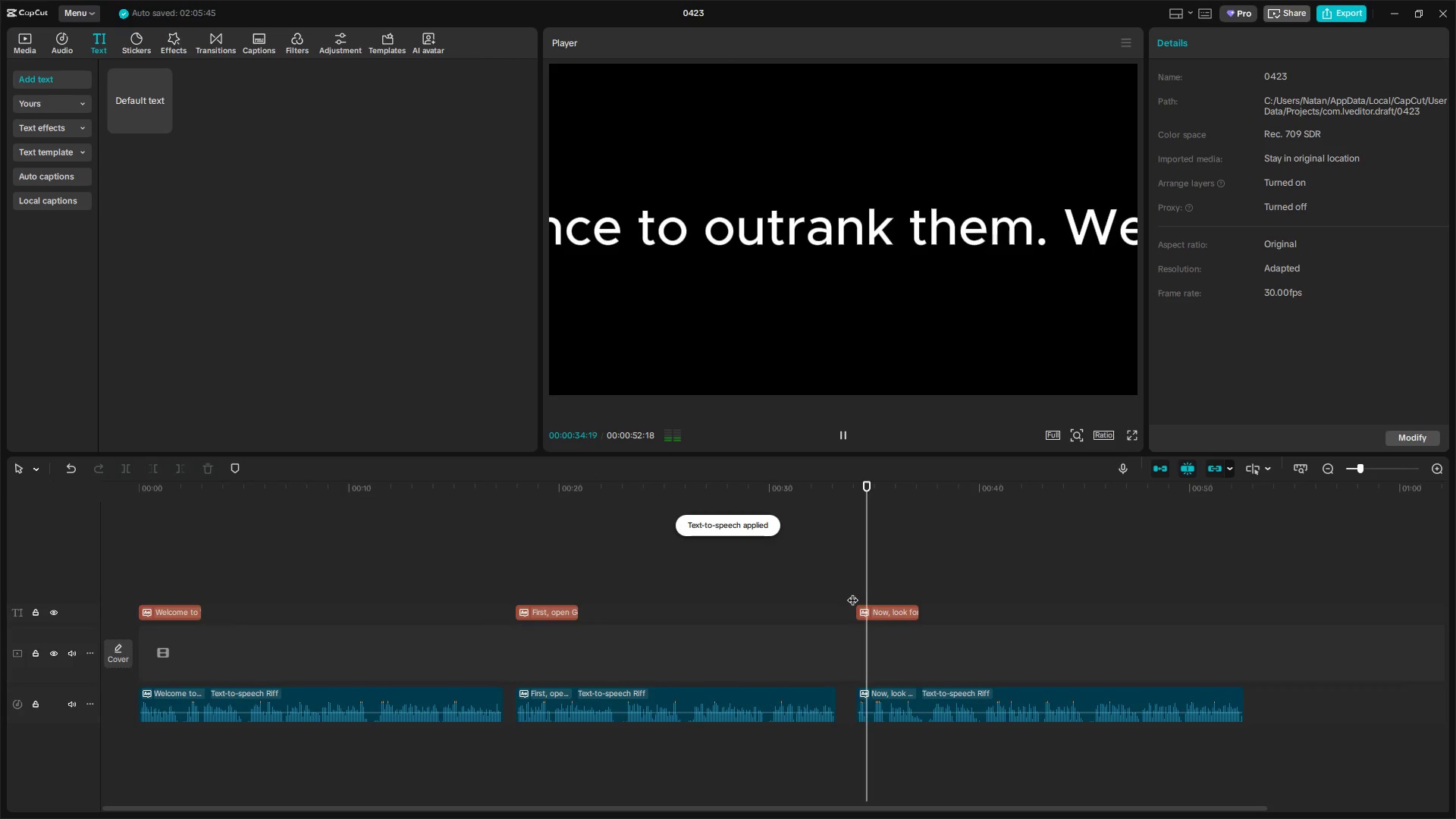 
key(Space)
 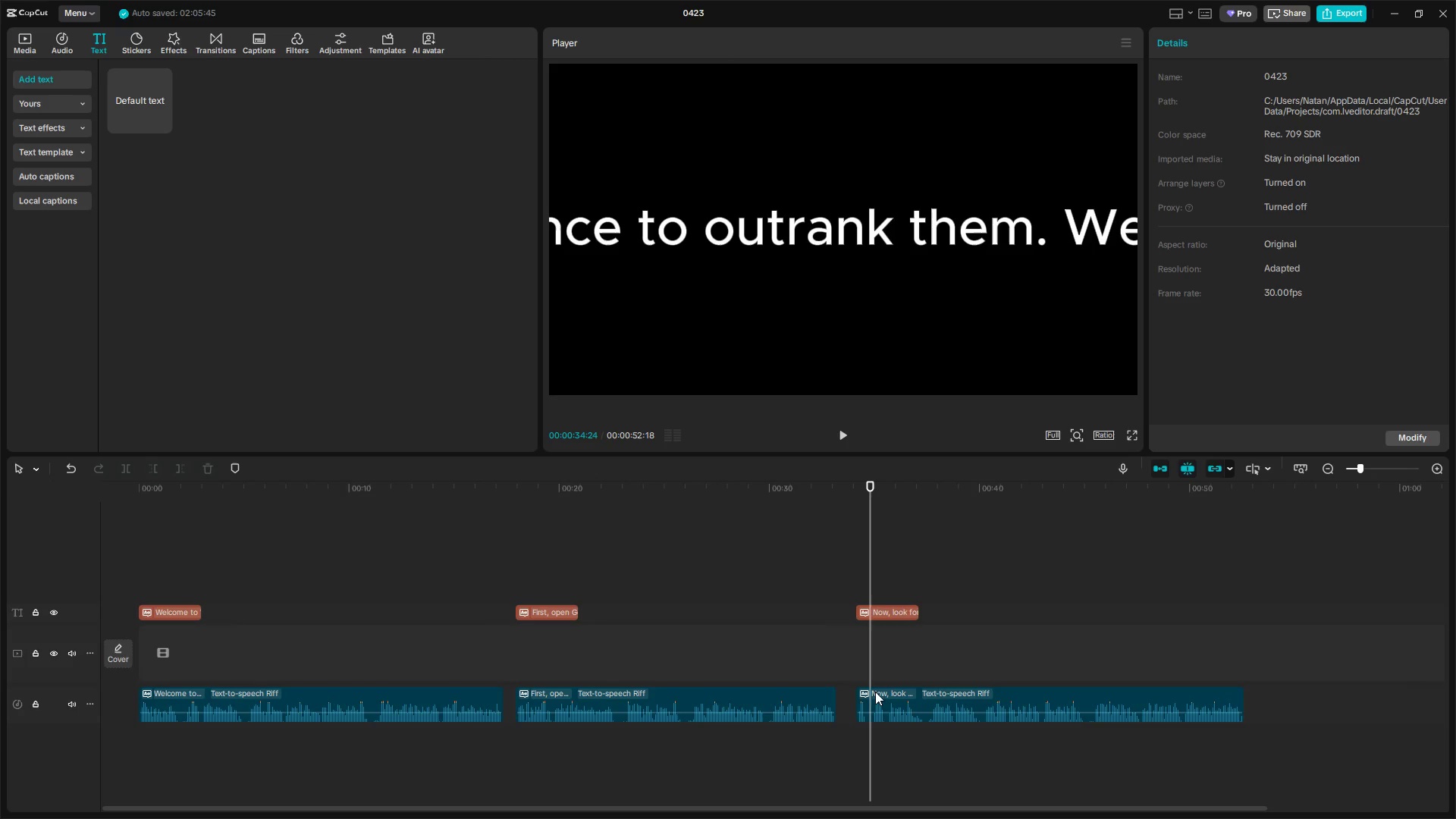 
left_click([877, 694])
 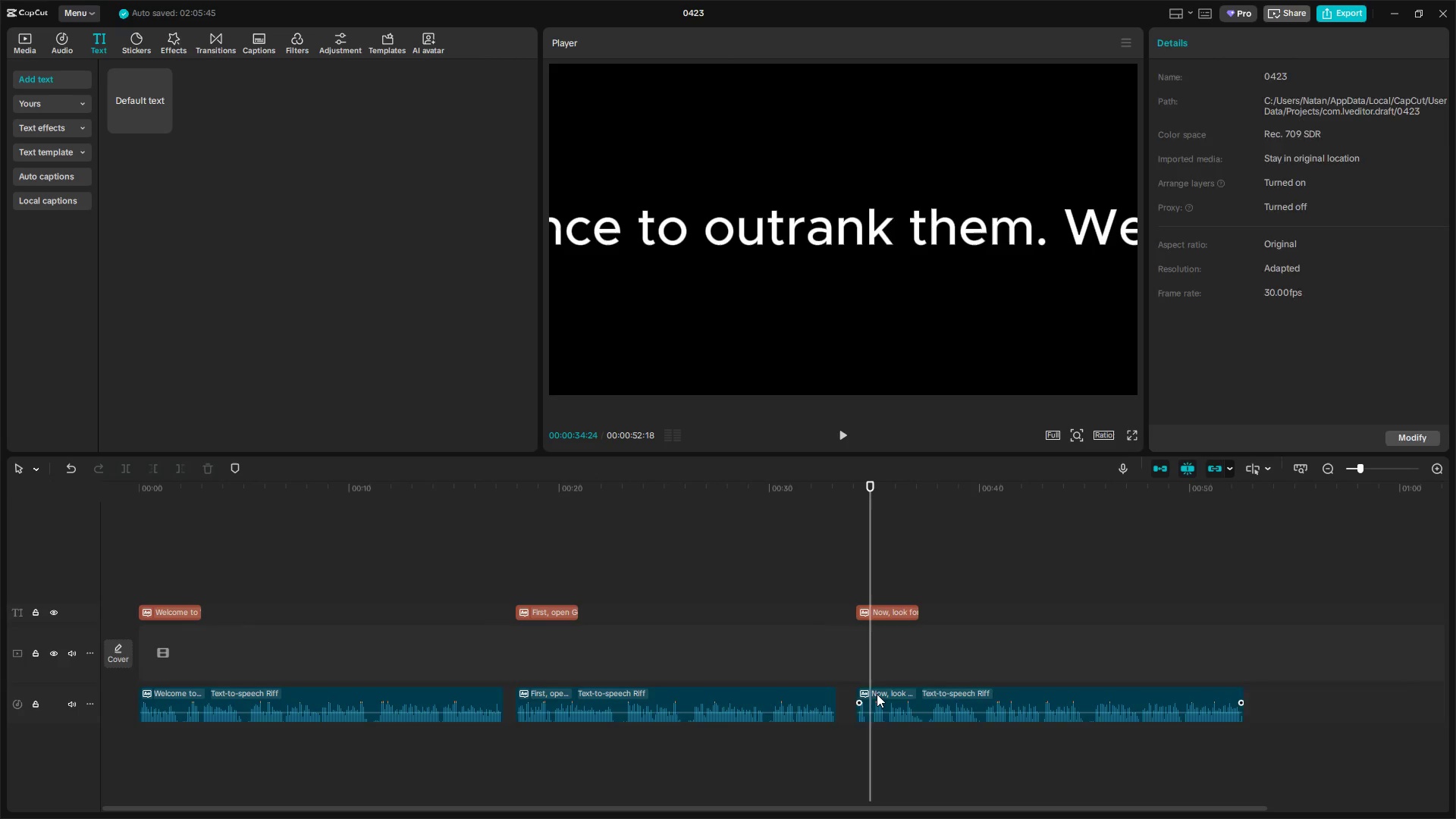 
key(Q)
 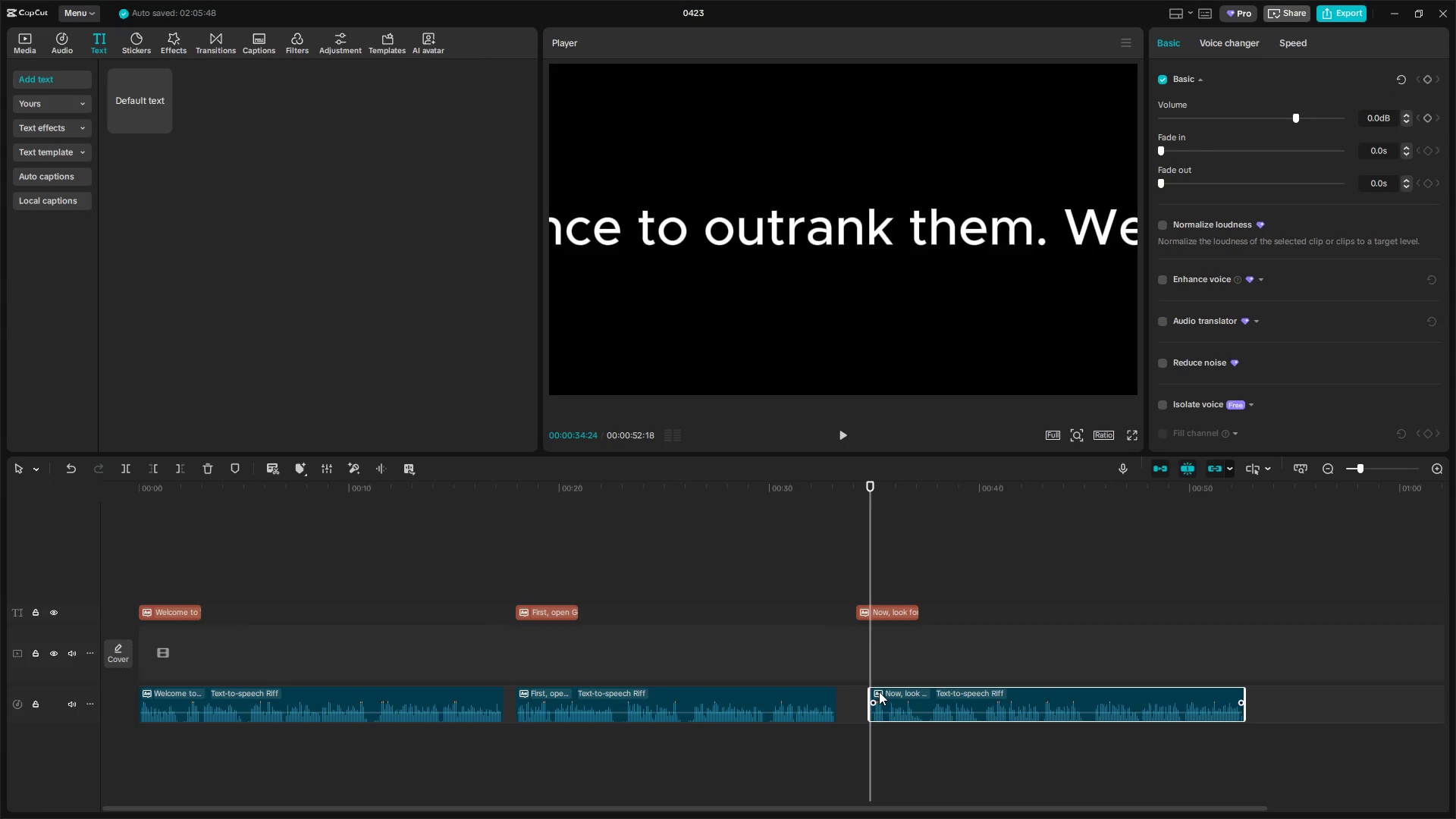 
left_click_drag(start_coordinate=[879, 692], to_coordinate=[869, 692])
 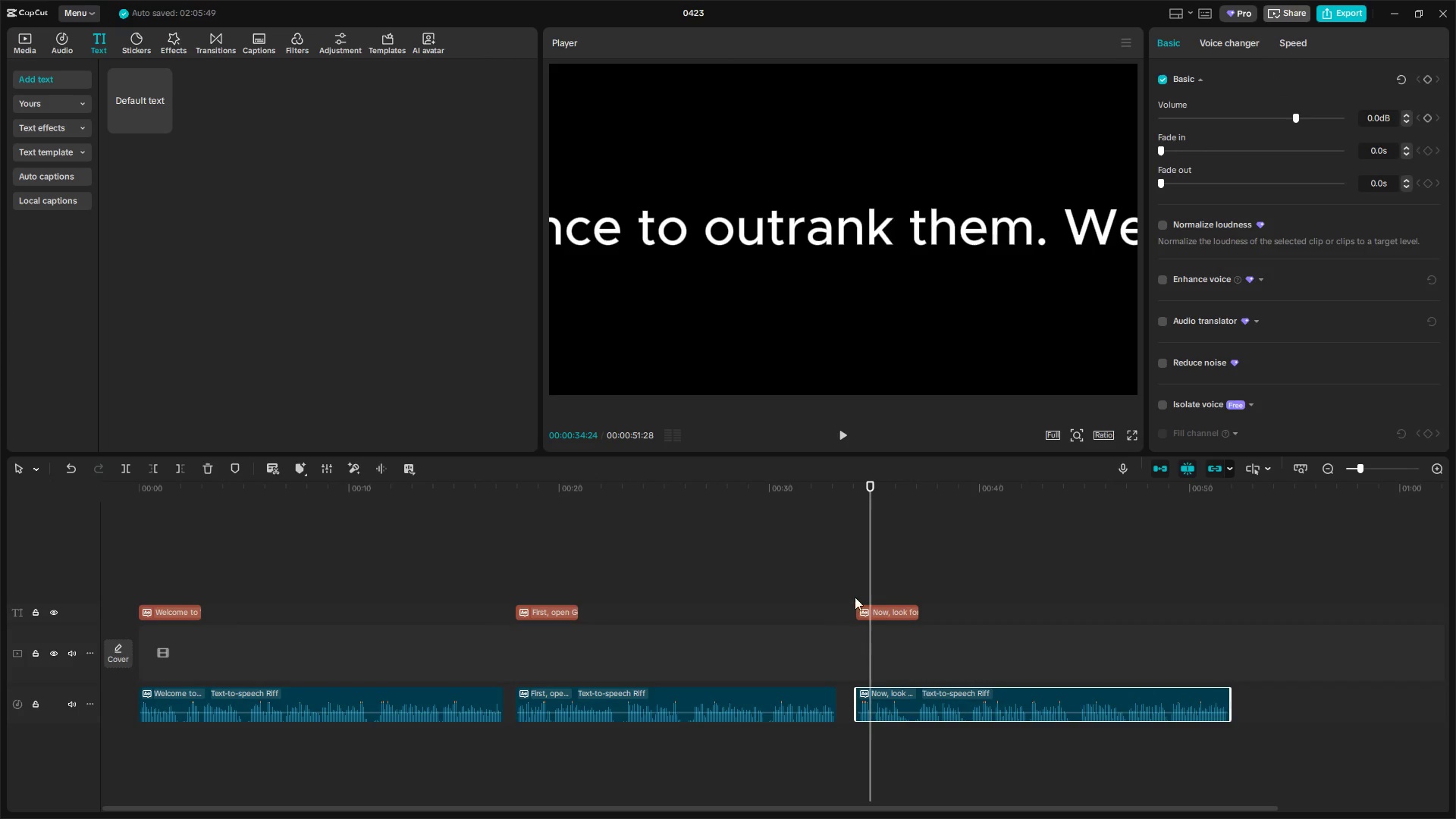 
left_click([848, 573])
 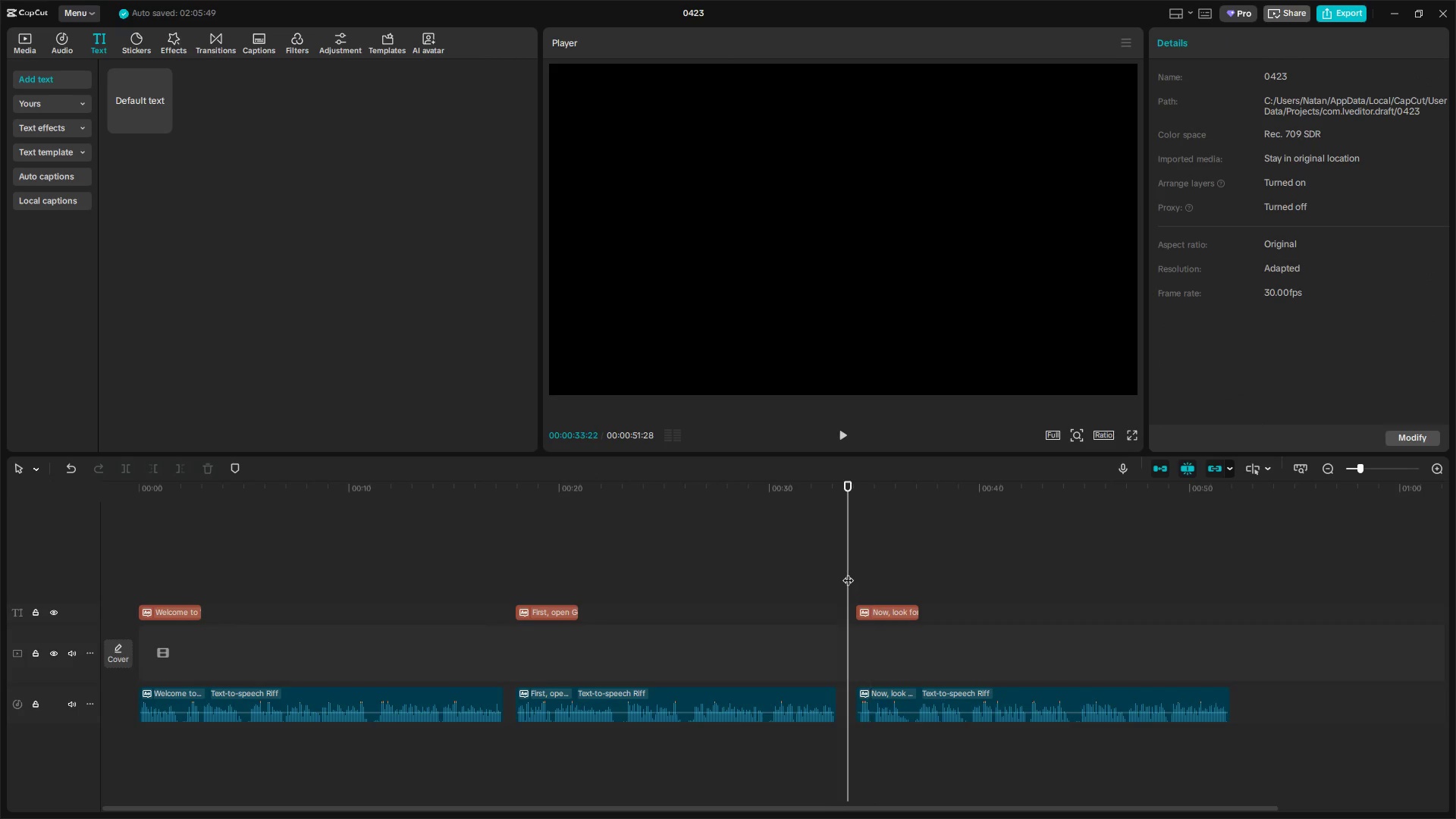 
key(Space)
 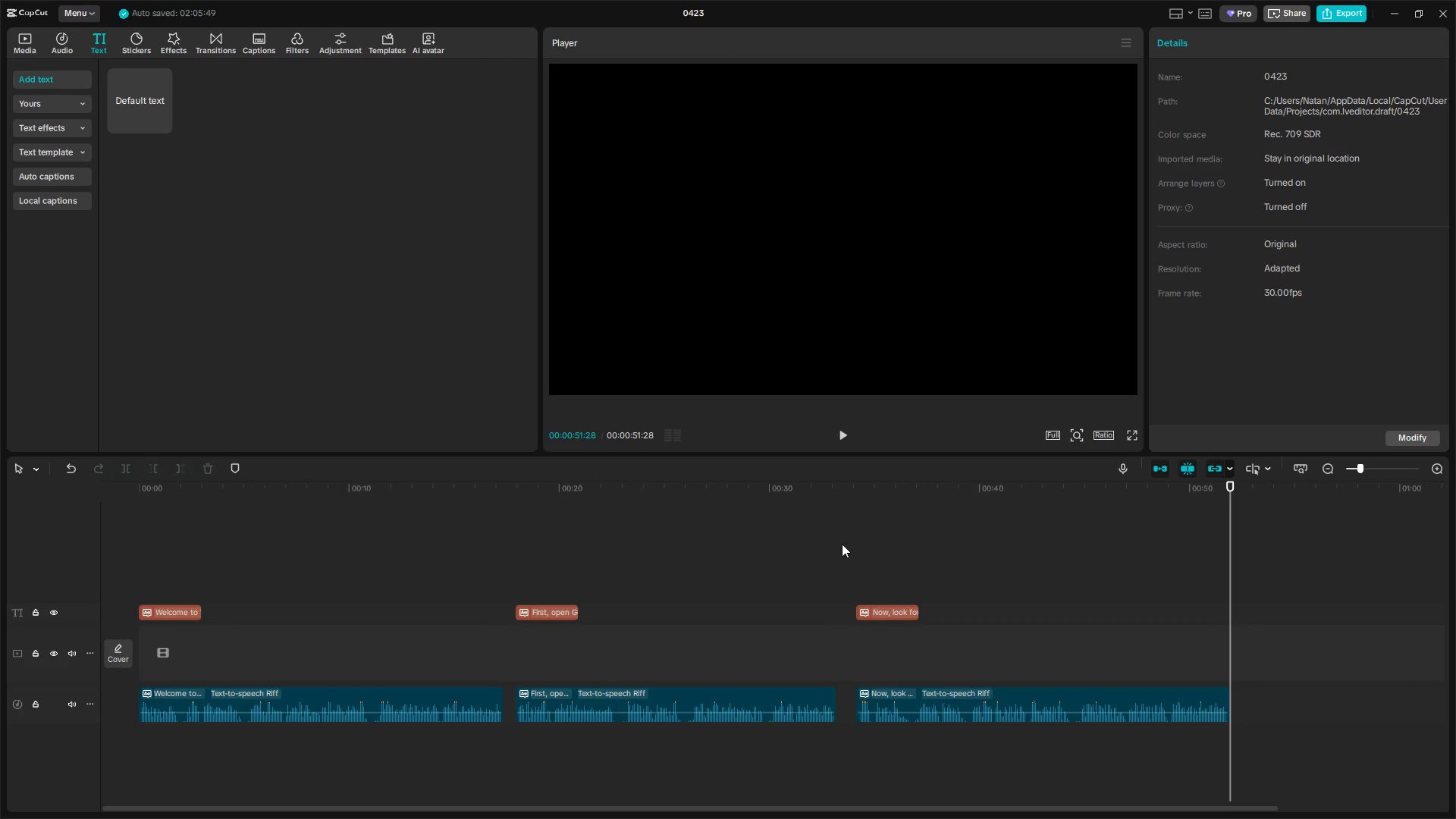 
wait(25.58)
 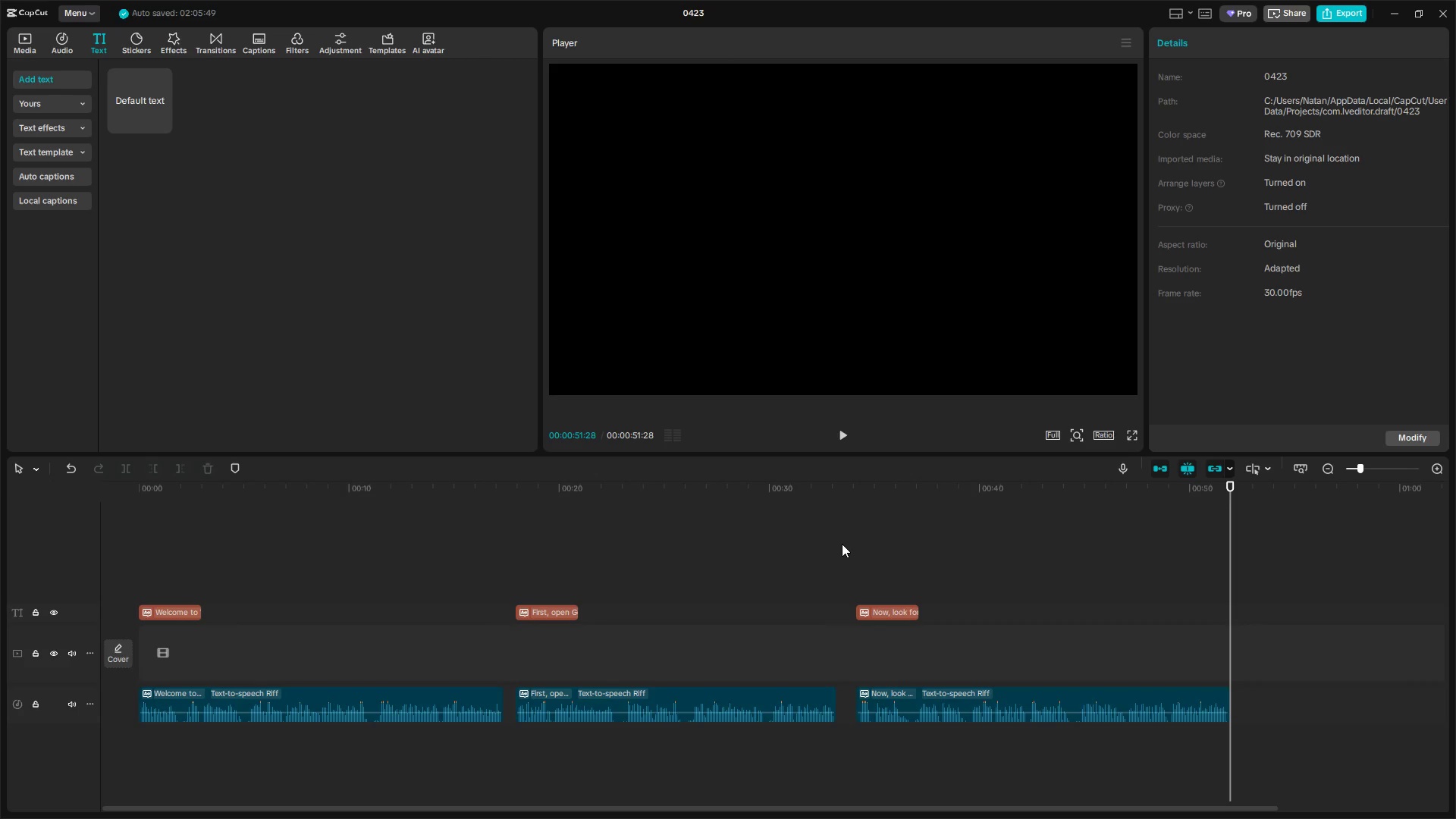 
key(Meta+MetaLeft)
 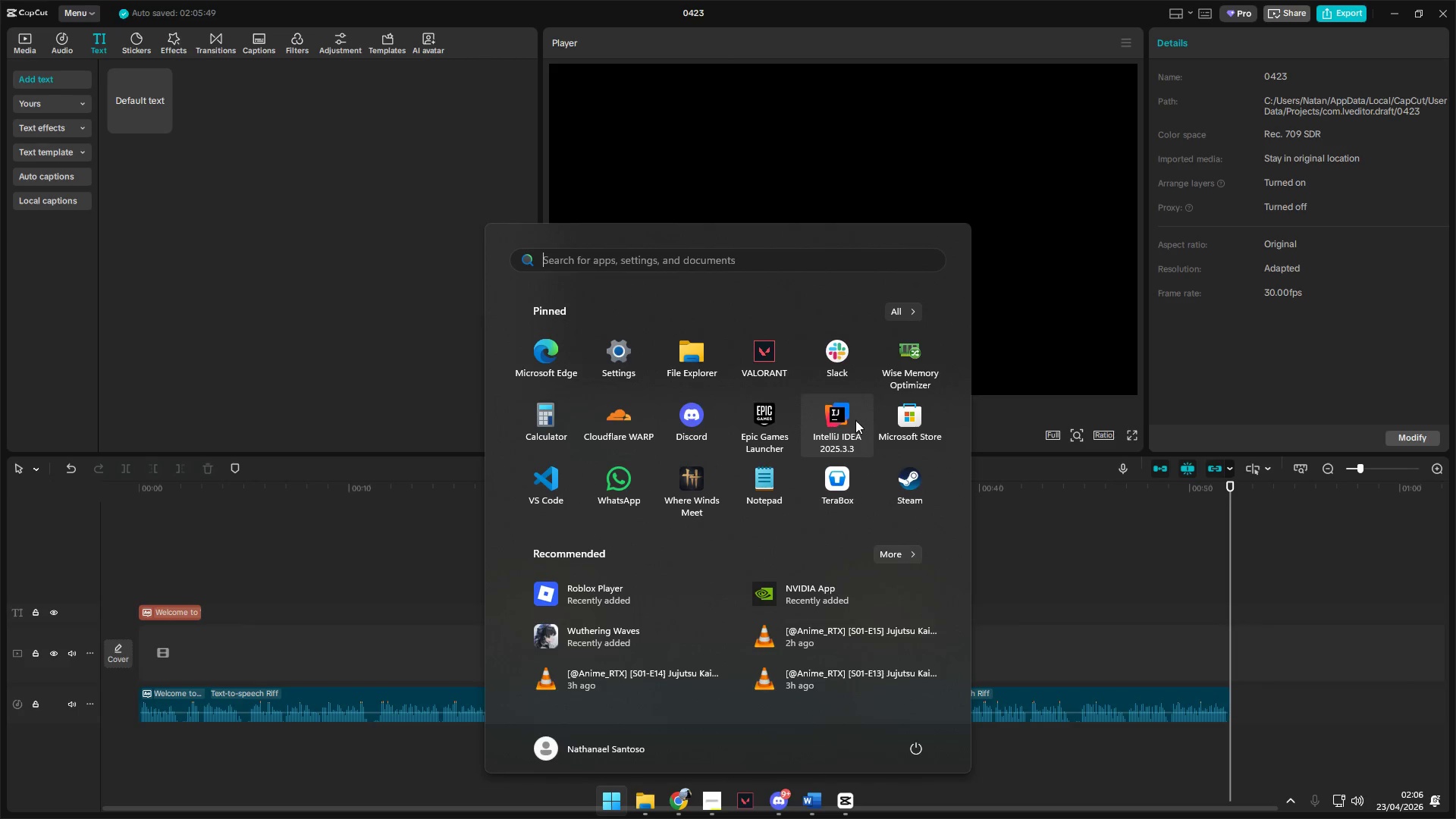 
key(Alt+Tab)
 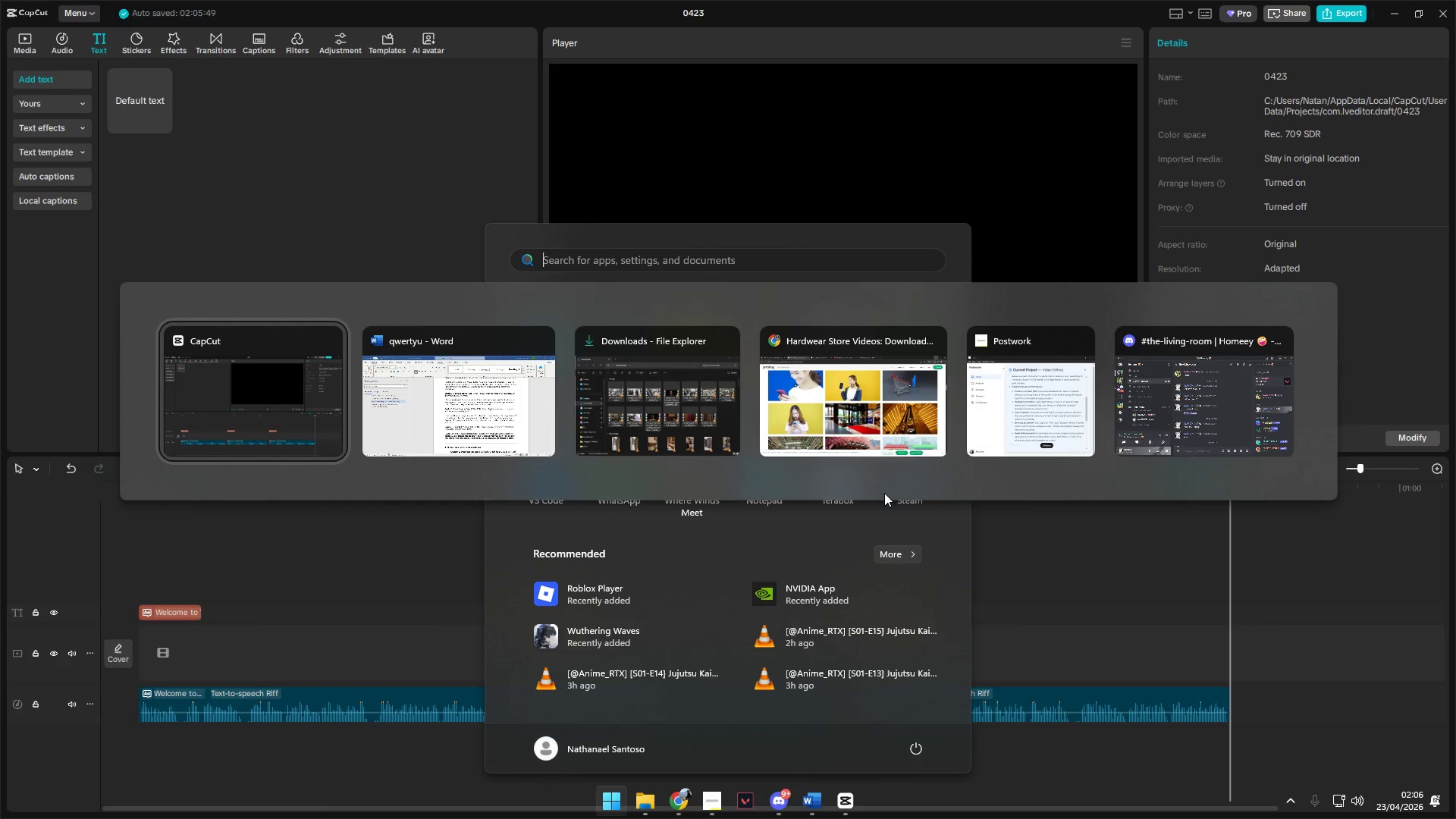 
key(Alt+Tab)
 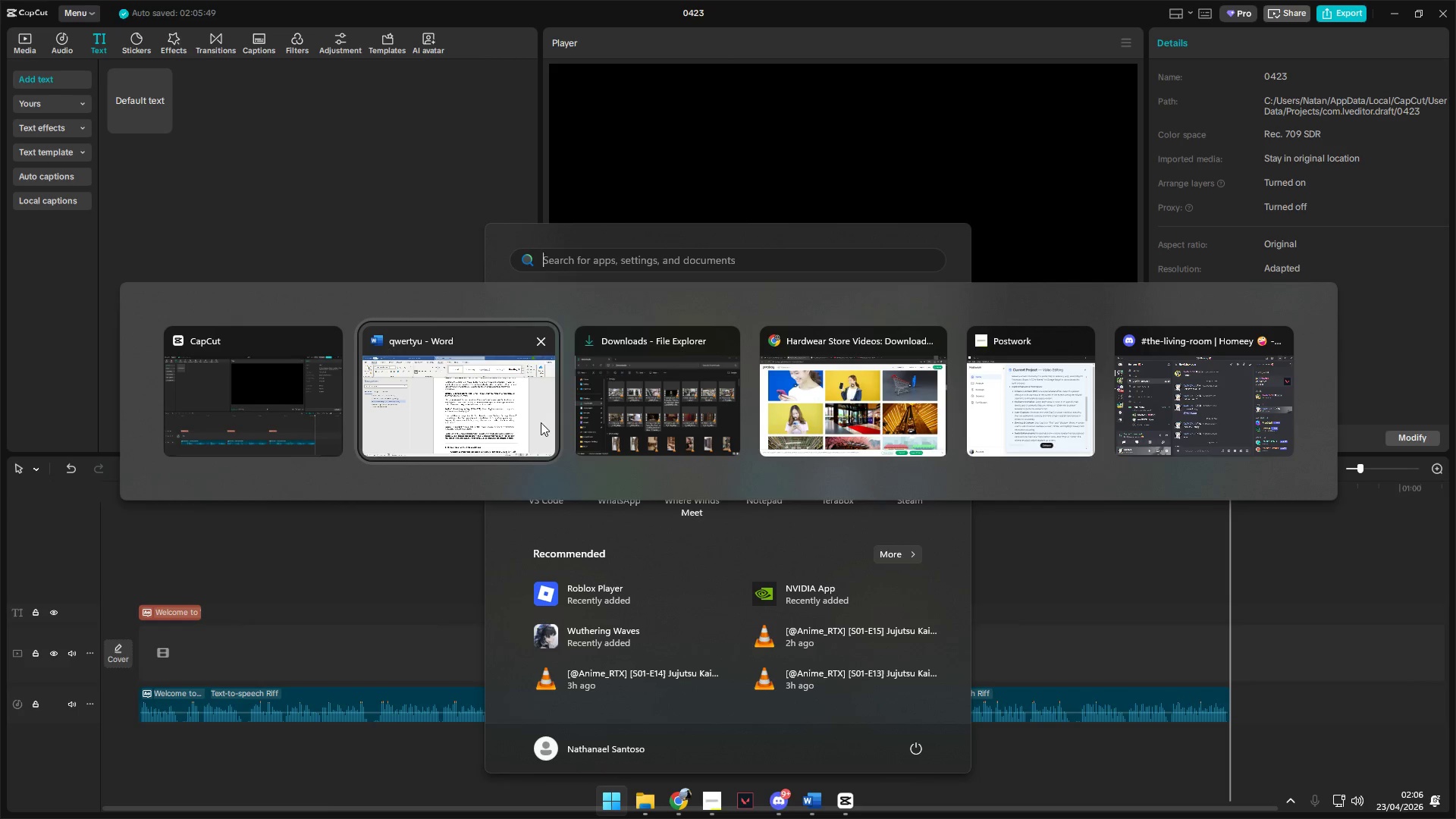 
key(Alt+Tab)
 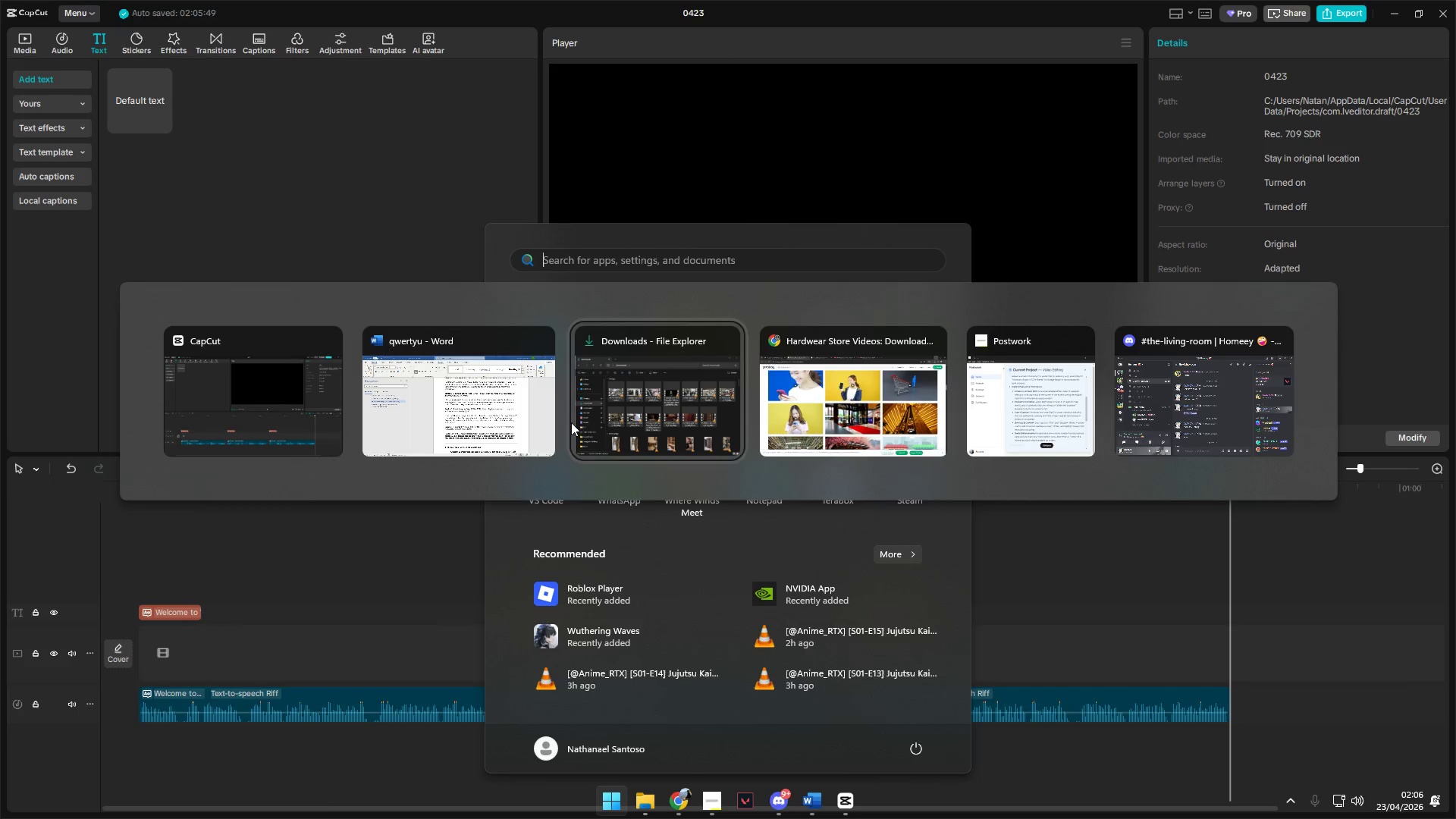 
key(Alt+Tab)
 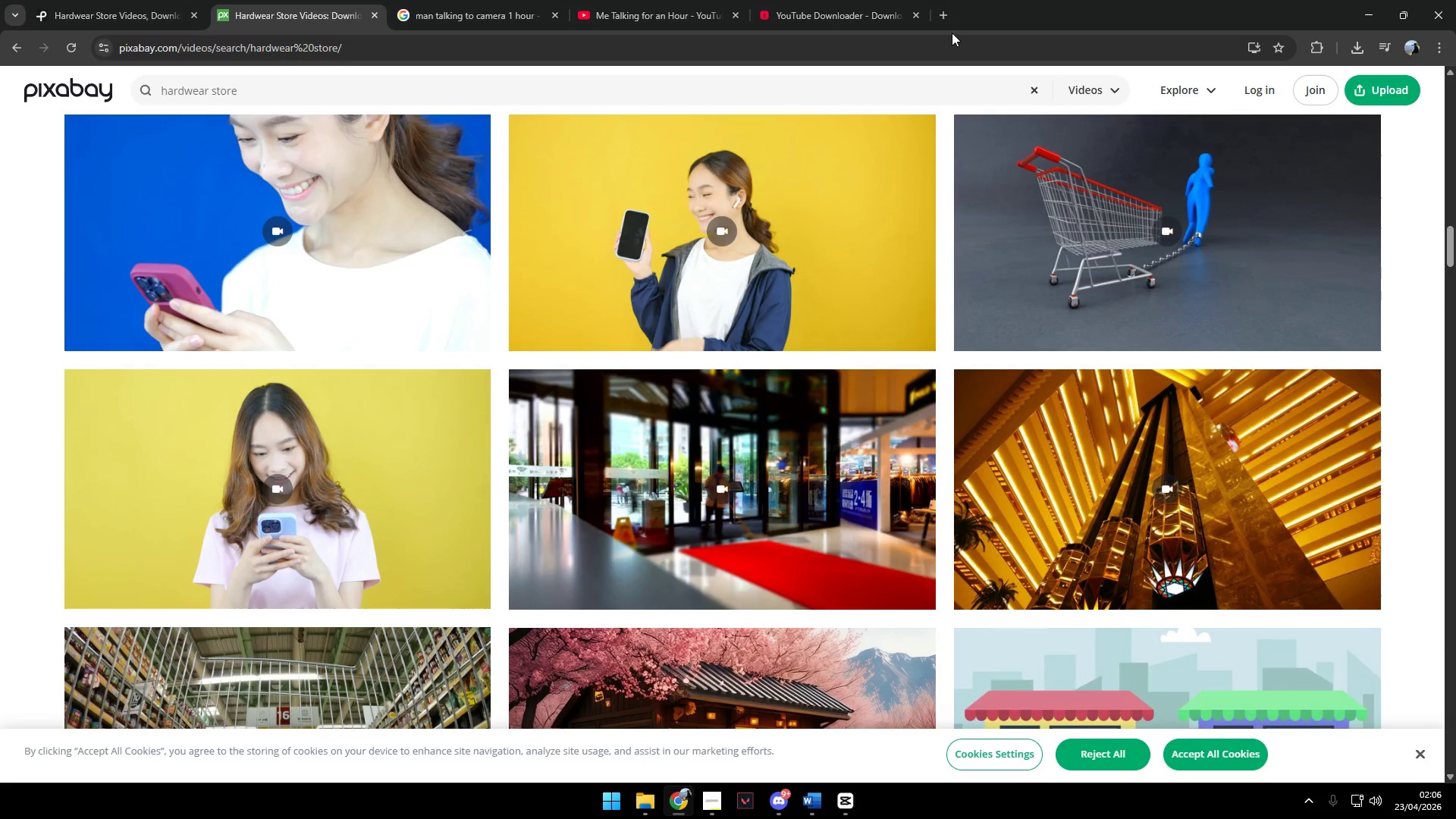 
left_click([940, 16])
 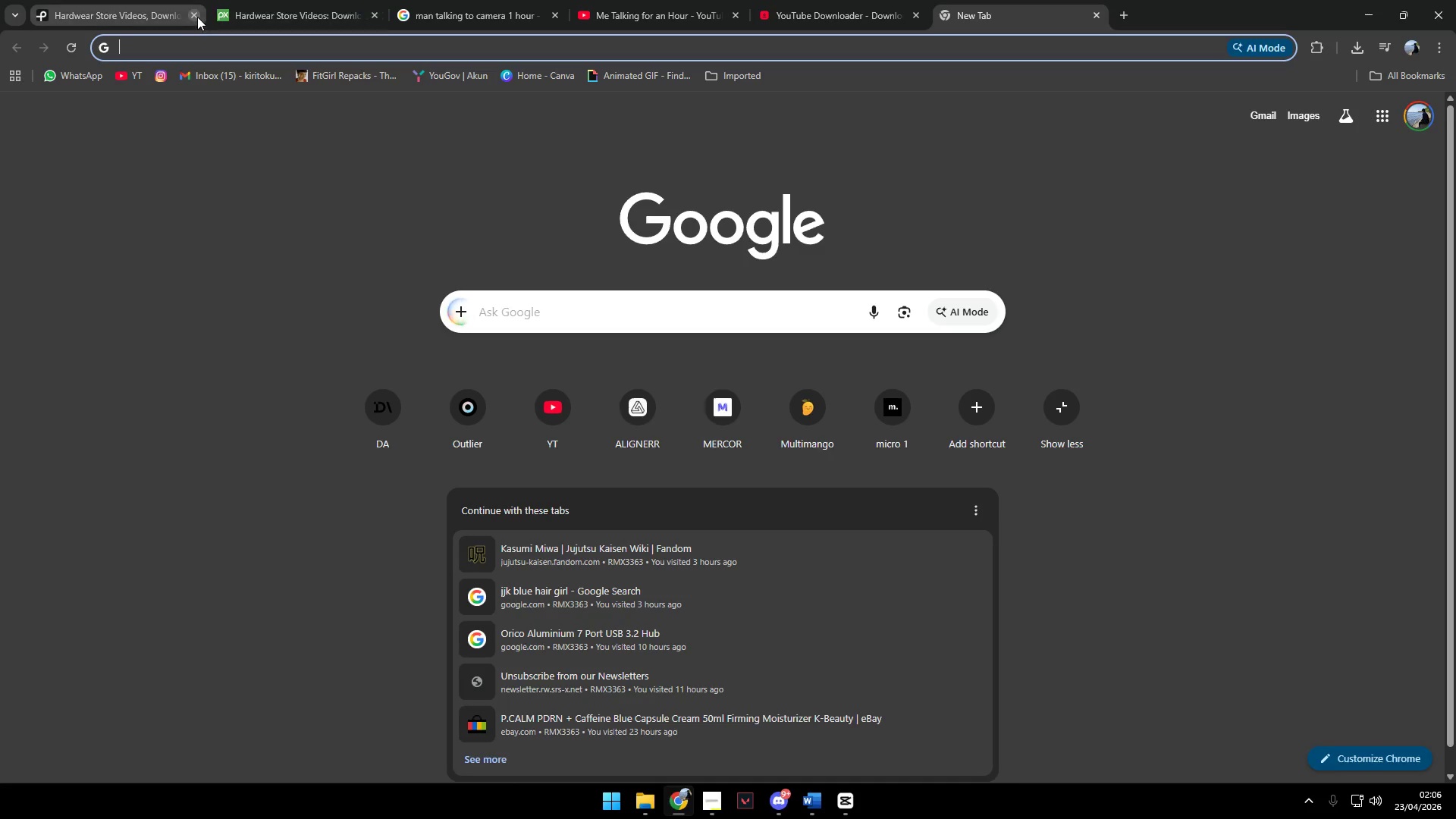 
double_click([196, 17])
 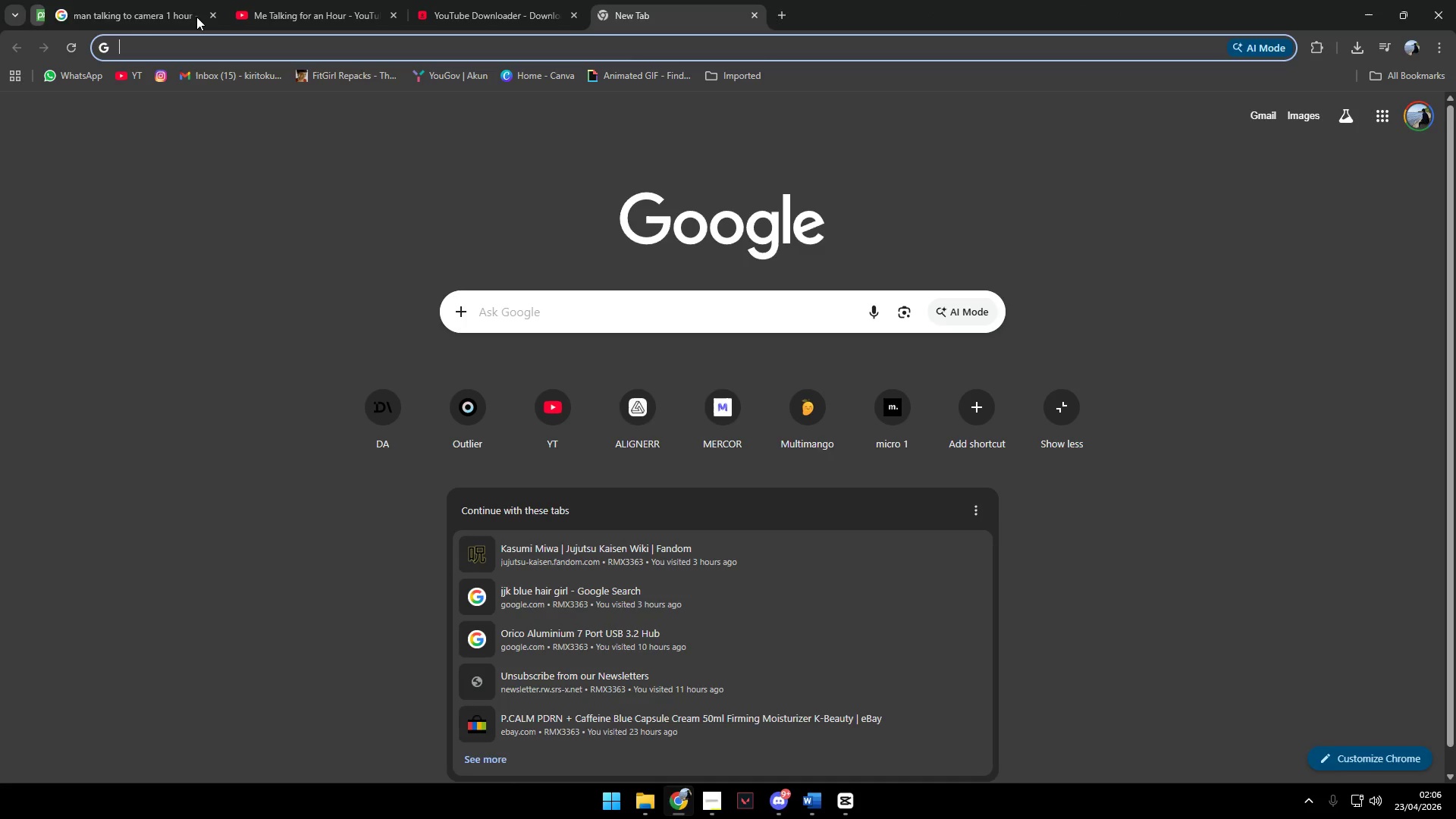 
triple_click([196, 17])
 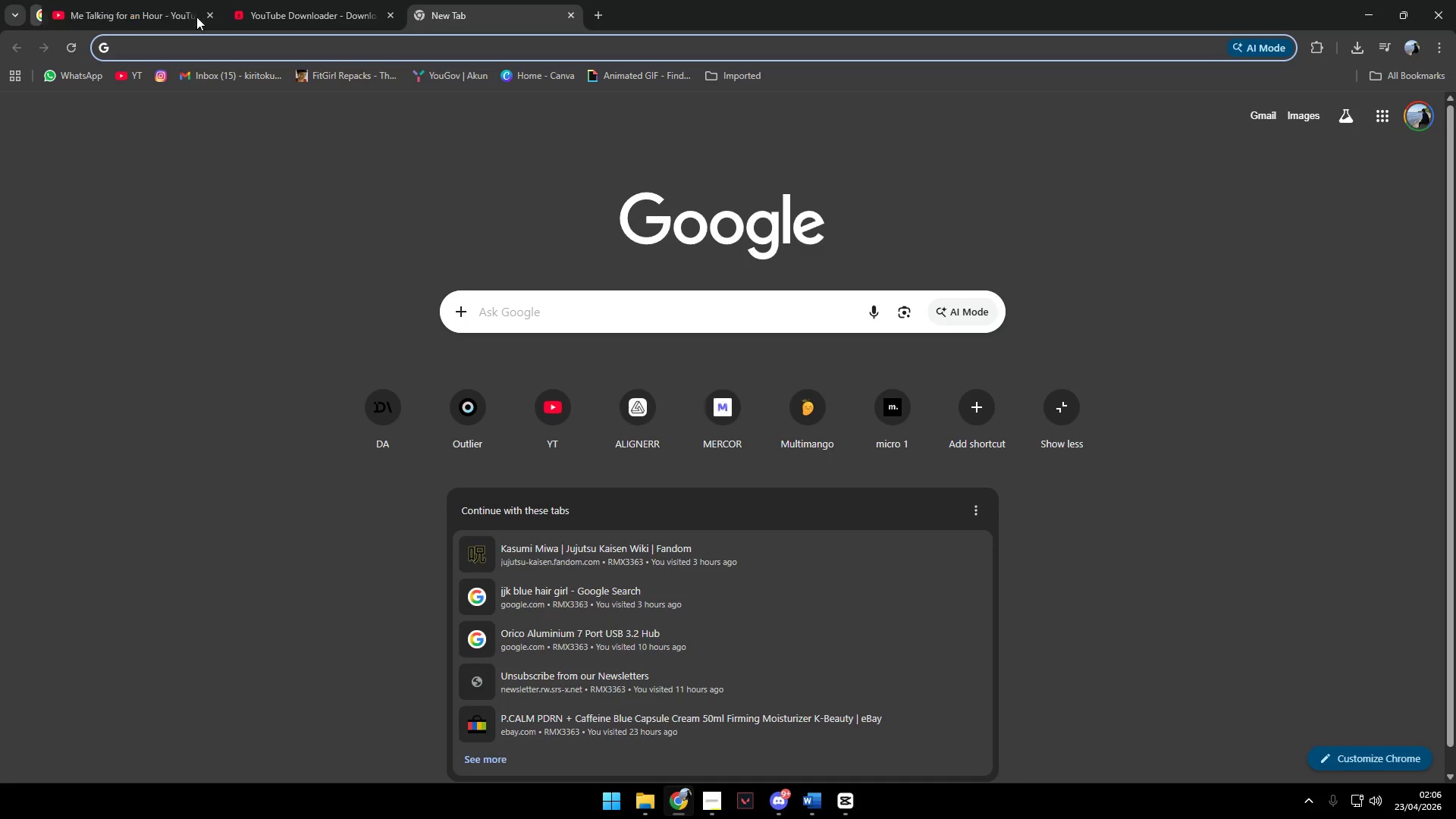 
triple_click([196, 17])
 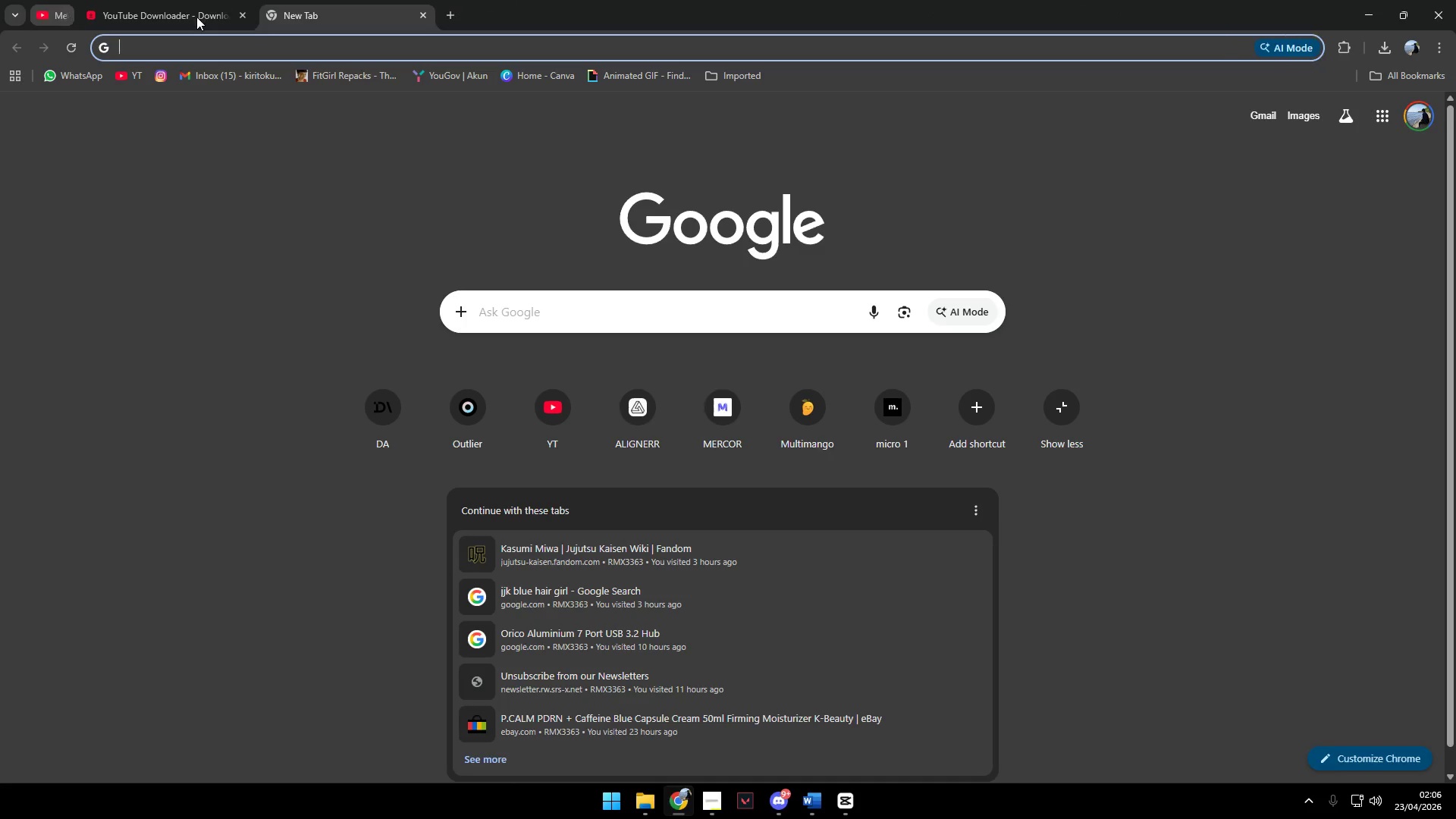 
triple_click([196, 17])
 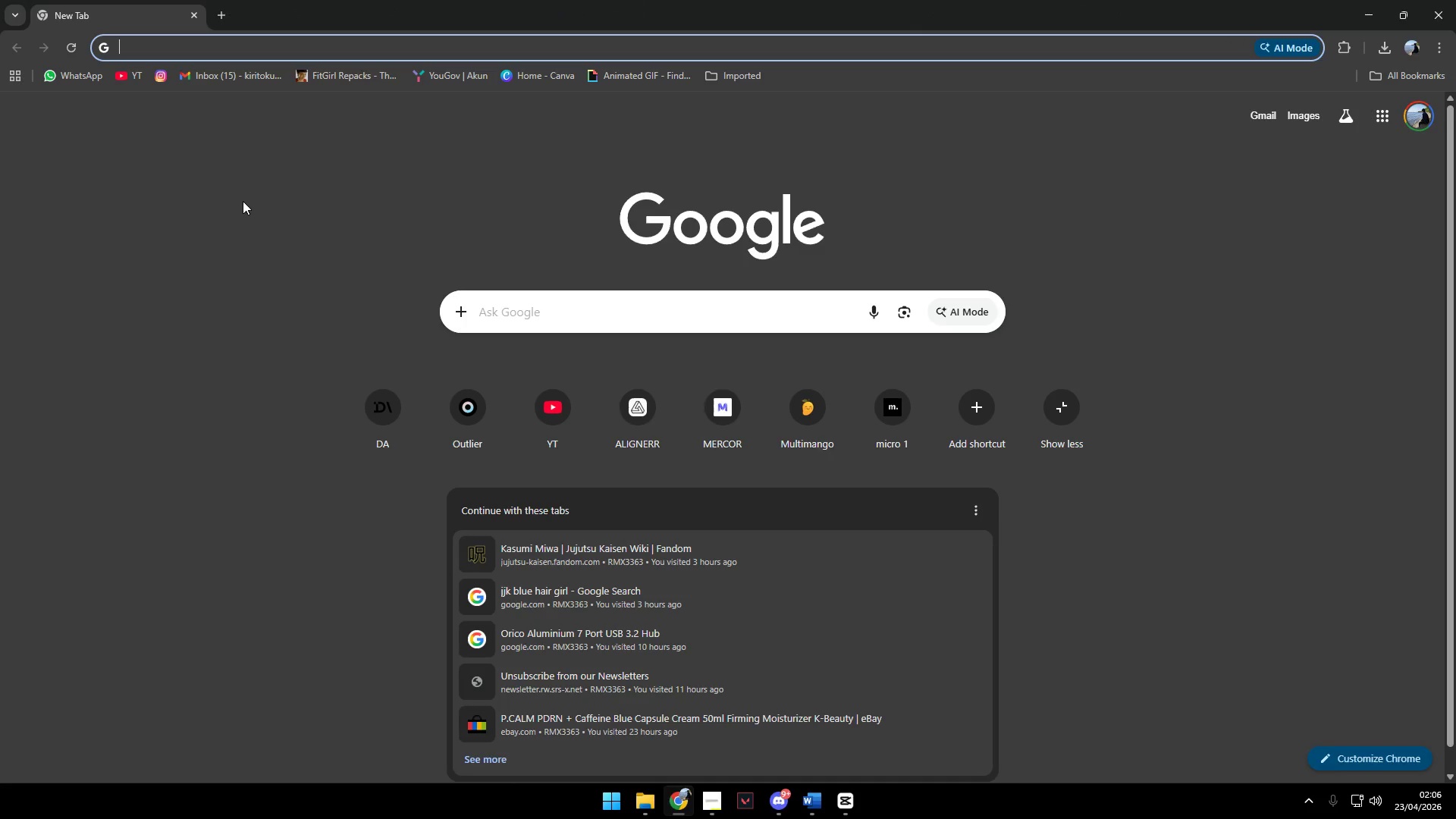 
key(Meta+G)
 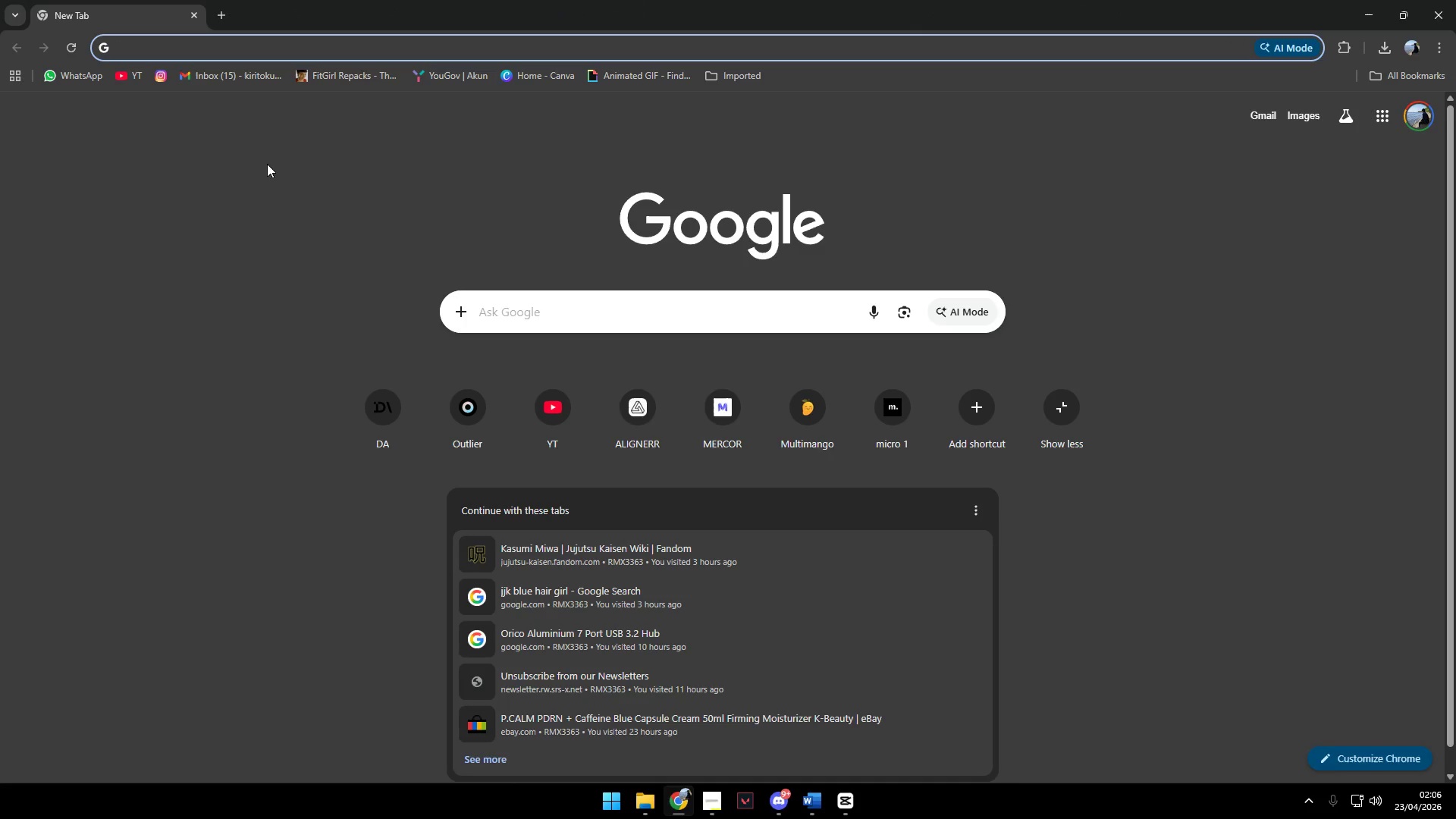 
left_click([192, 102])
 